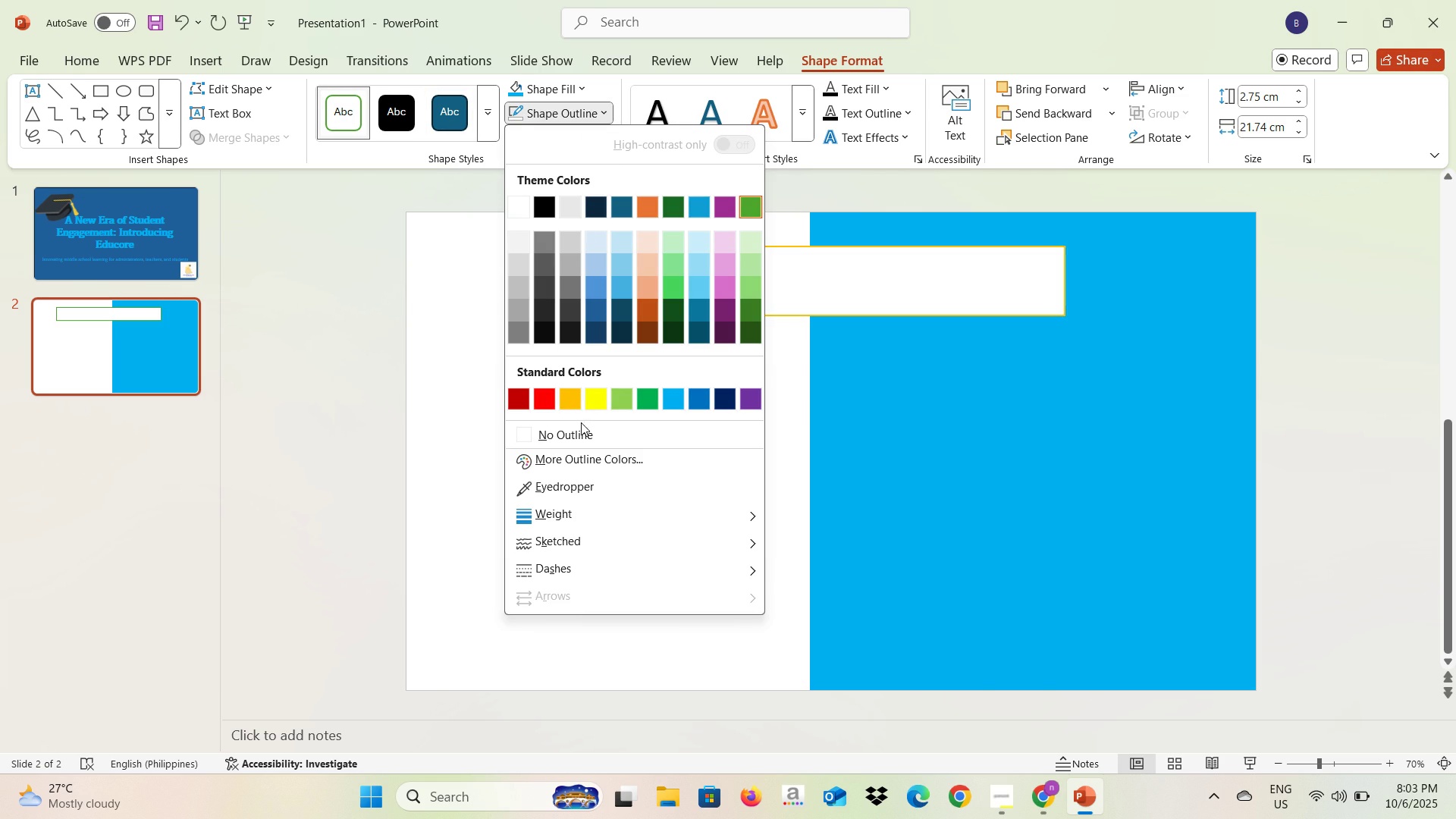 
left_click([581, 438])
 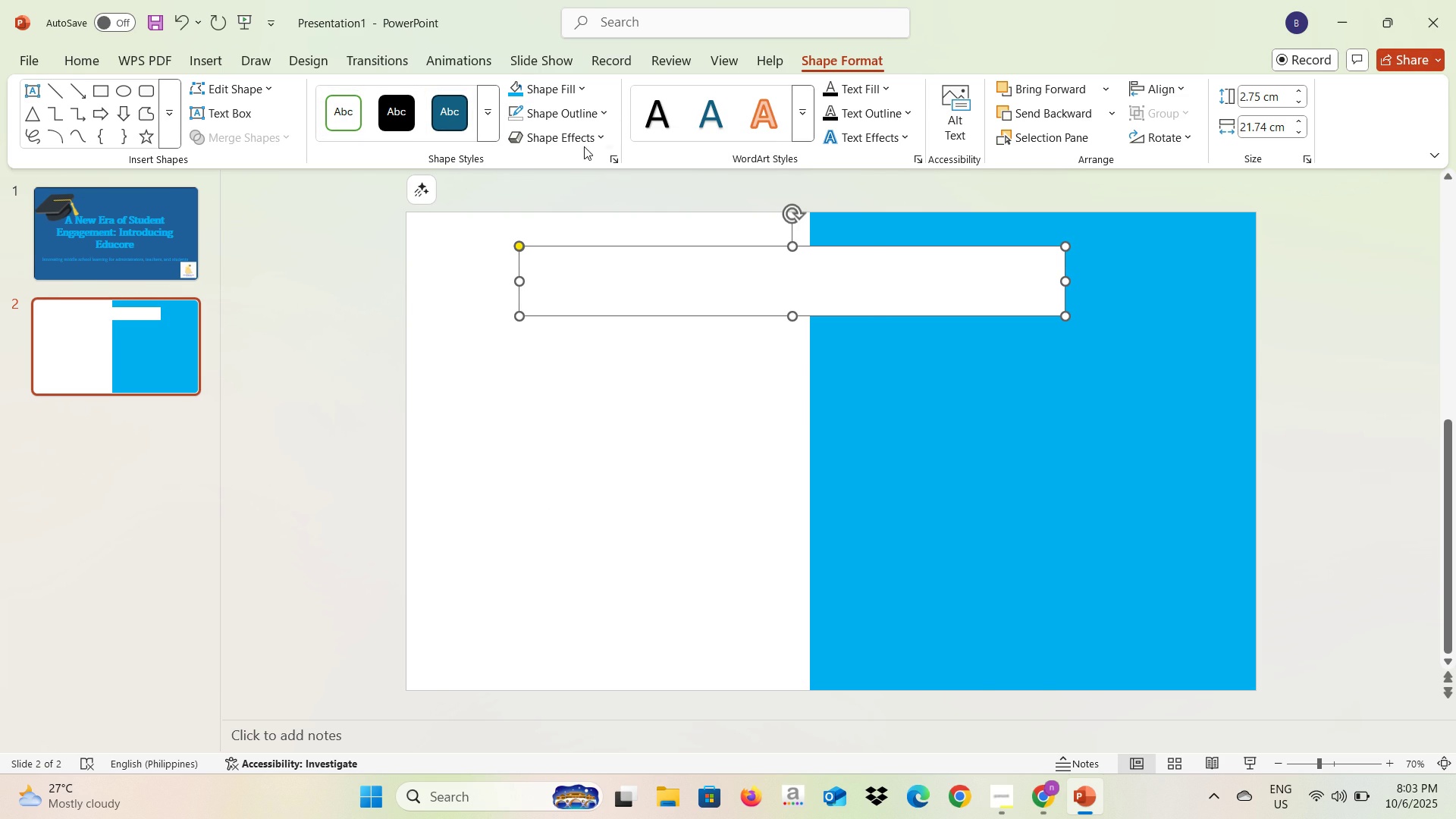 
double_click([584, 141])
 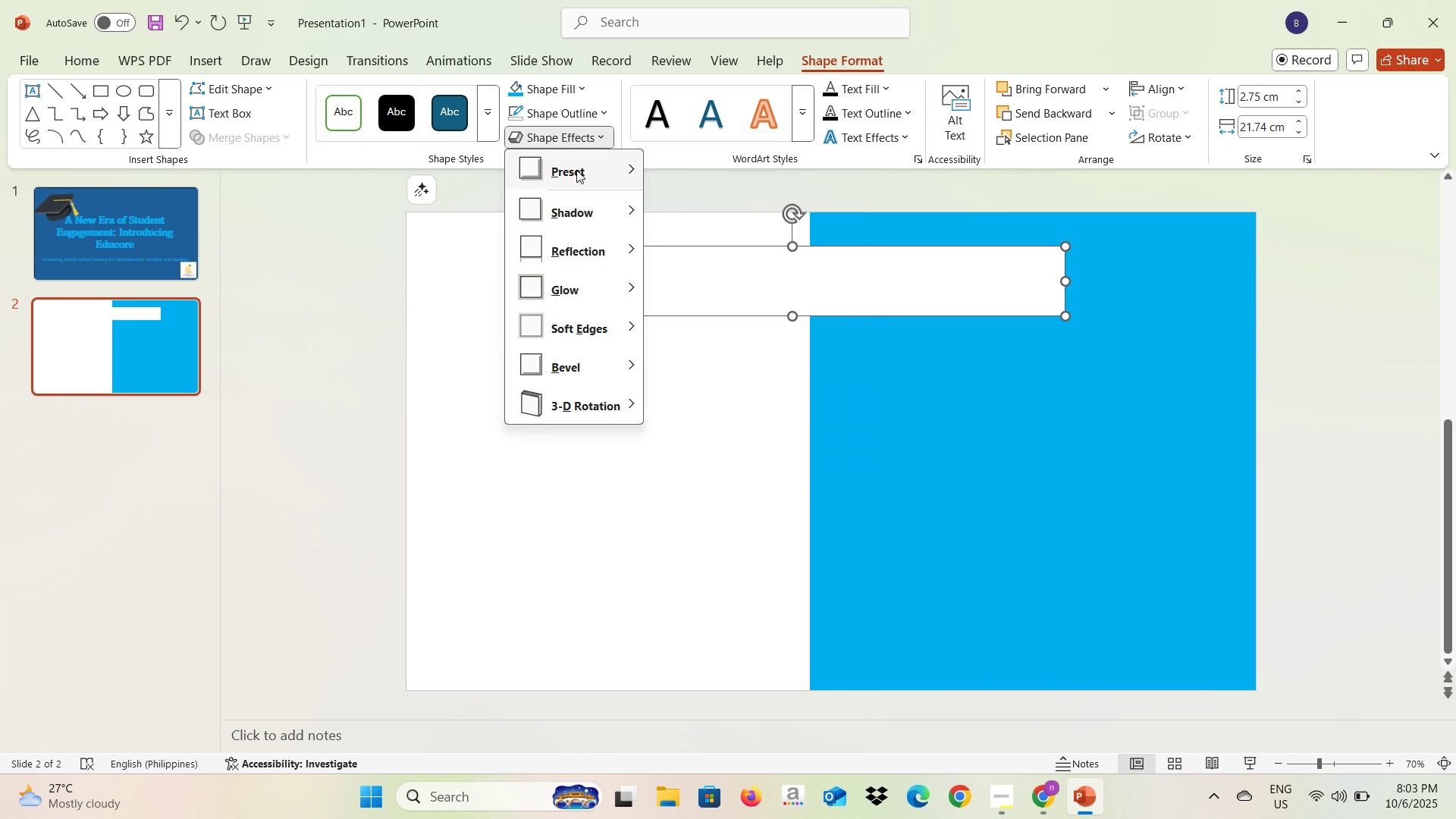 
left_click([576, 170])
 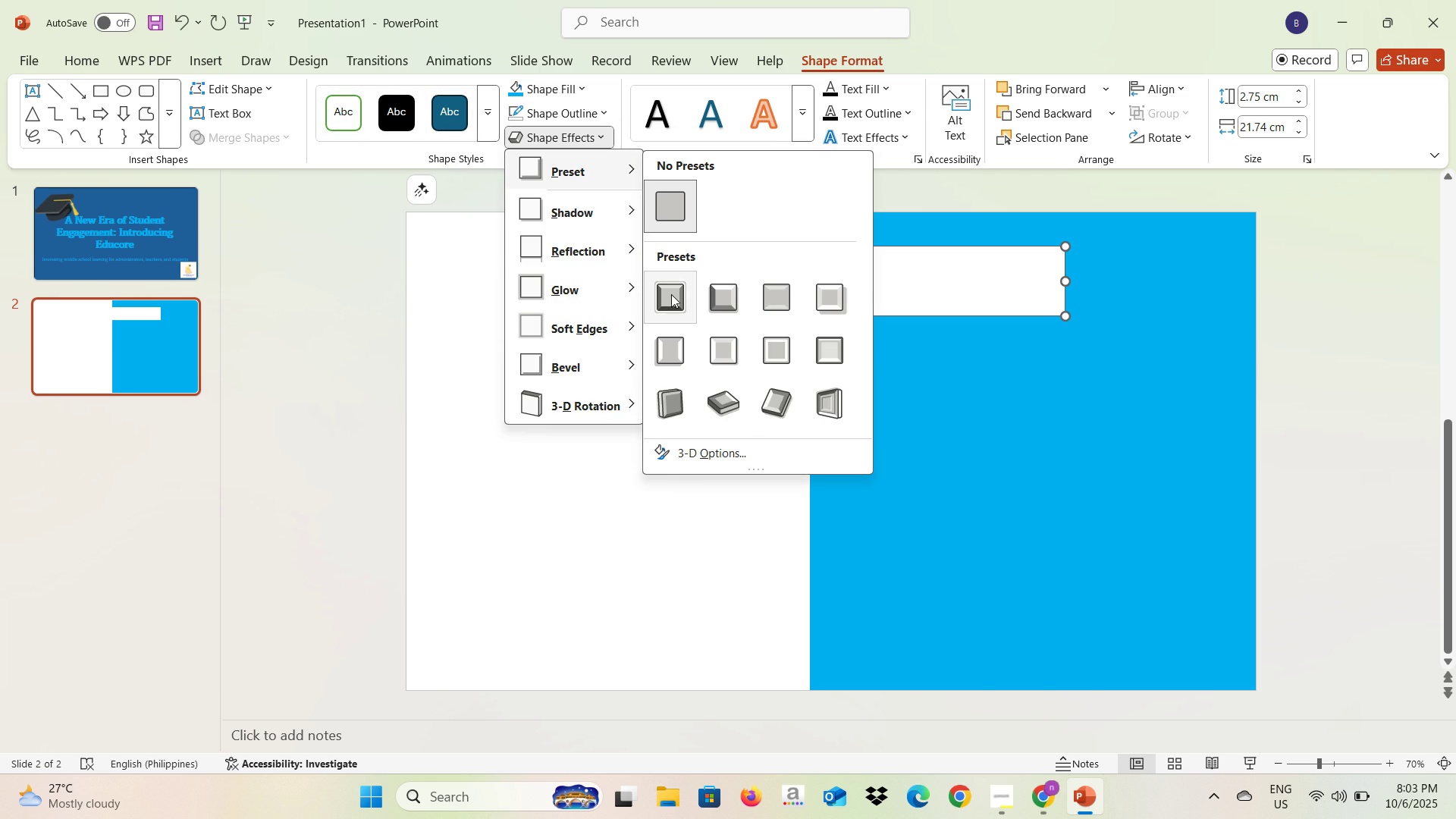 
left_click([671, 300])
 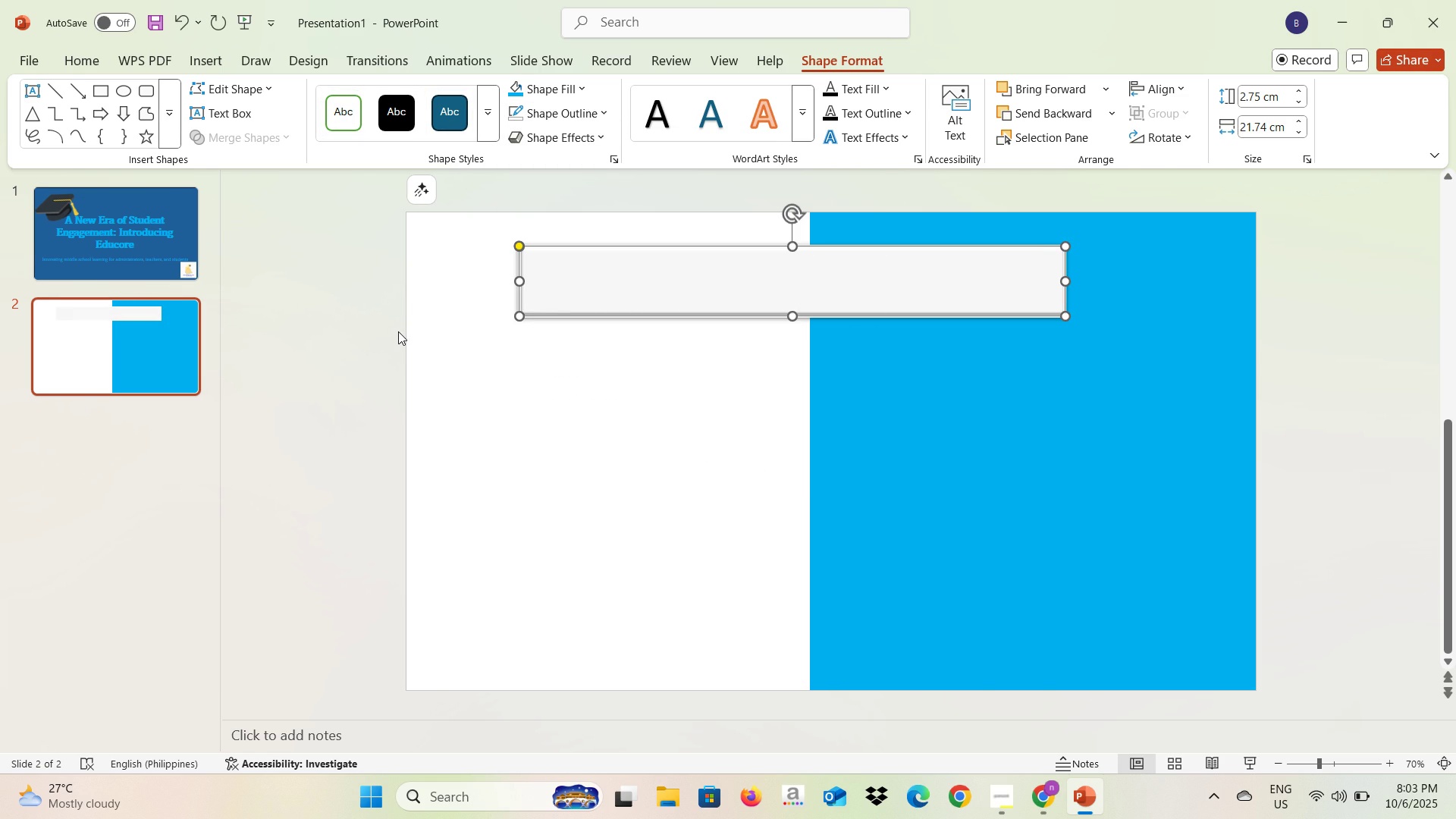 
left_click([394, 331])
 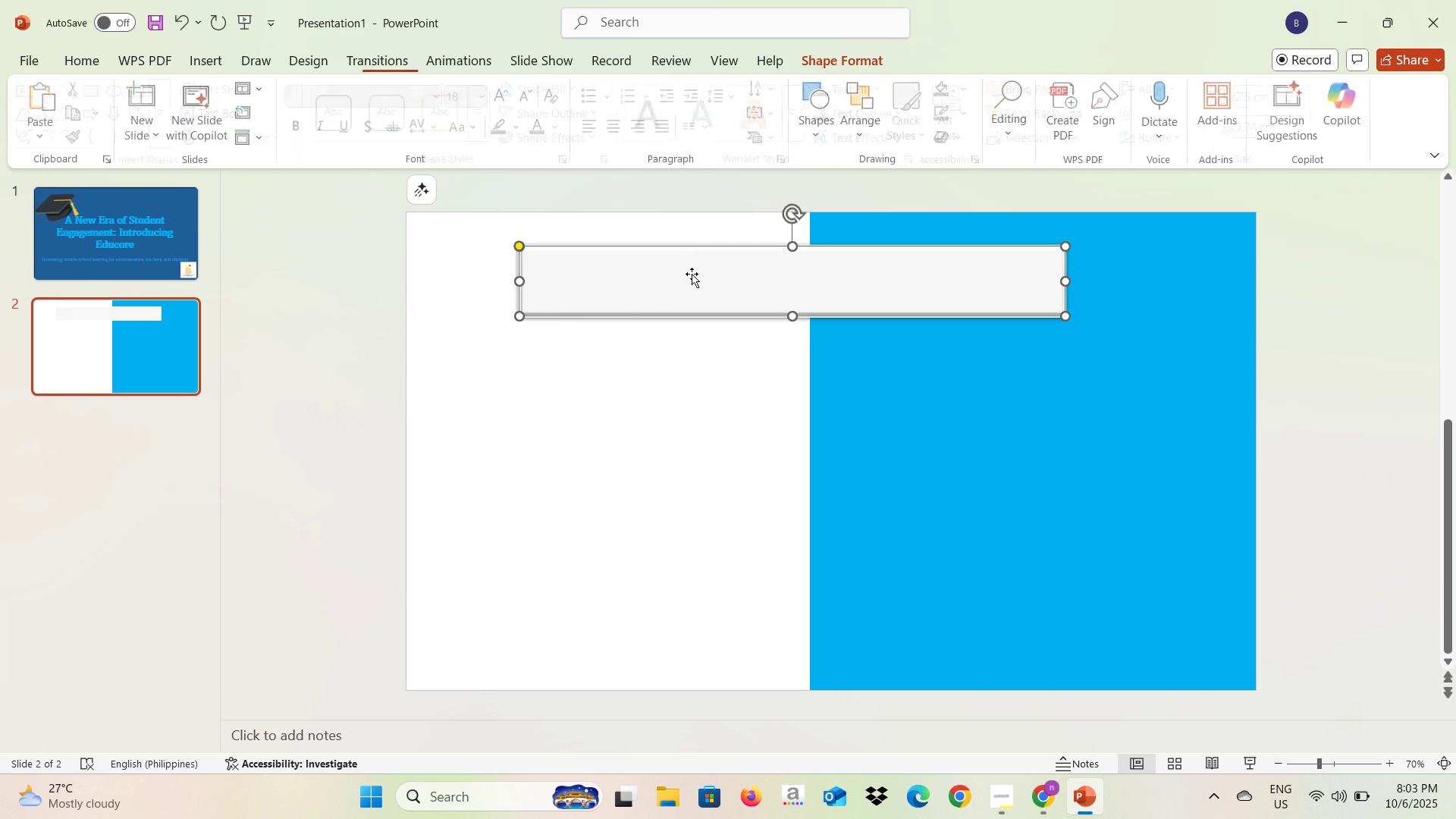 
left_click_drag(start_coordinate=[692, 274], to_coordinate=[714, 275])
 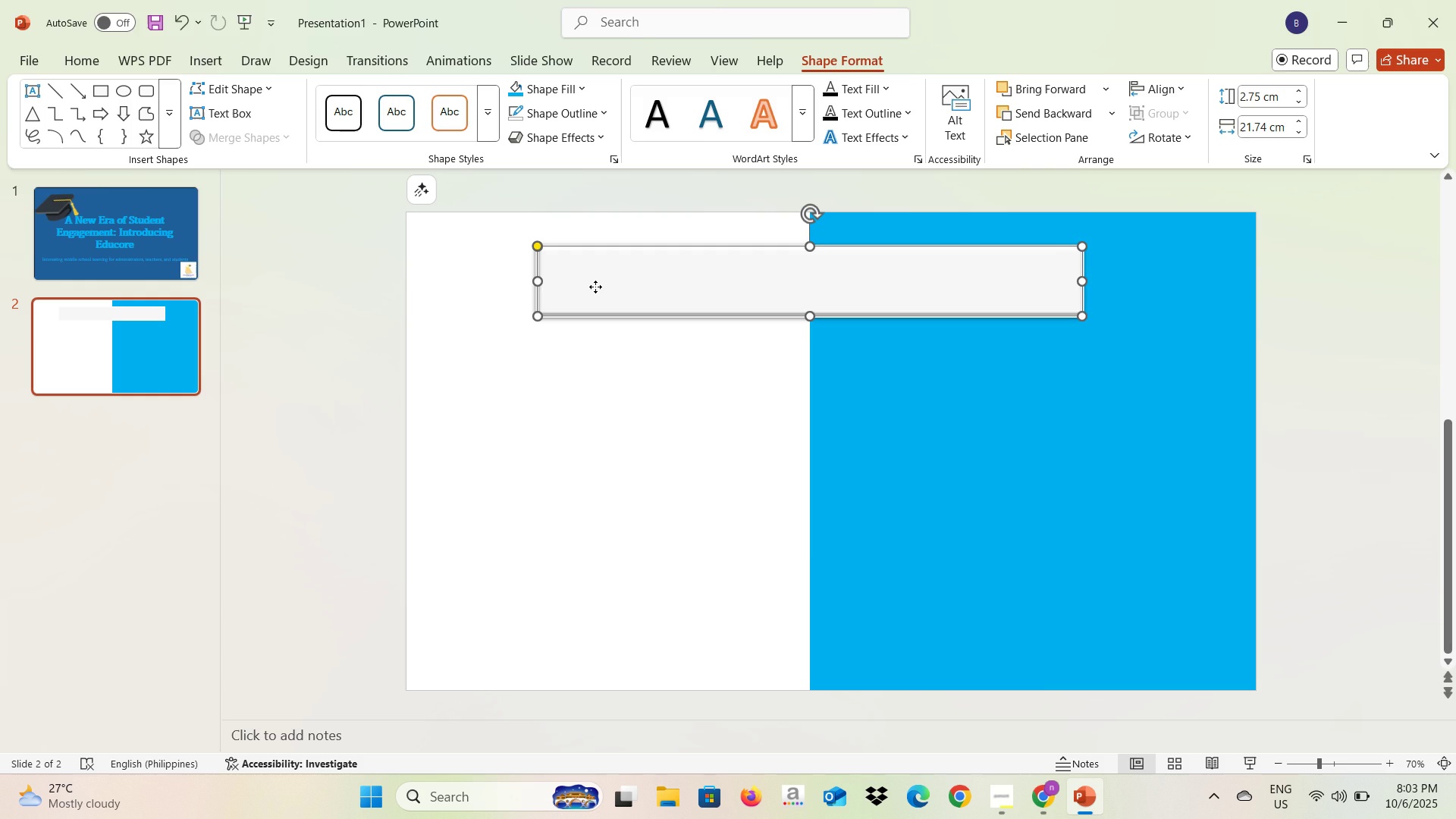 
double_click([595, 287])
 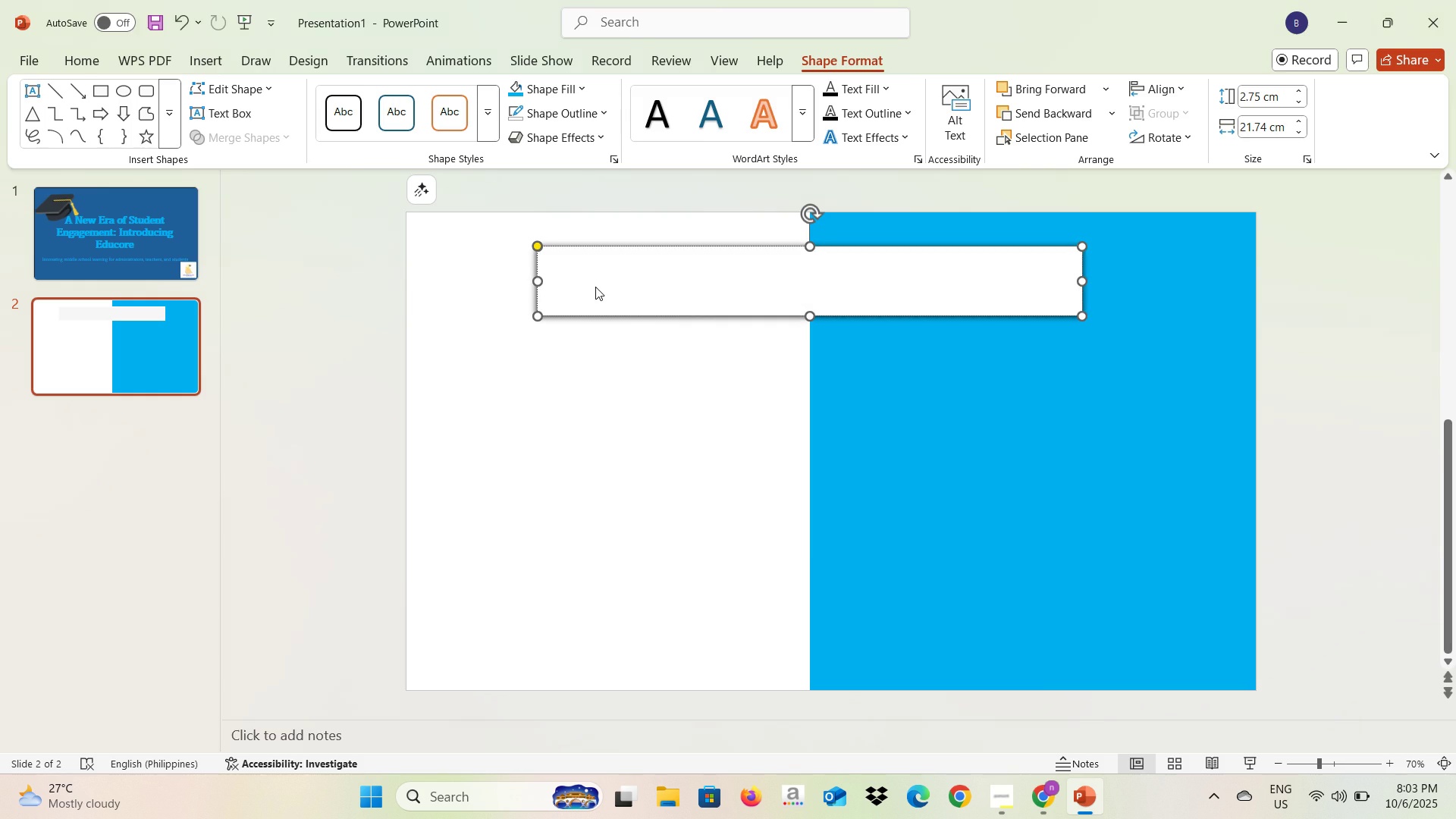 
key(Alt+AltLeft)
 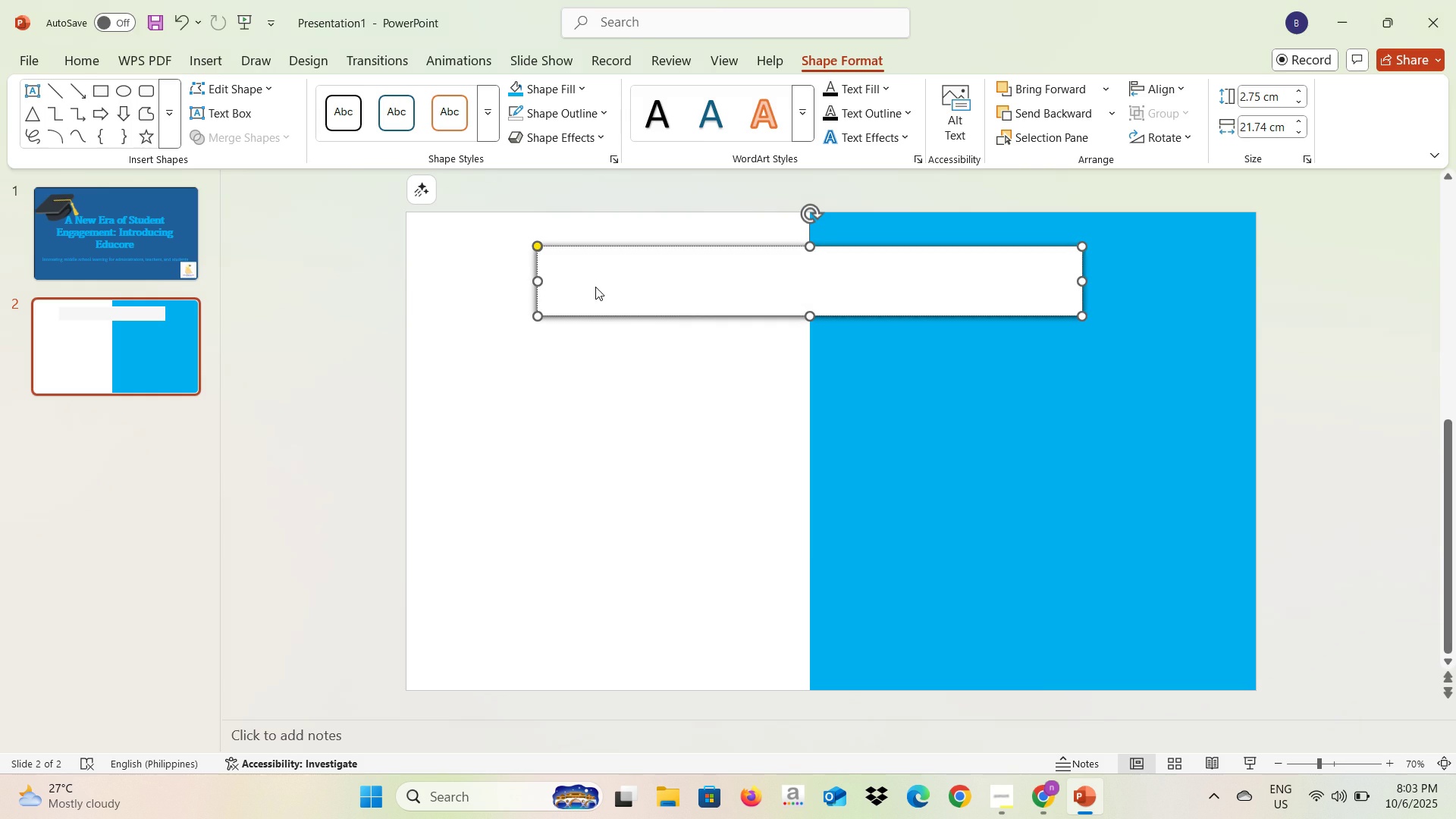 
key(Alt+Tab)
 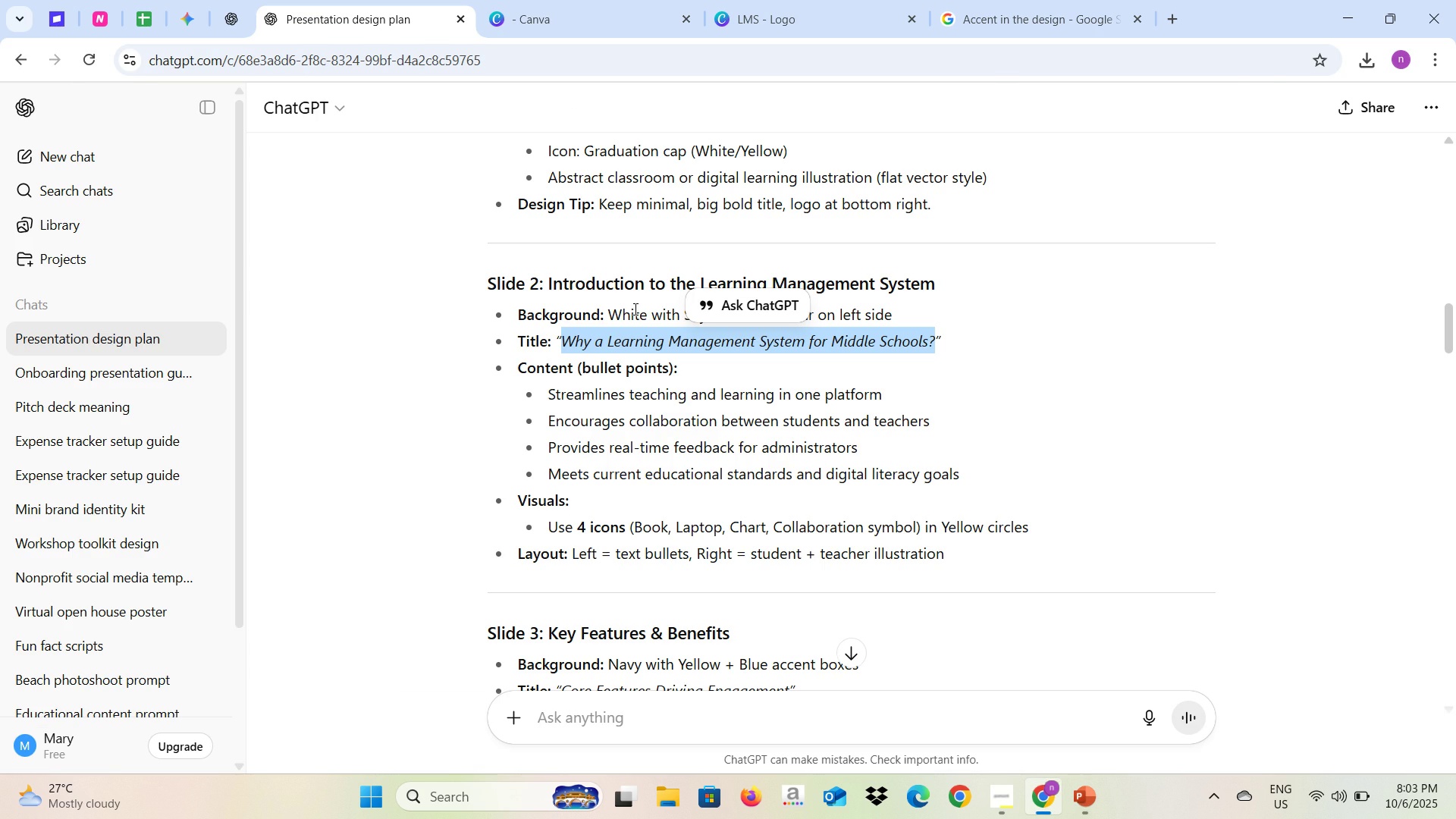 
key(Control+C)
 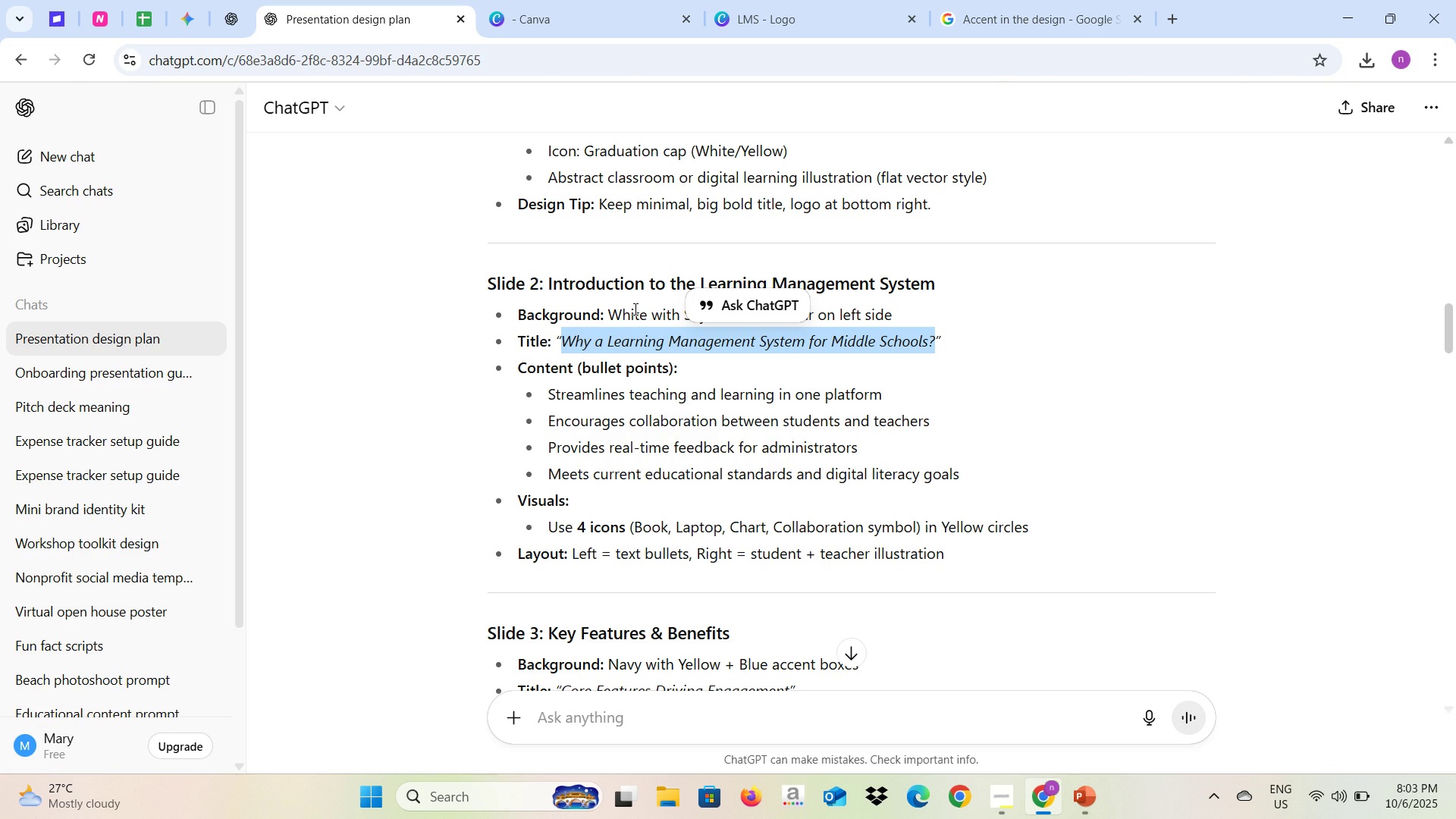 
key(Control+C)
 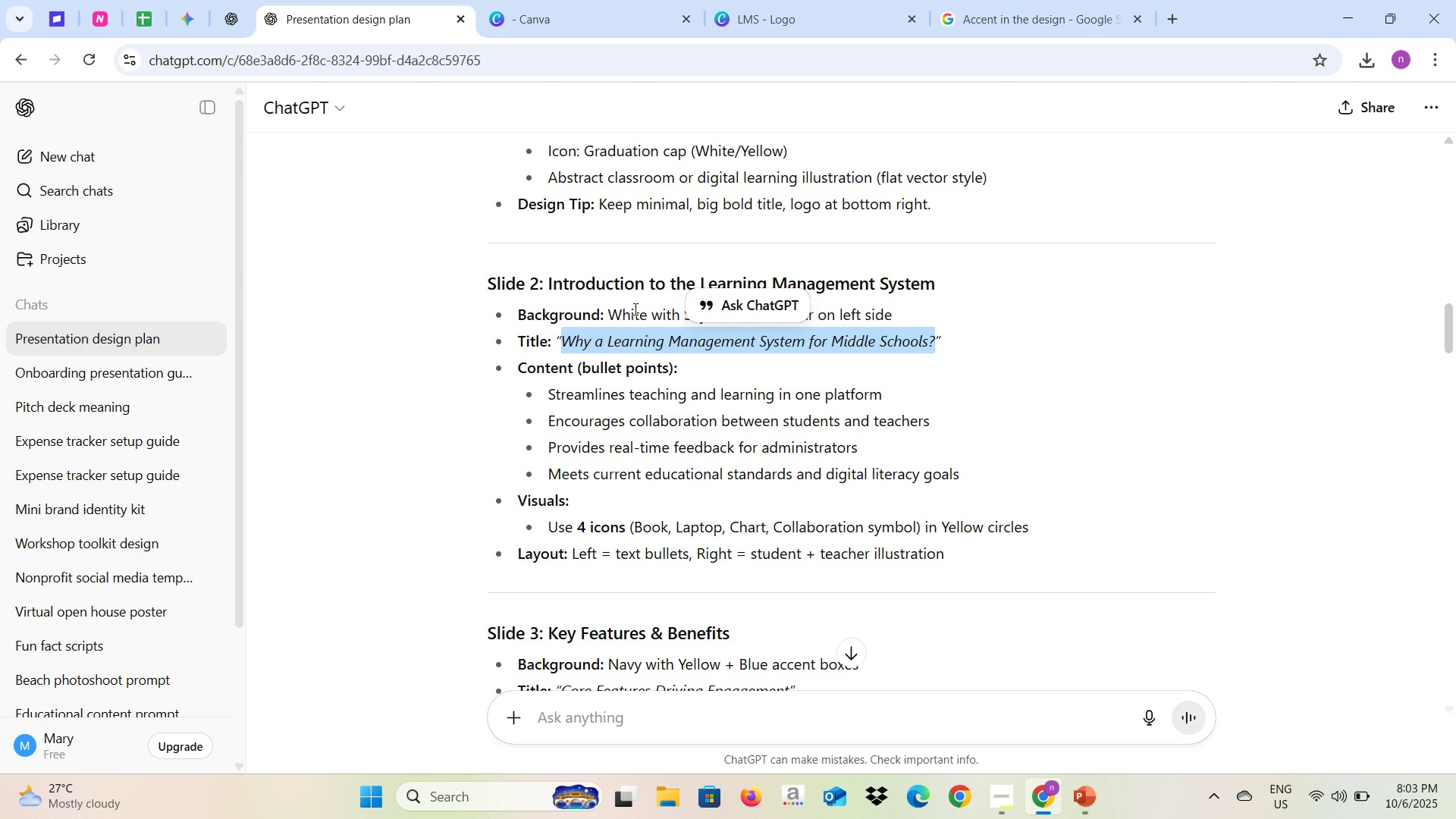 
key(Alt+AltLeft)
 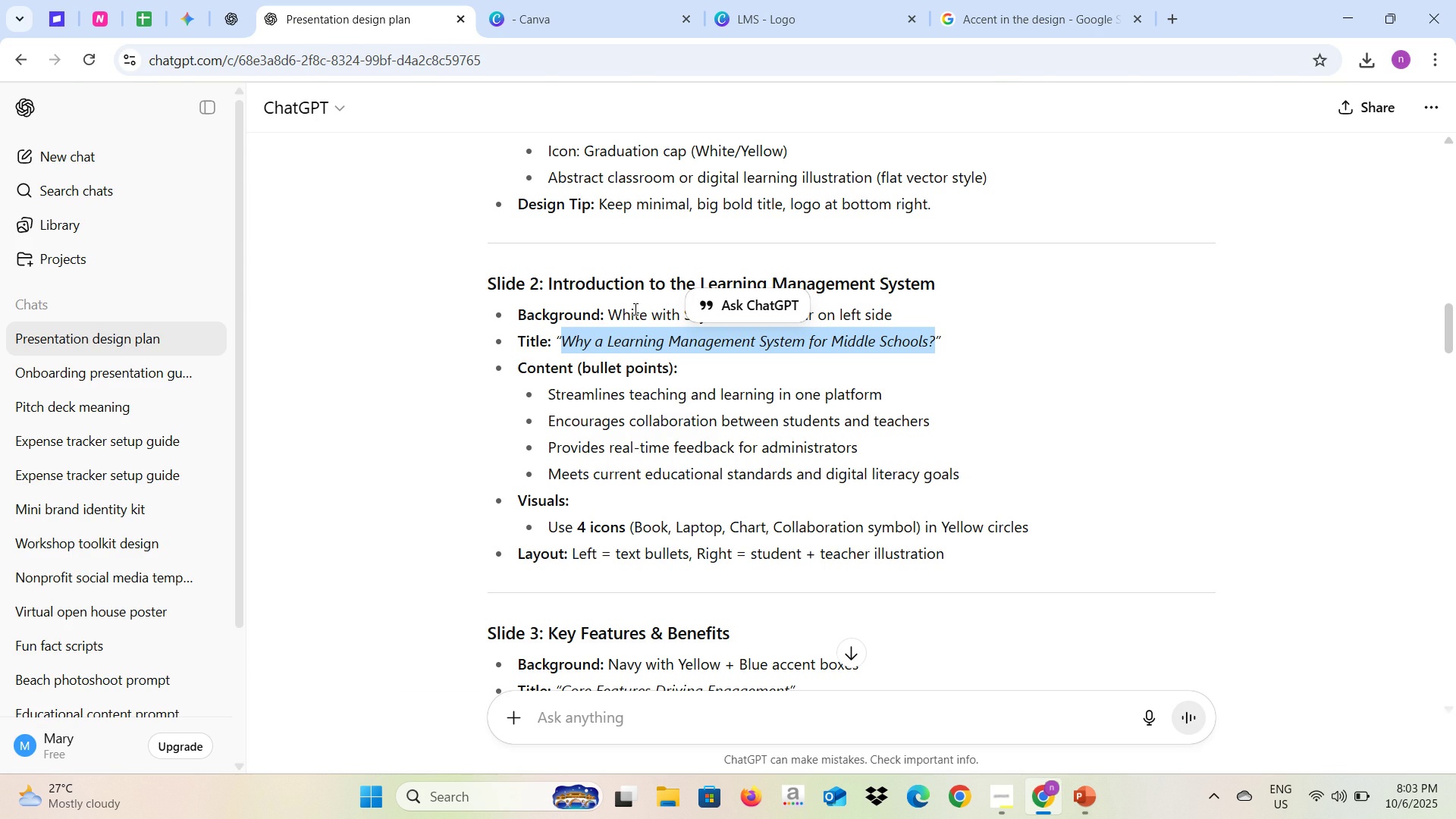 
key(Alt+Tab)
 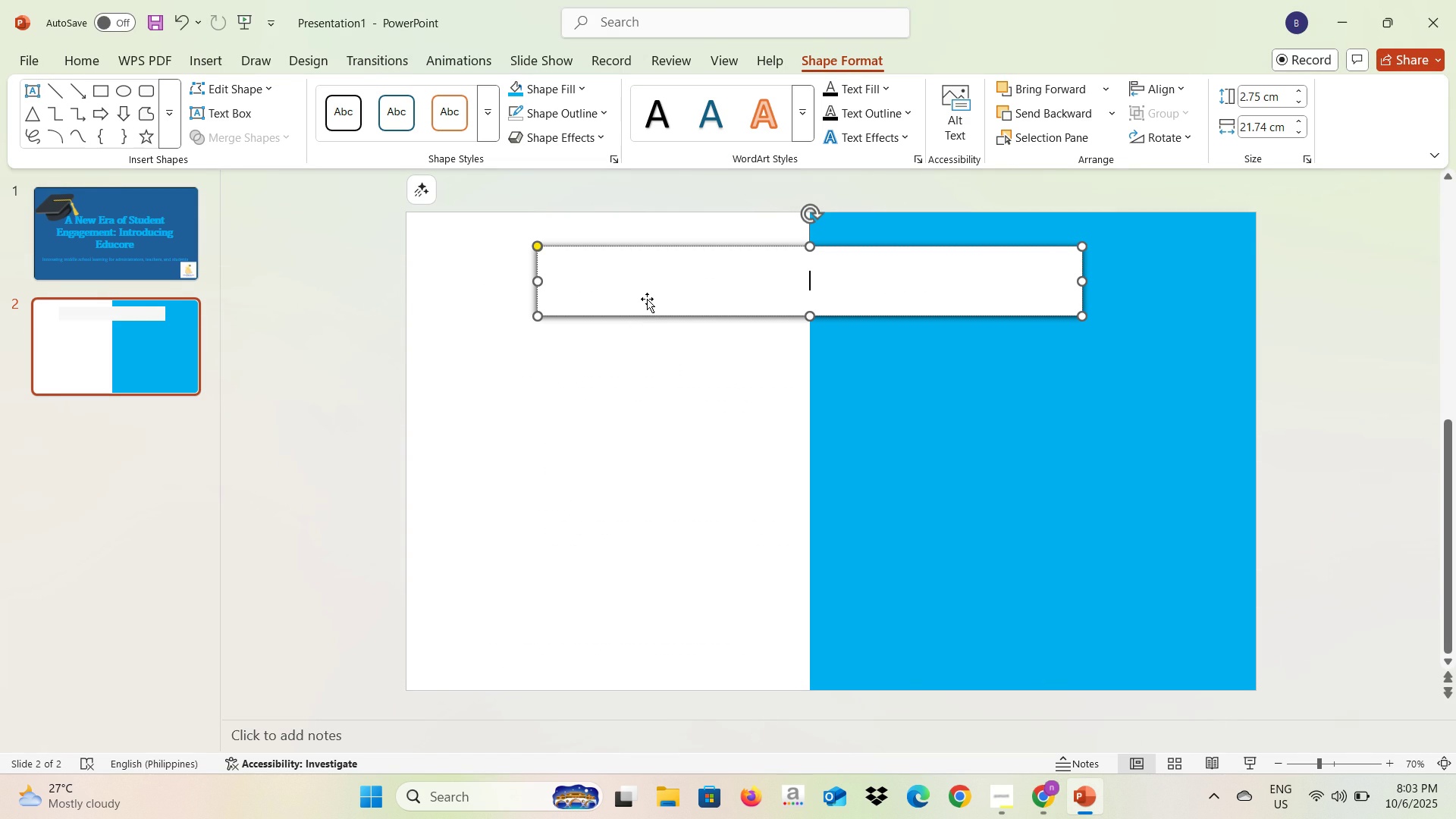 
key(Control+V)
 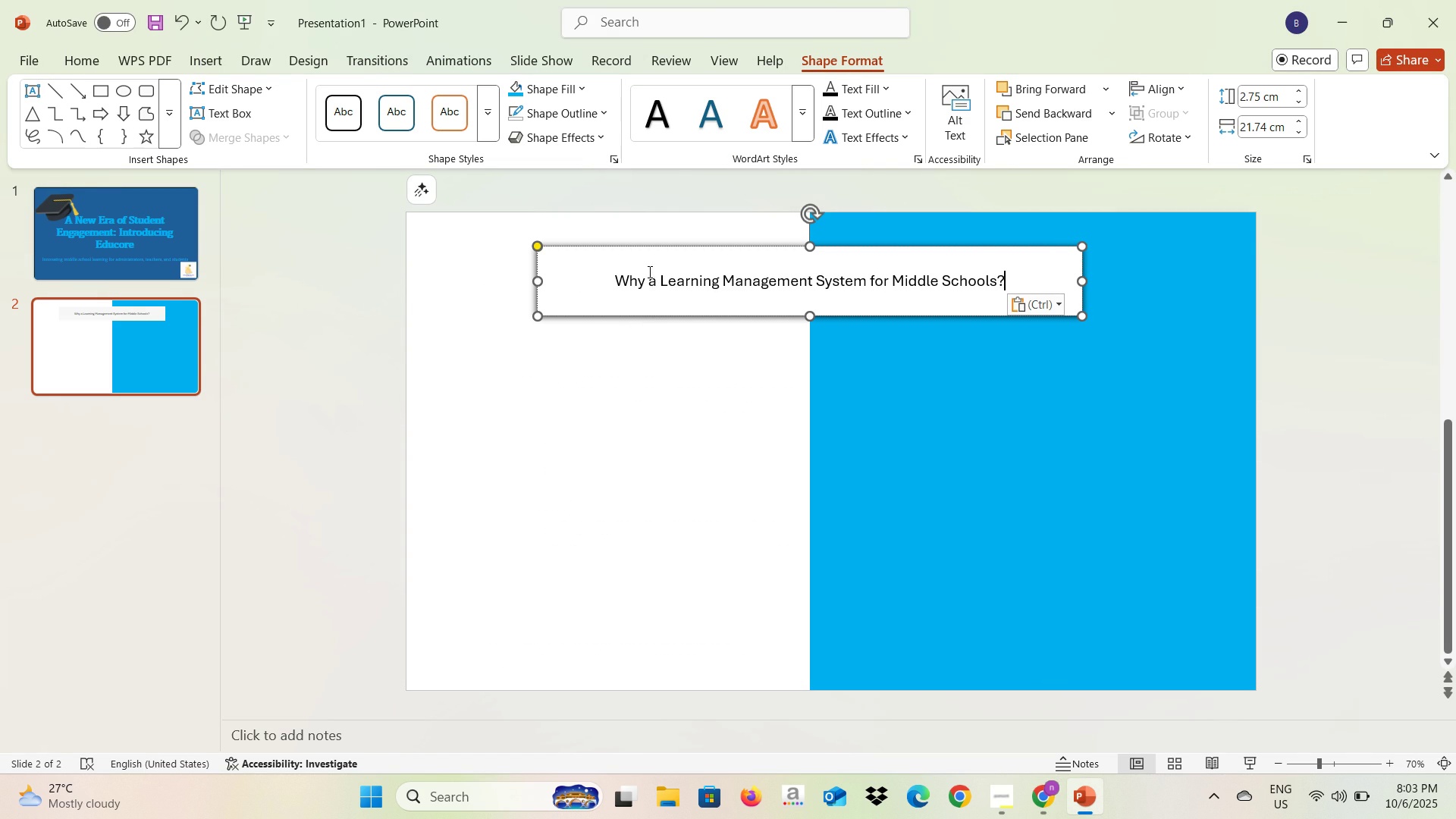 
key(Control+A)
 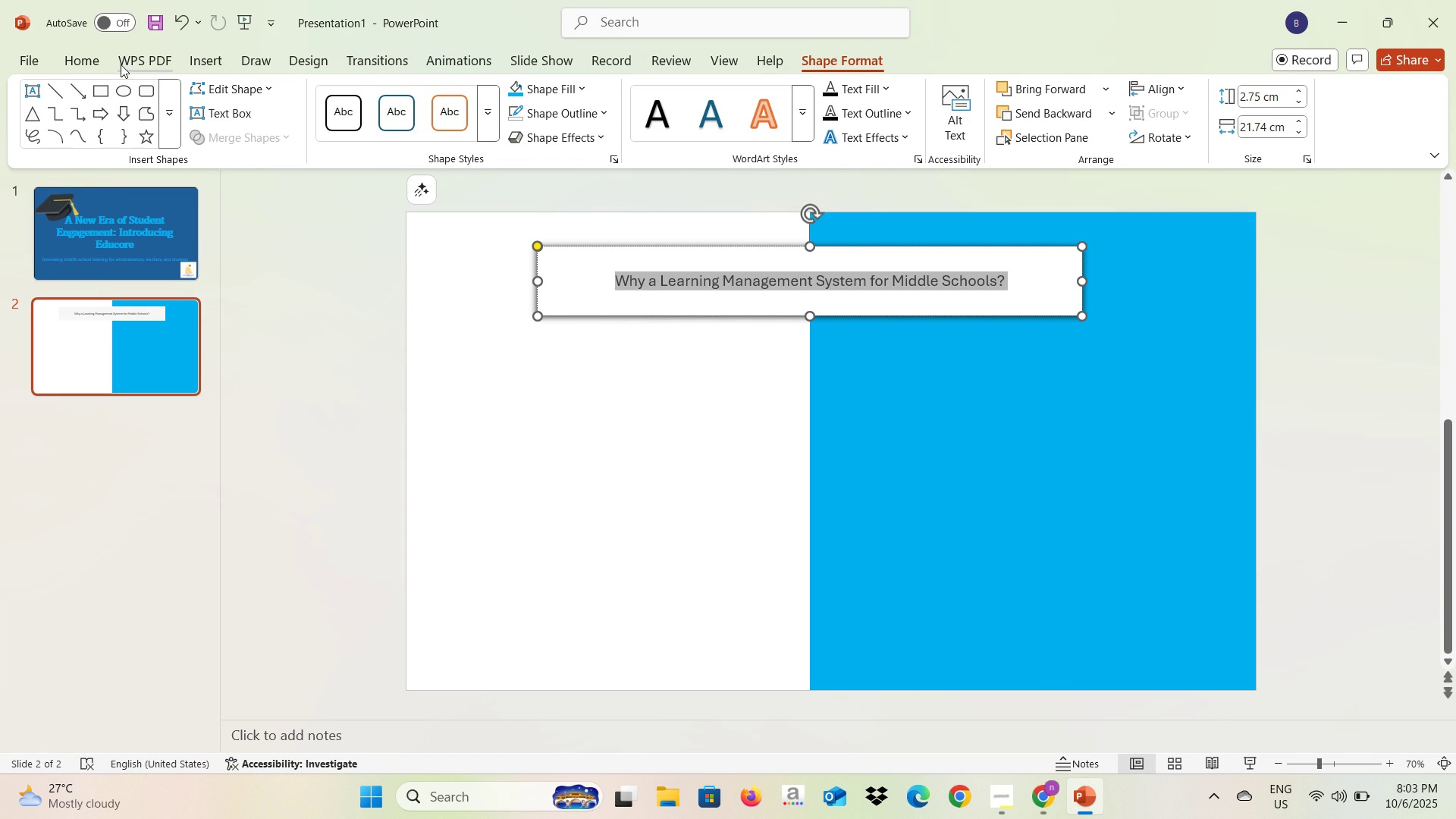 
left_click([94, 54])
 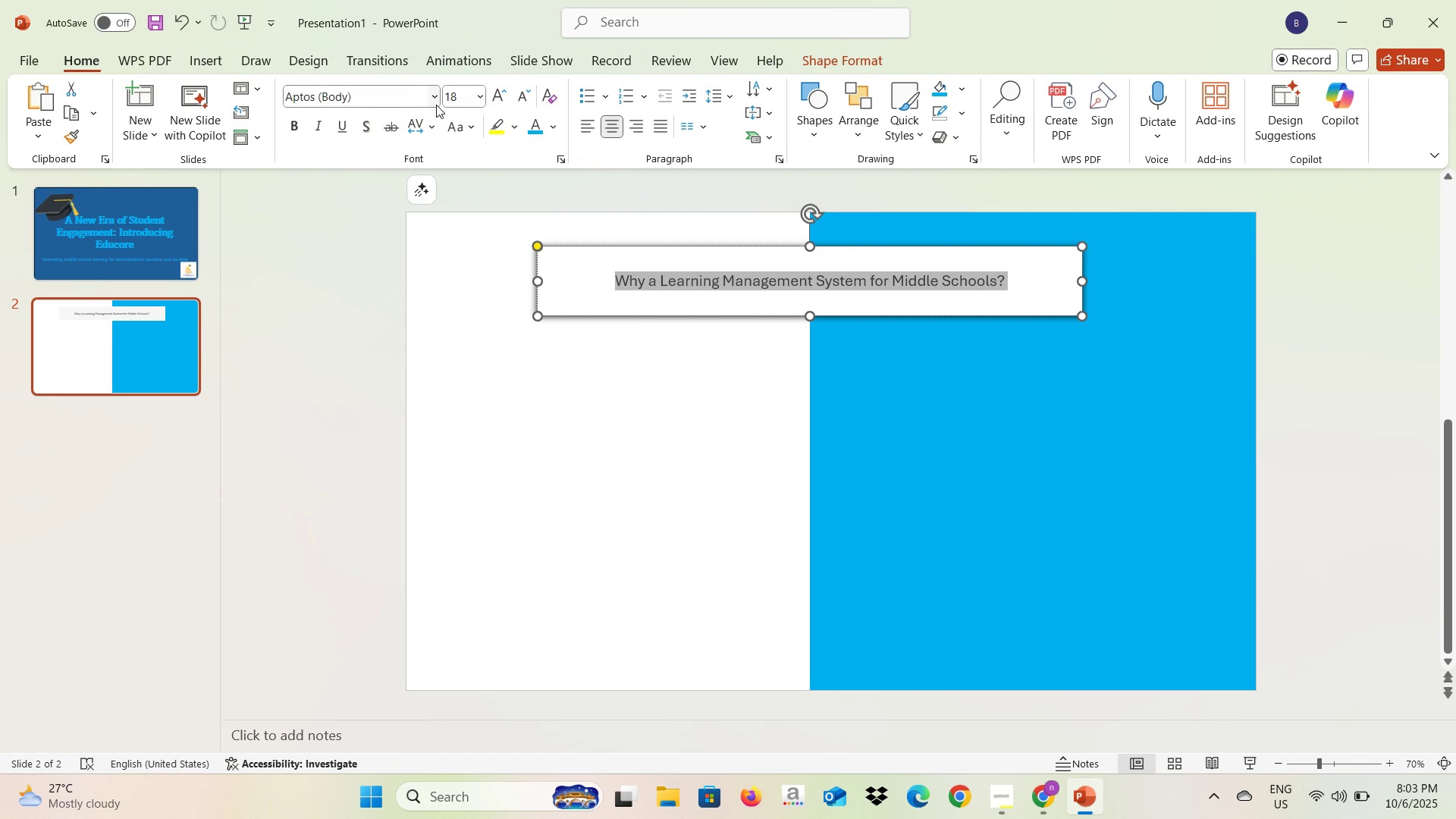 
left_click([435, 102])
 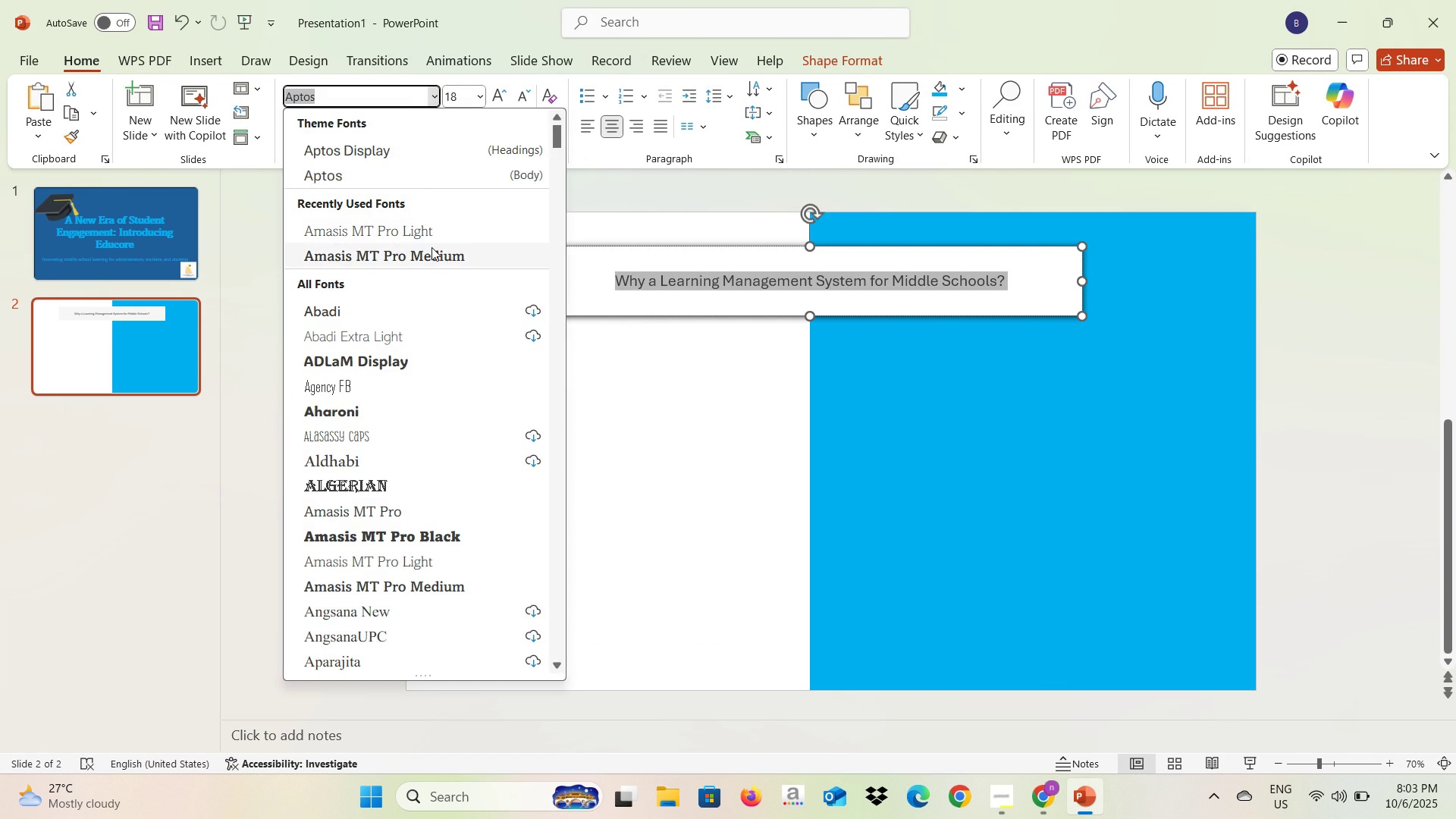 
left_click([431, 247])
 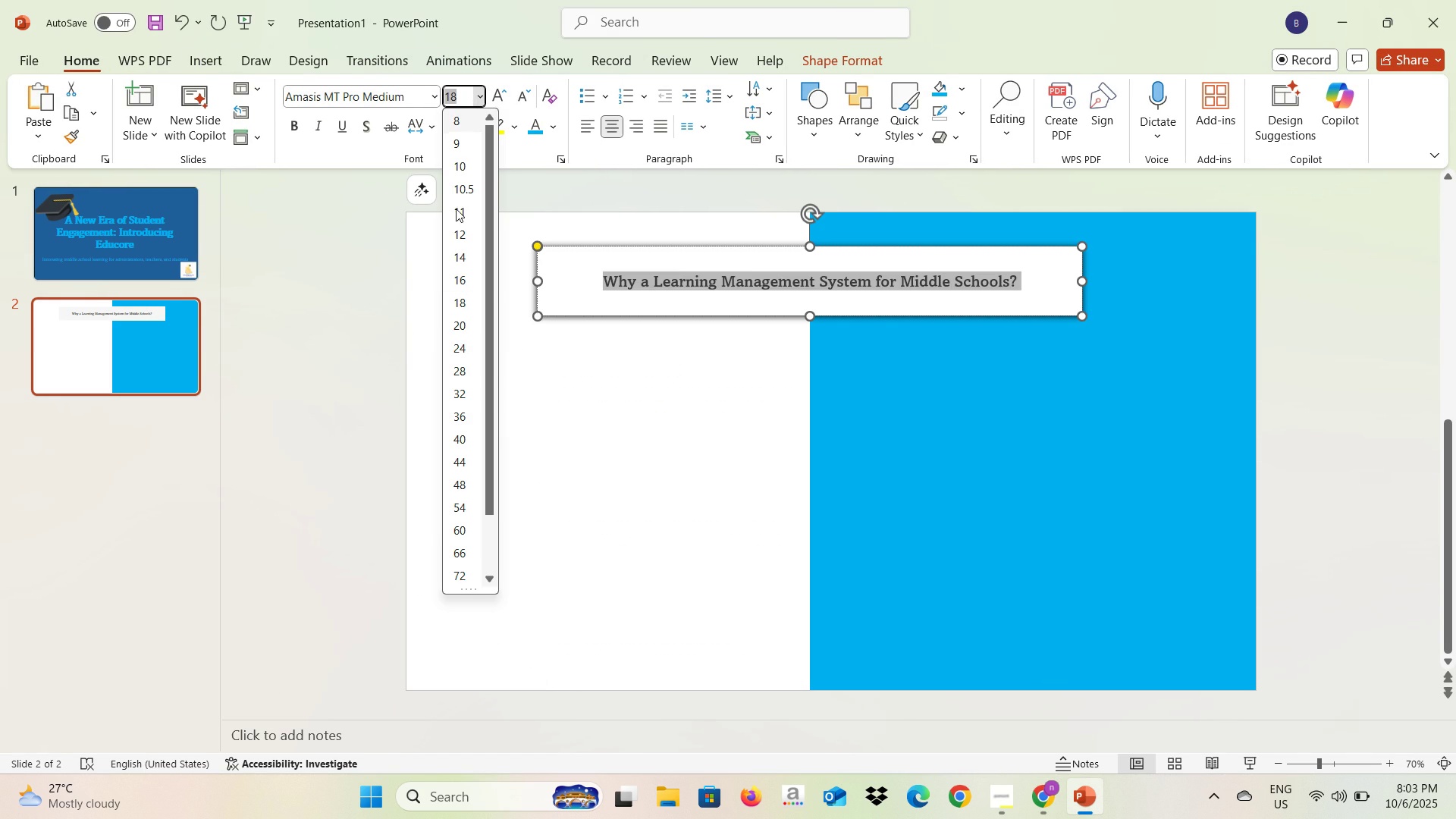 
mouse_move([460, 346])
 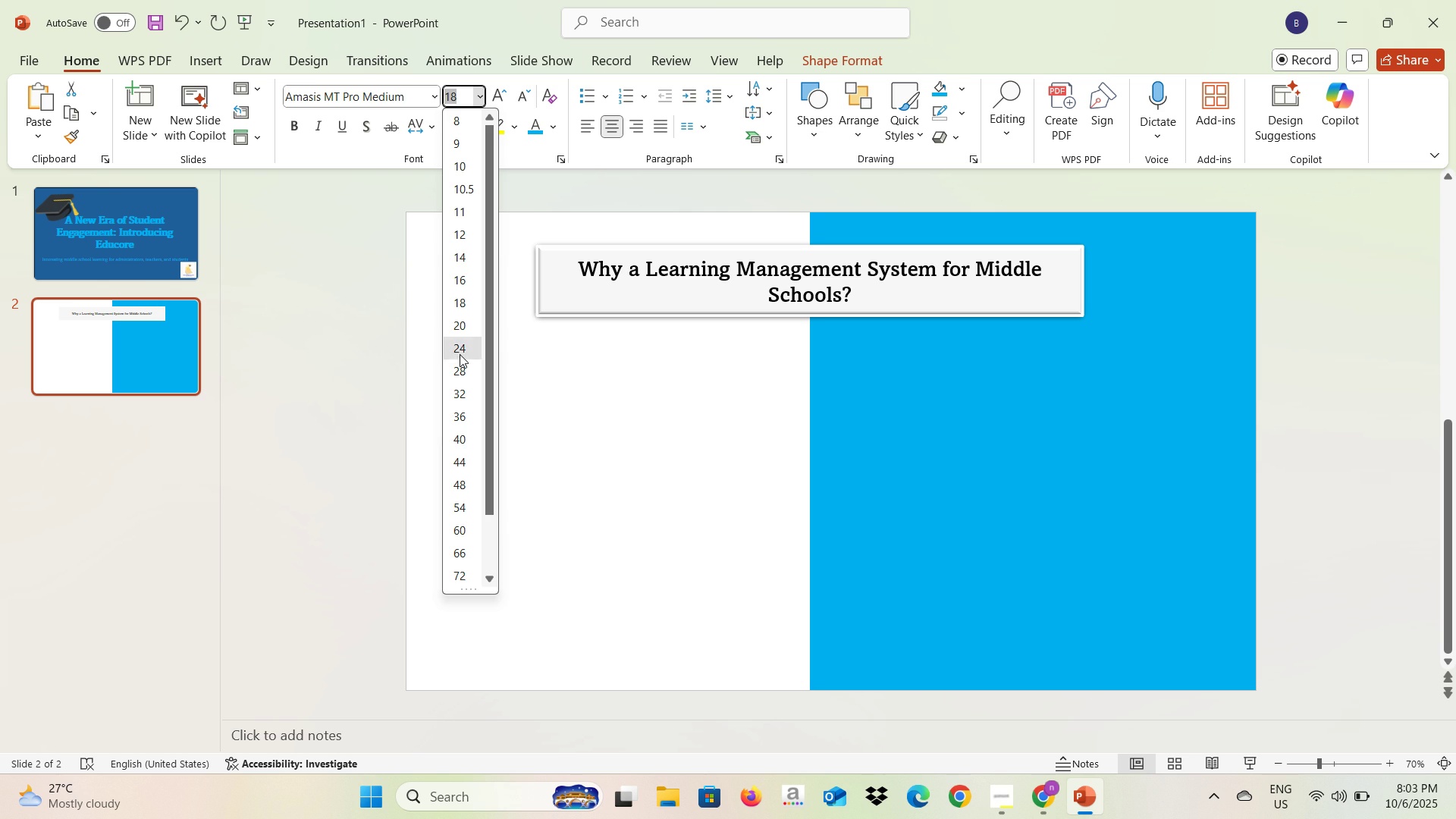 
left_click([460, 354])
 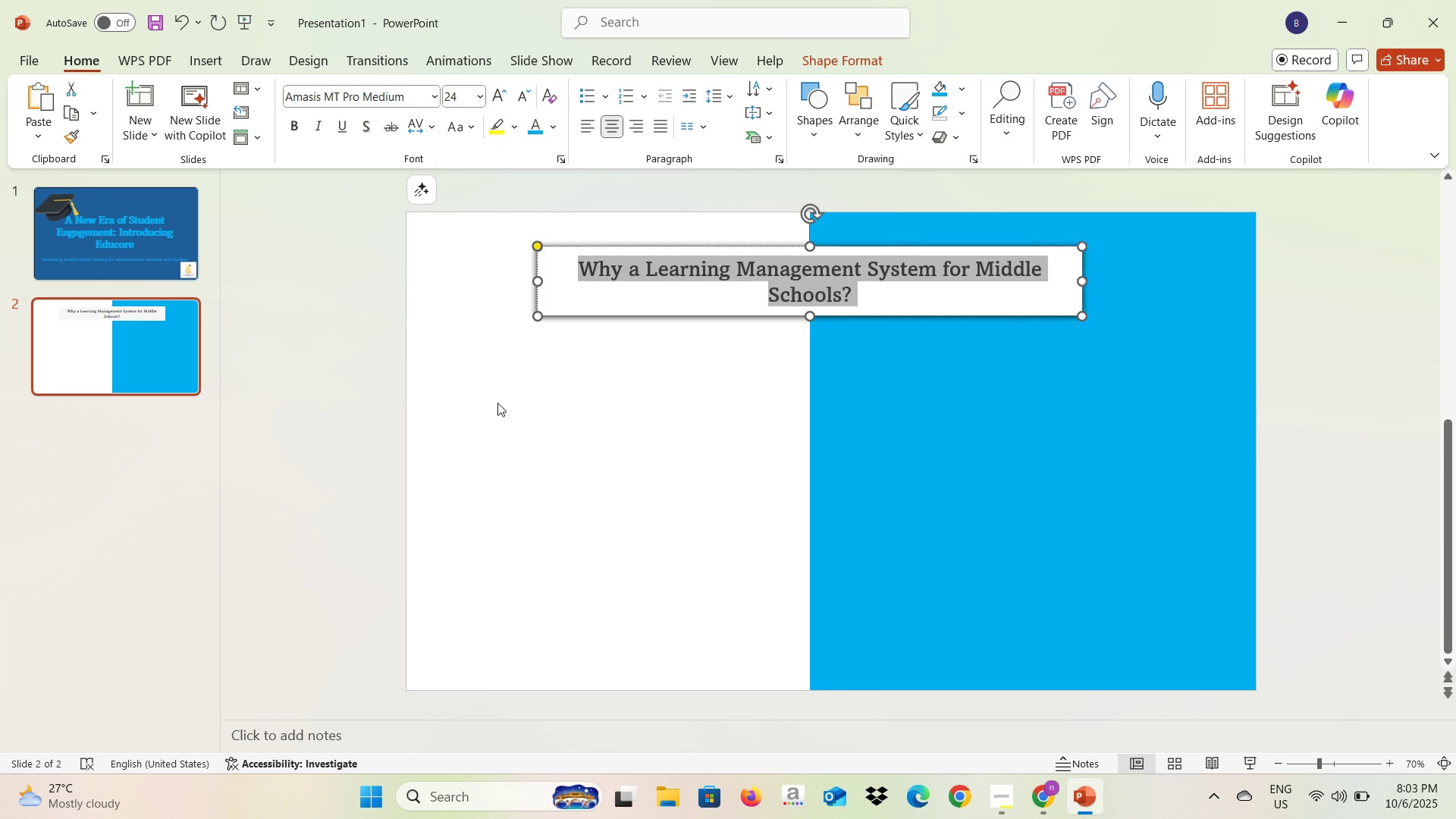 
left_click([497, 403])
 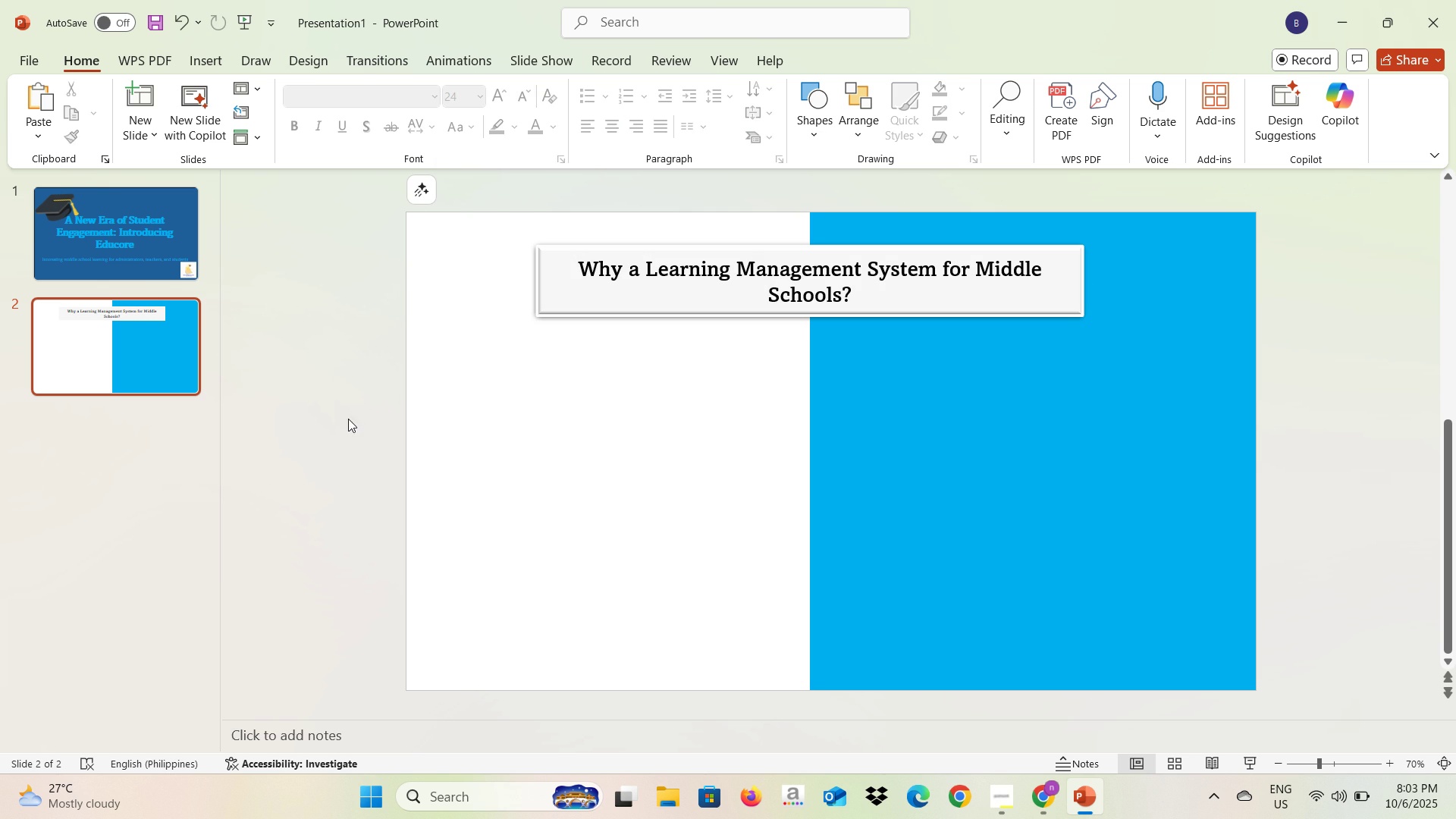 
left_click([348, 419])
 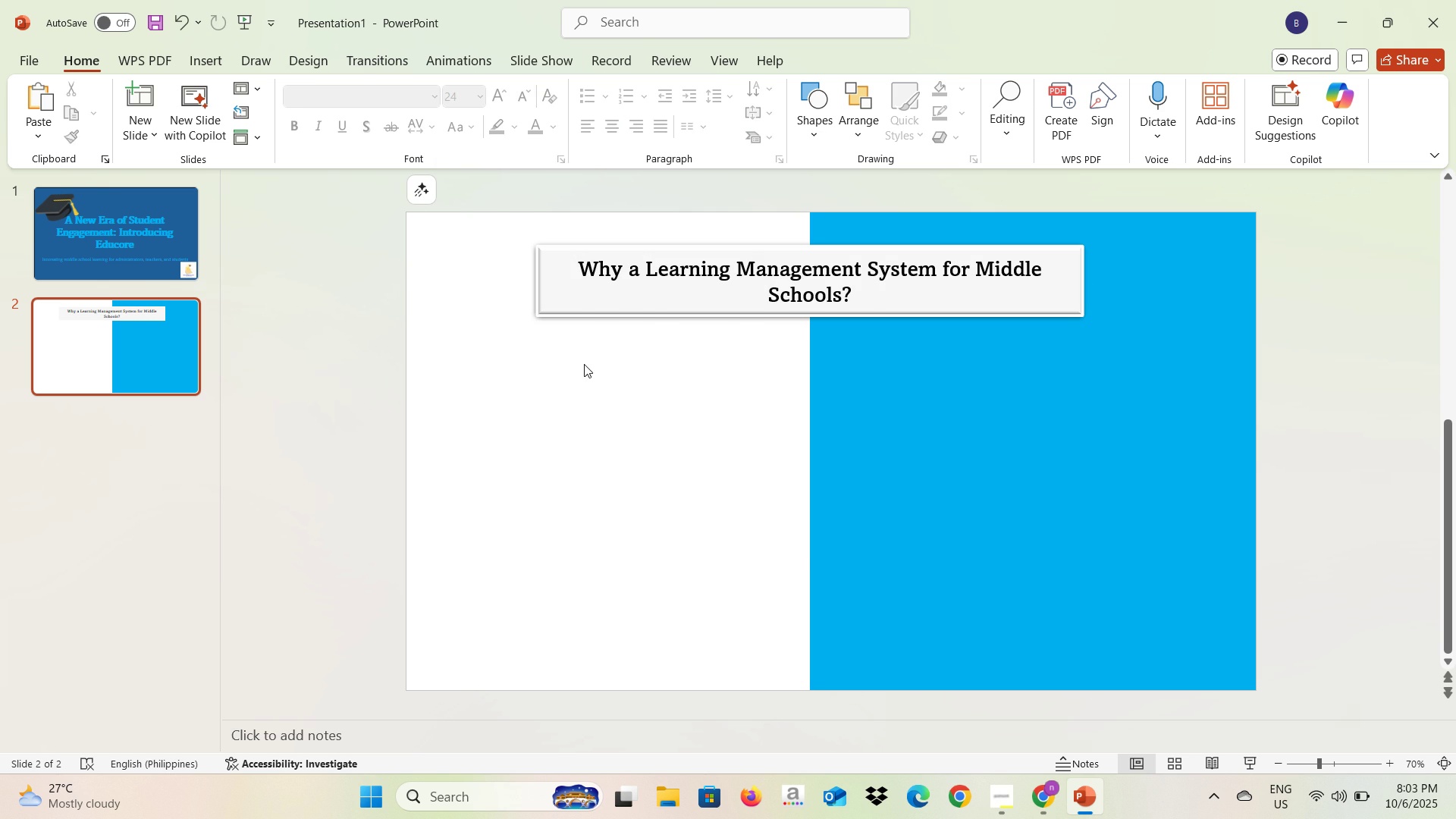 
key(Alt+AltLeft)
 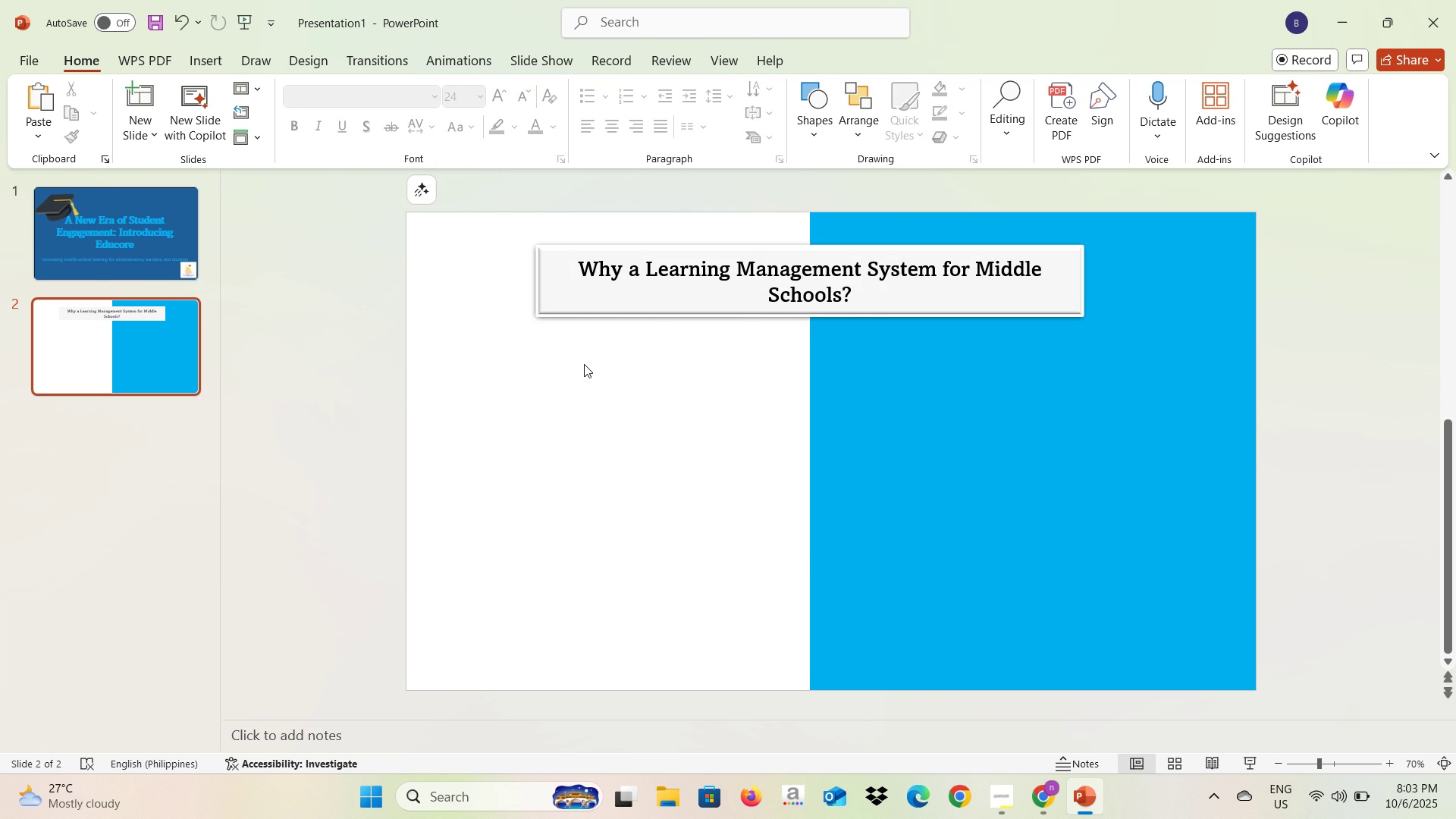 
key(Alt+Tab)
 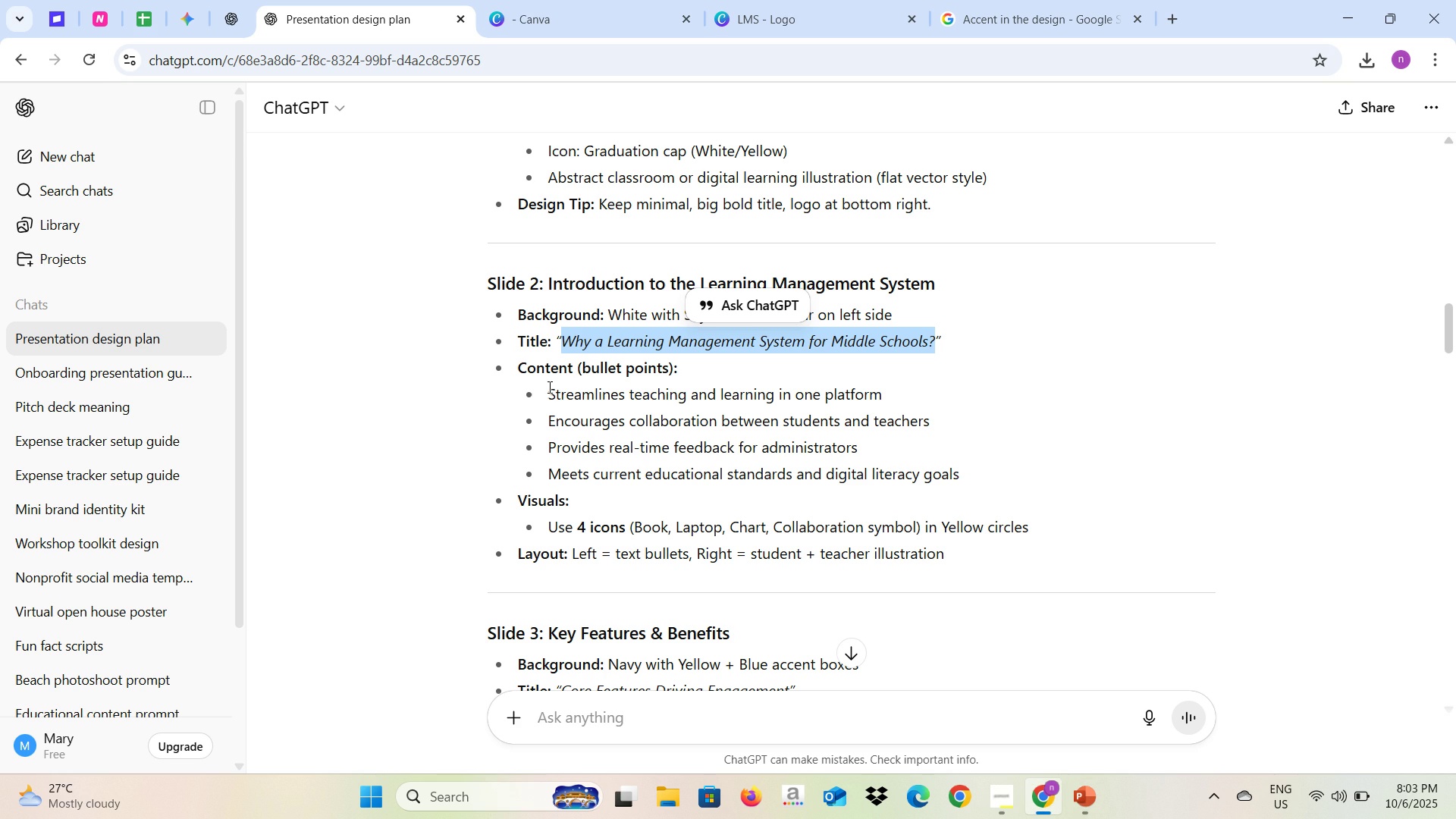 
left_click_drag(start_coordinate=[550, 388], to_coordinate=[969, 472])
 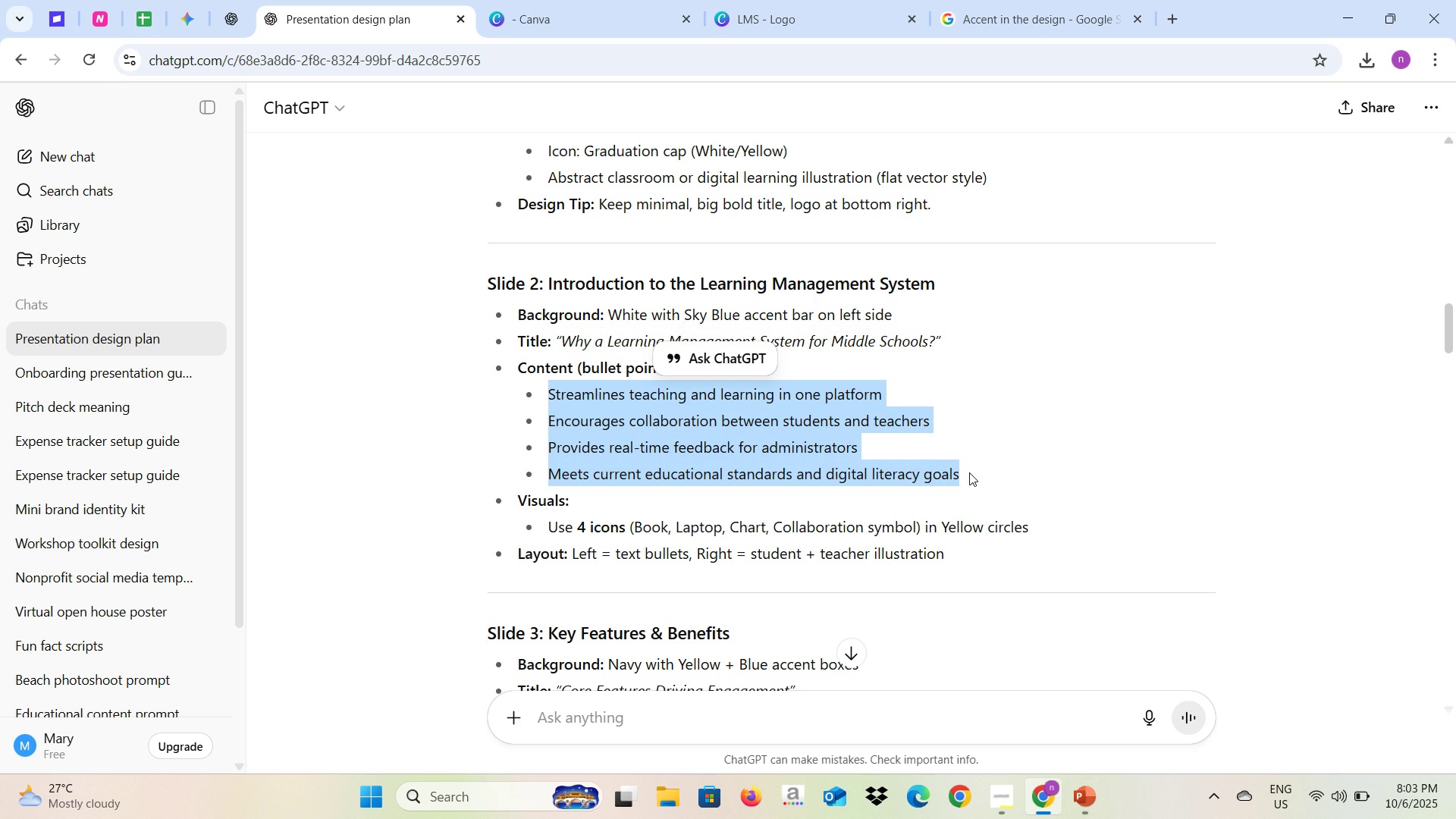 
key(Control+C)
 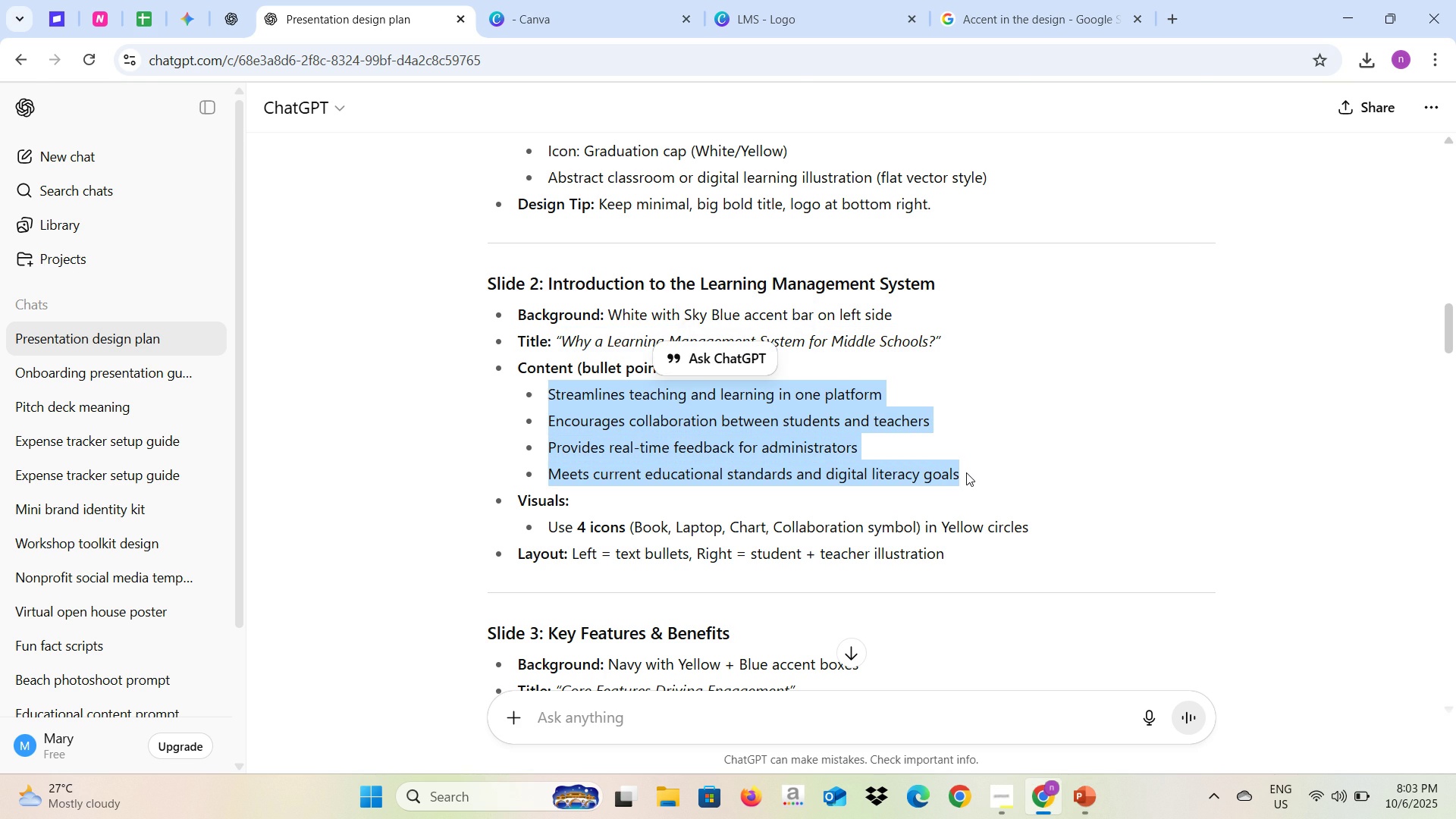 
key(Alt+AltLeft)
 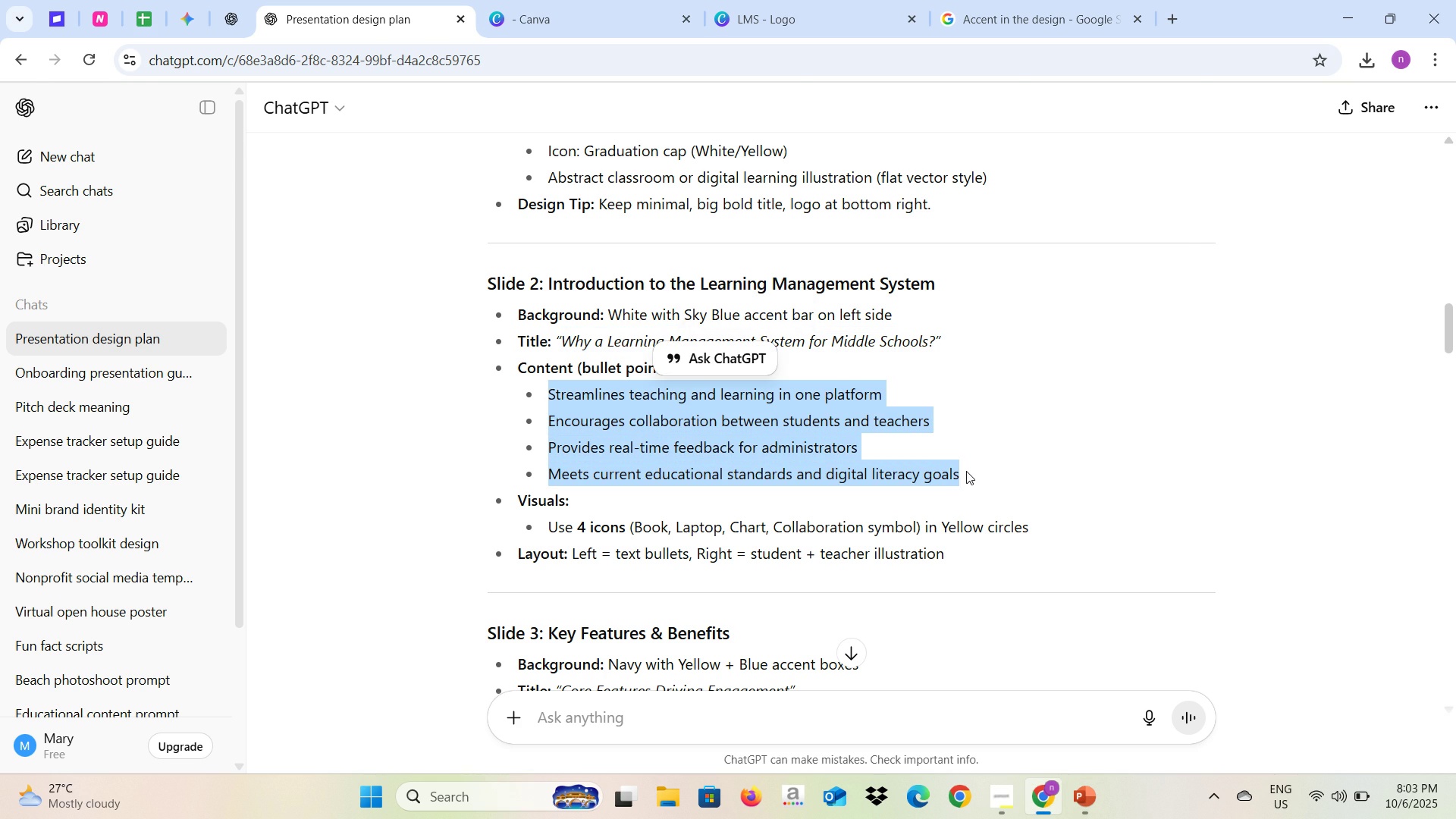 
key(Alt+Tab)
 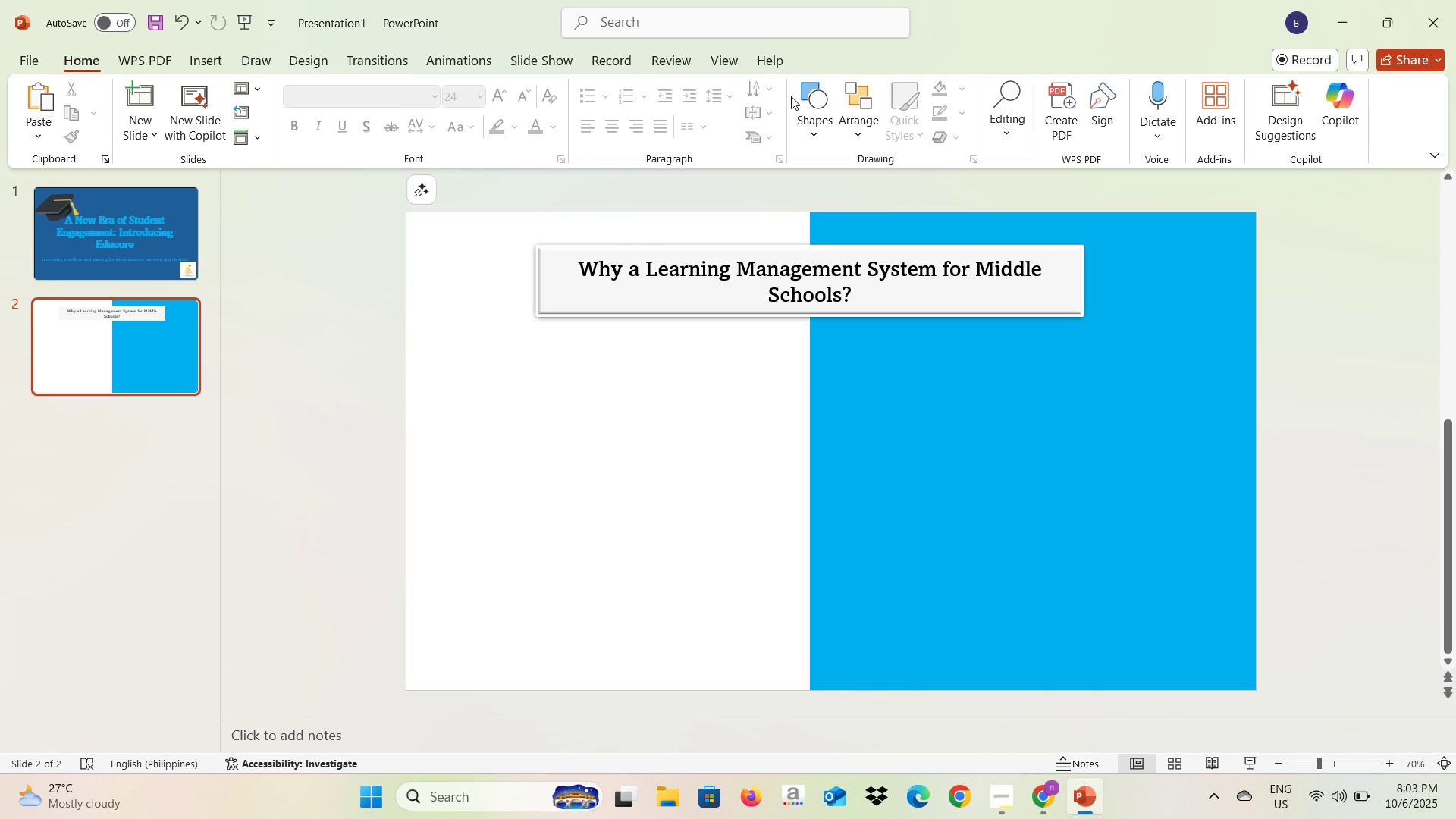 
left_click([818, 96])
 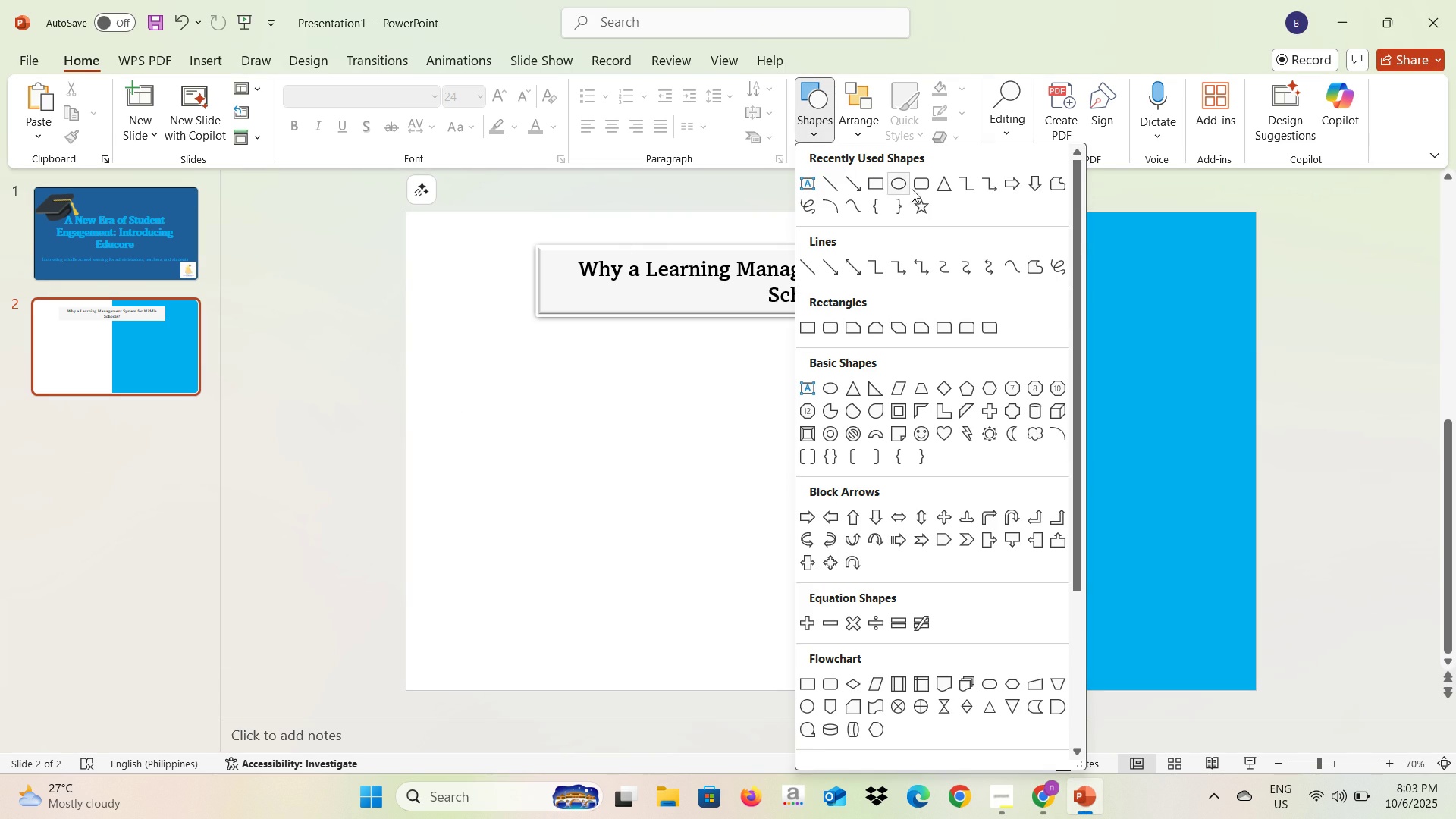 
left_click([919, 185])
 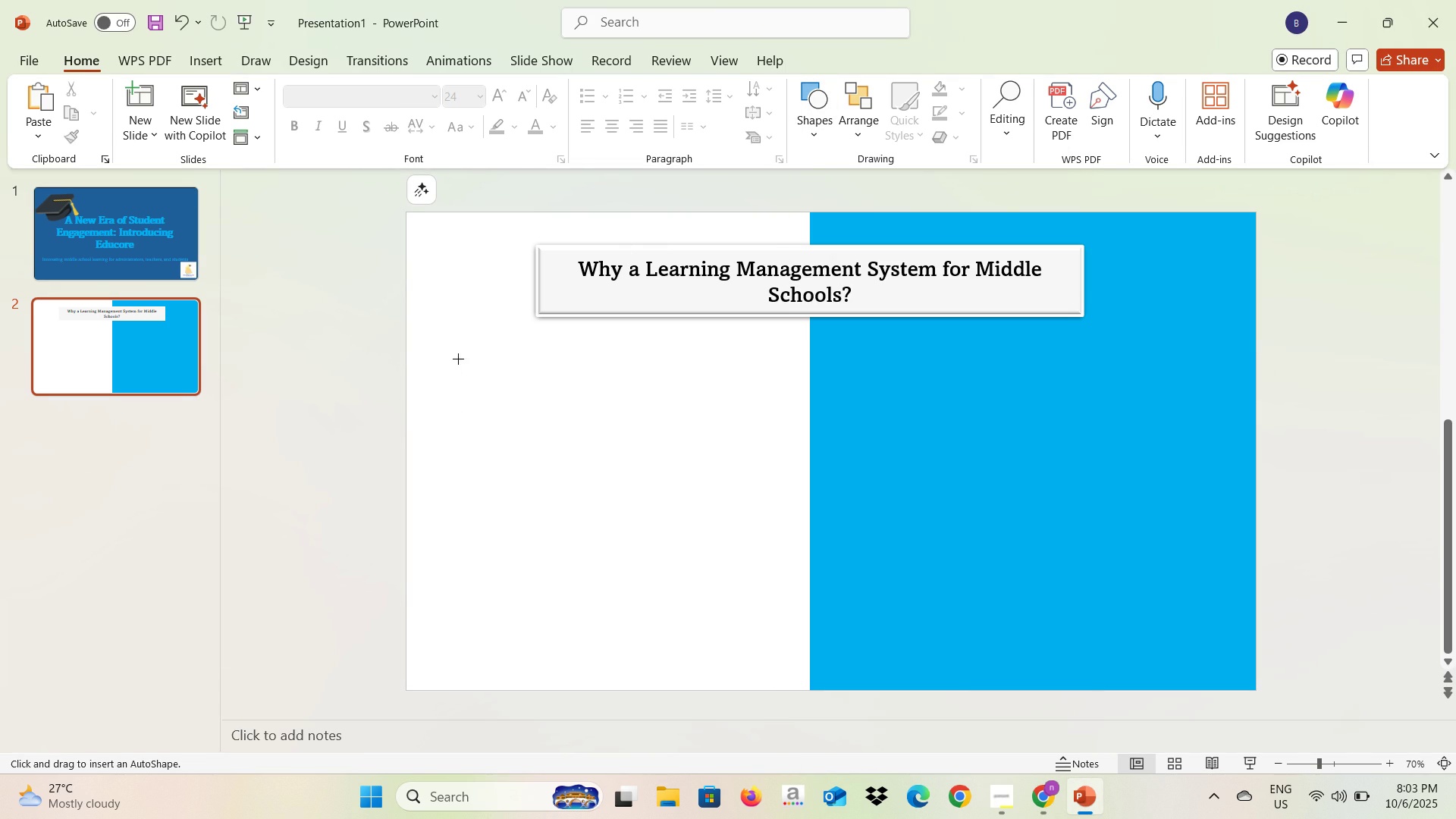 
left_click_drag(start_coordinate=[447, 353], to_coordinate=[776, 656])
 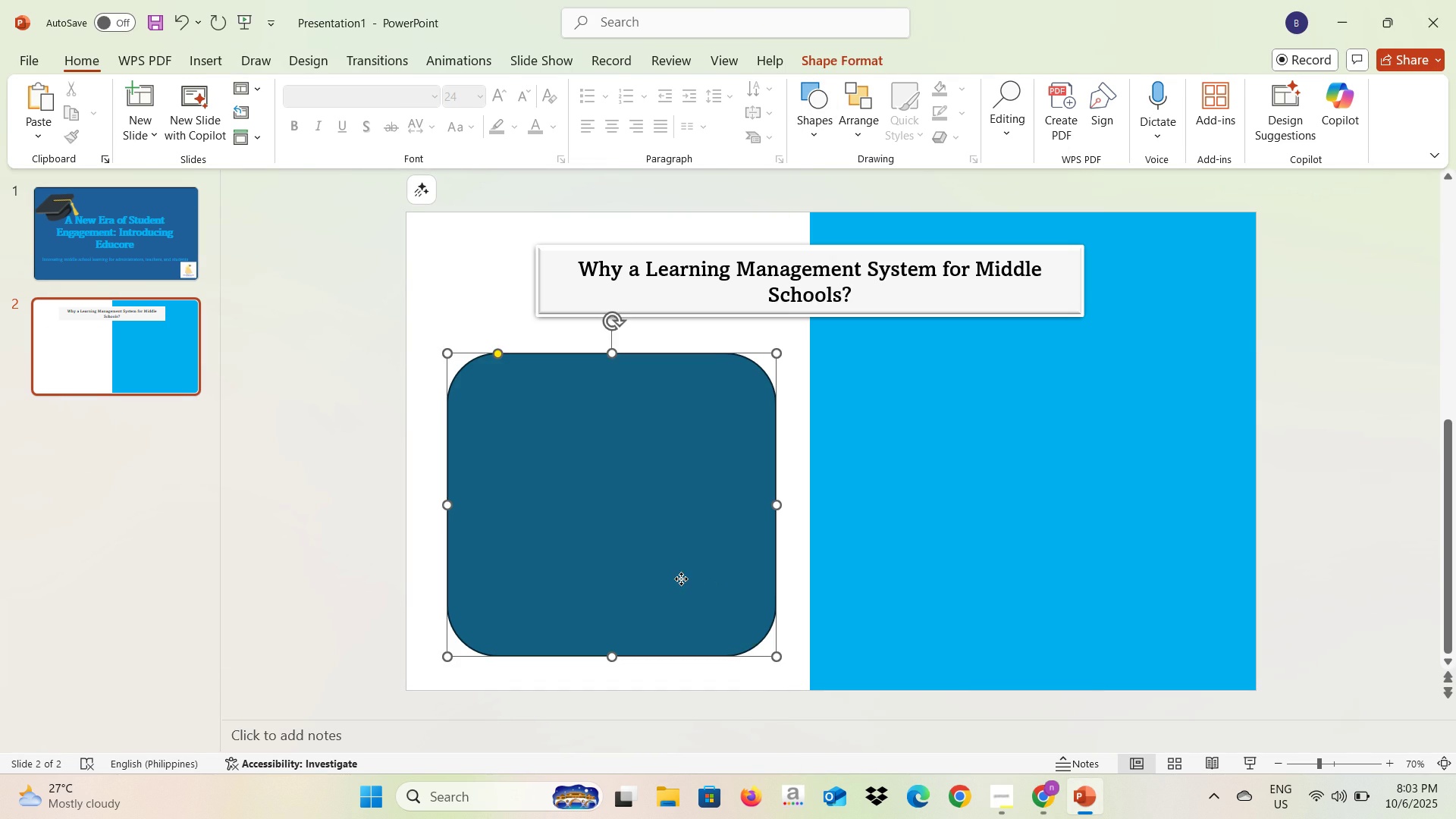 
left_click_drag(start_coordinate=[681, 579], to_coordinate=[676, 563])
 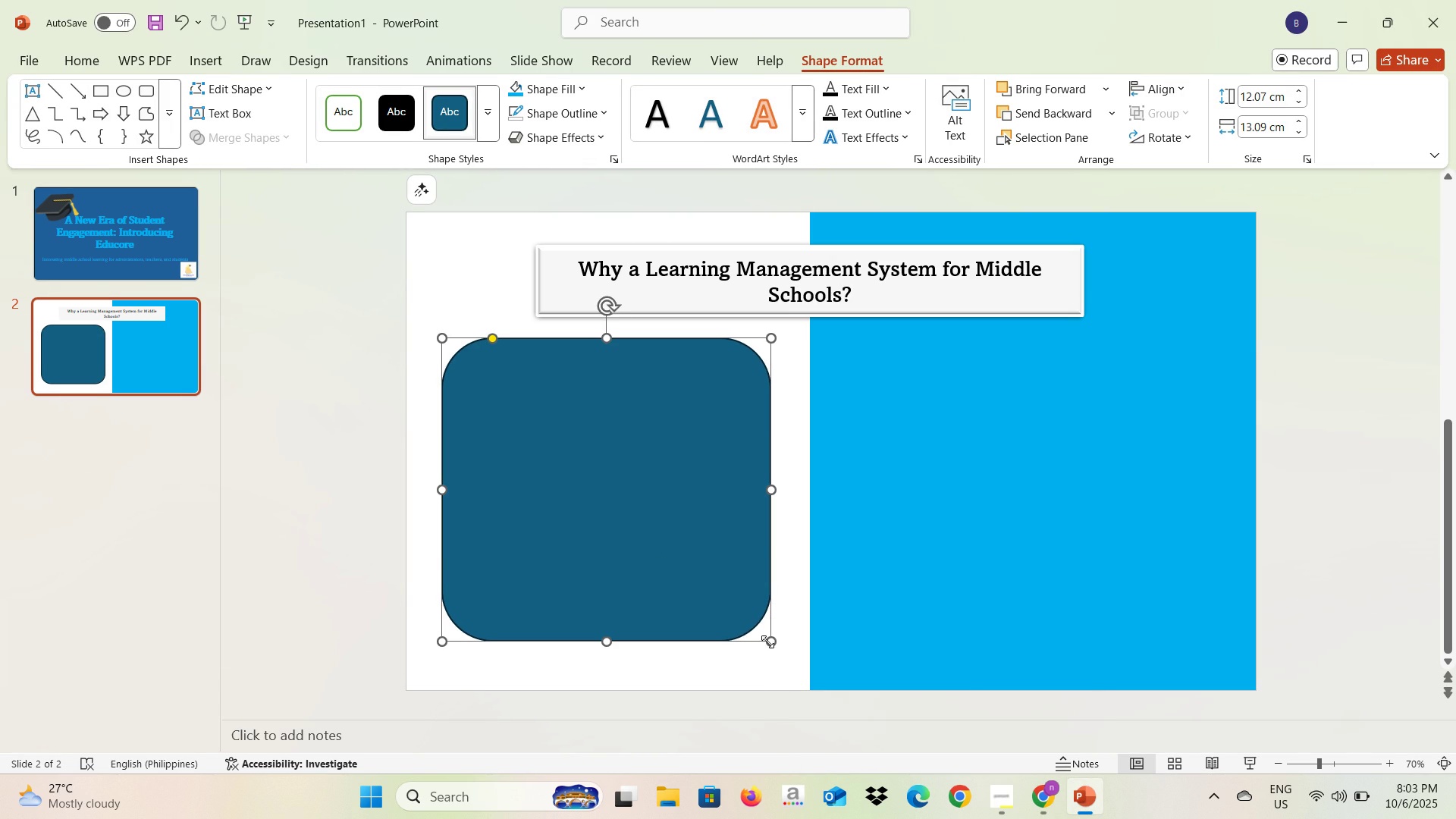 
left_click_drag(start_coordinate=[769, 643], to_coordinate=[782, 661])
 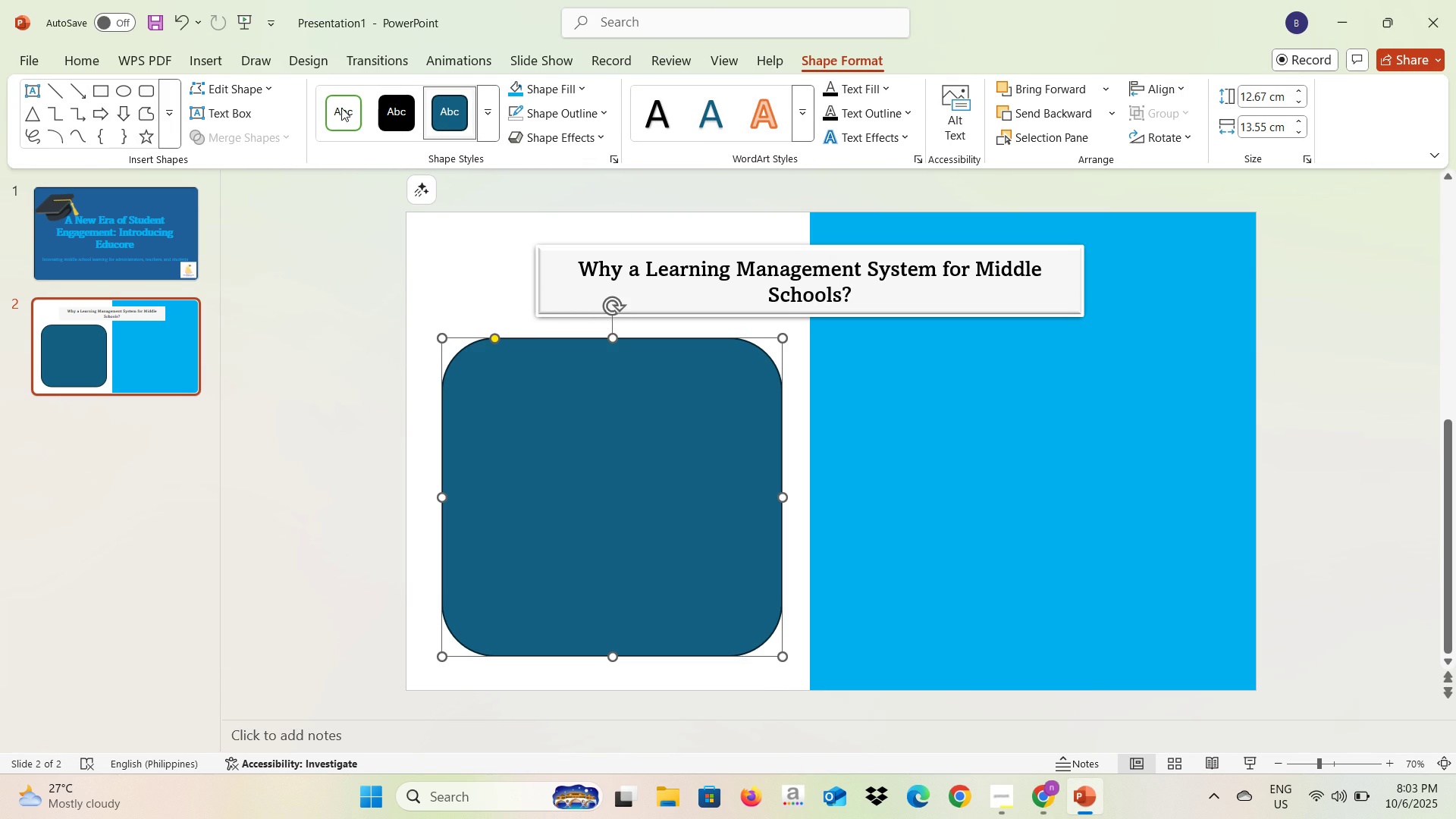 
left_click([328, 99])
 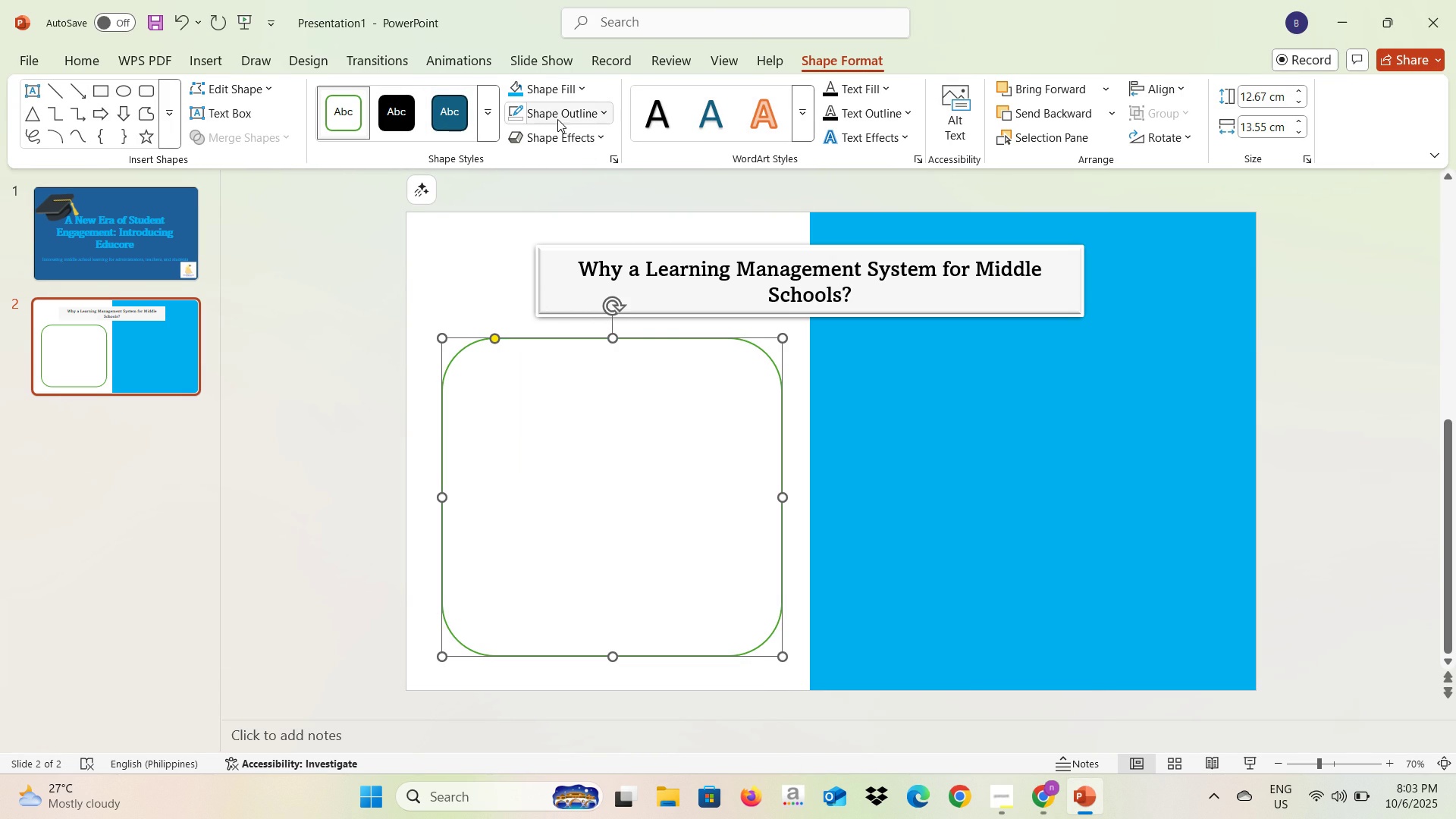 
left_click([557, 119])
 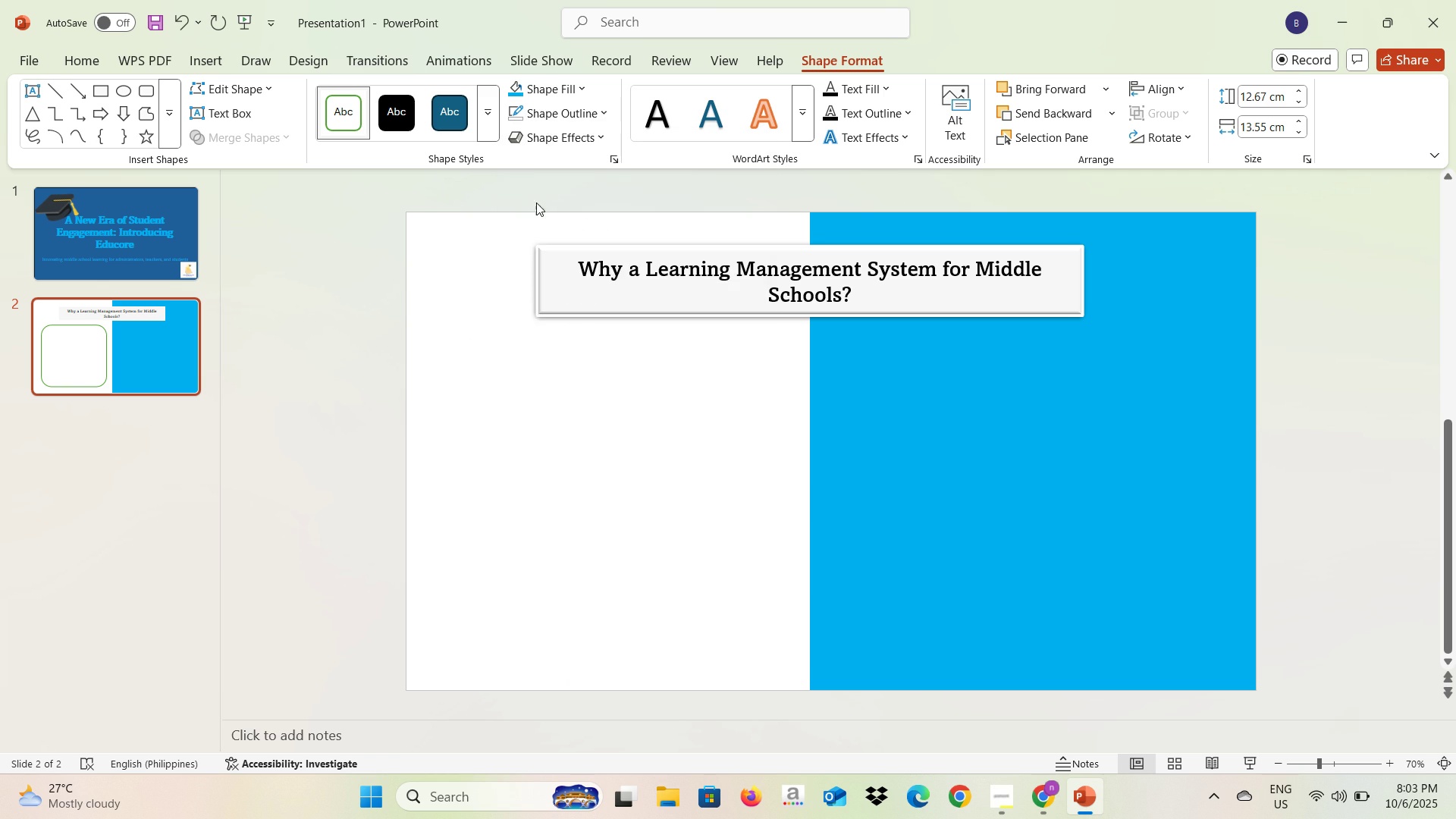 
left_click([551, 128])
 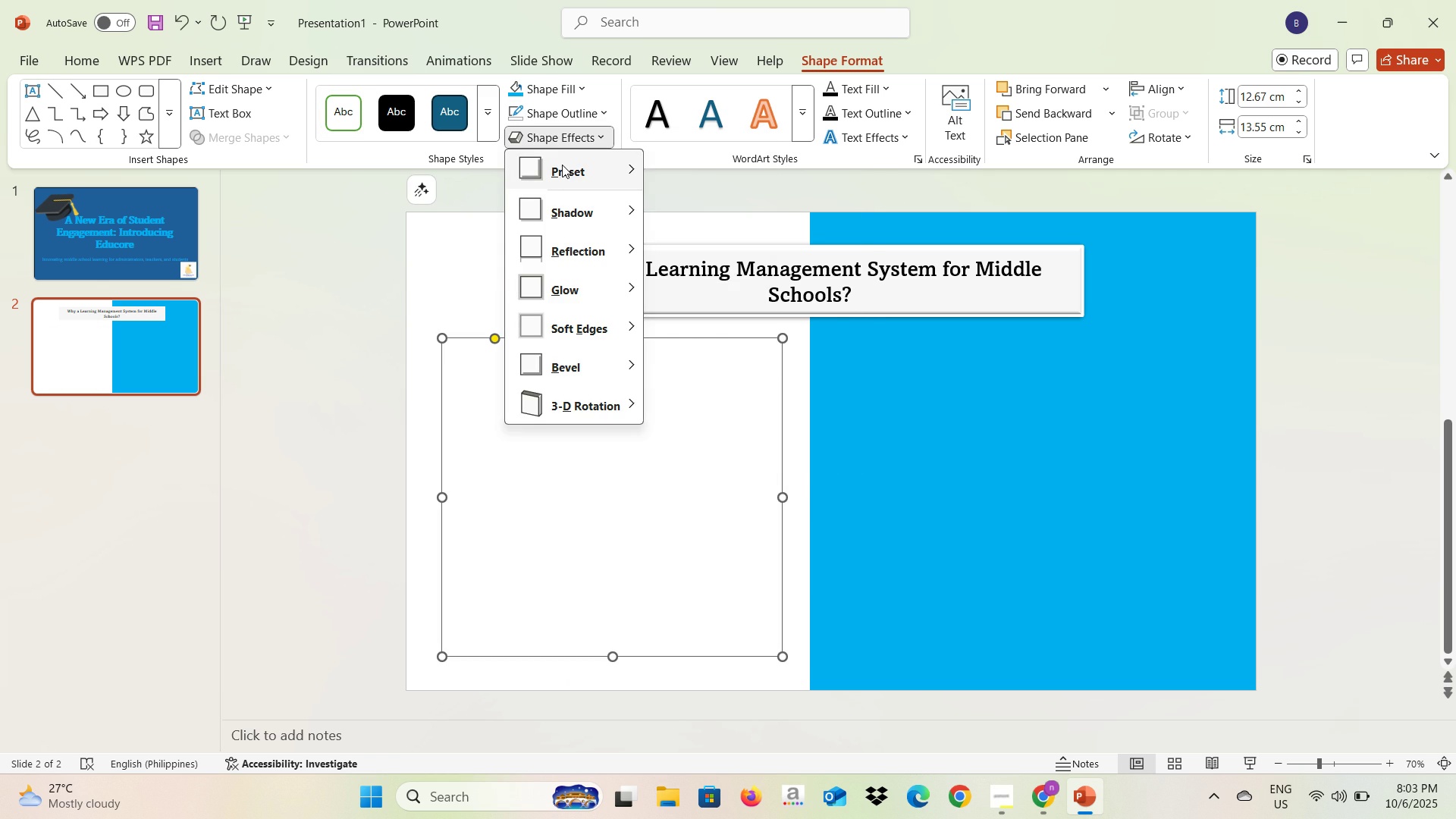 
left_click([562, 165])
 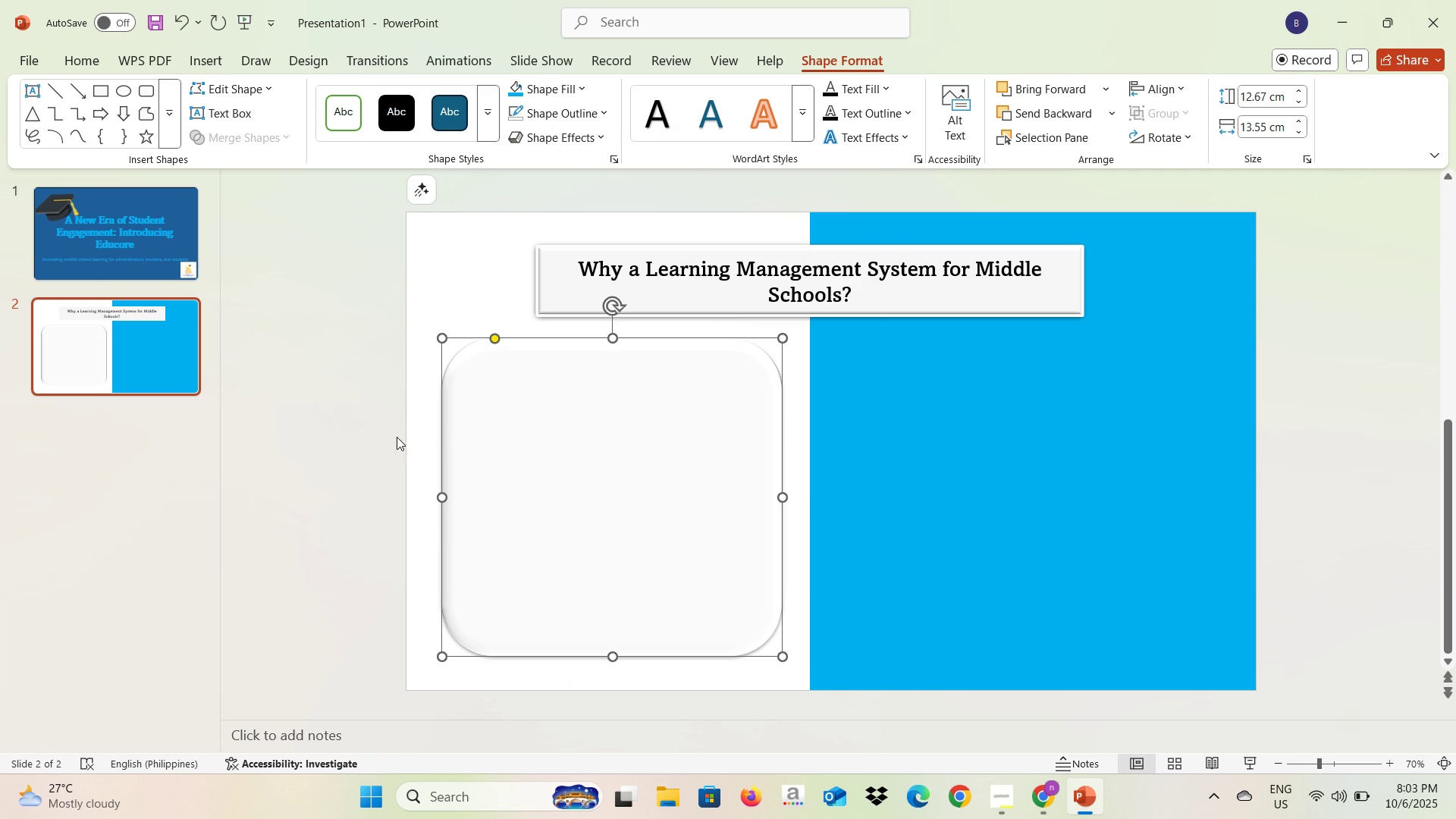 
left_click([306, 425])
 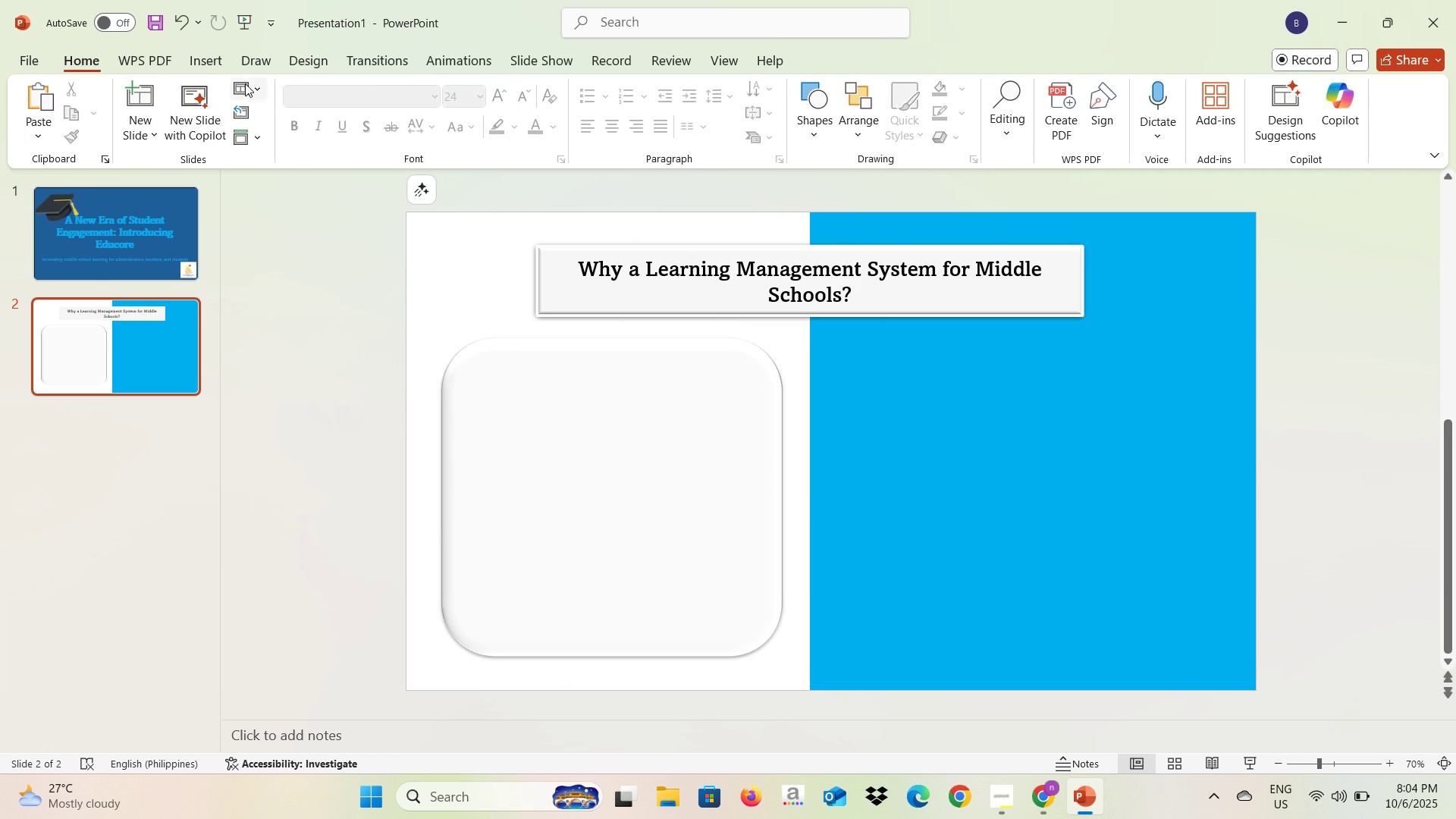 
left_click([213, 63])
 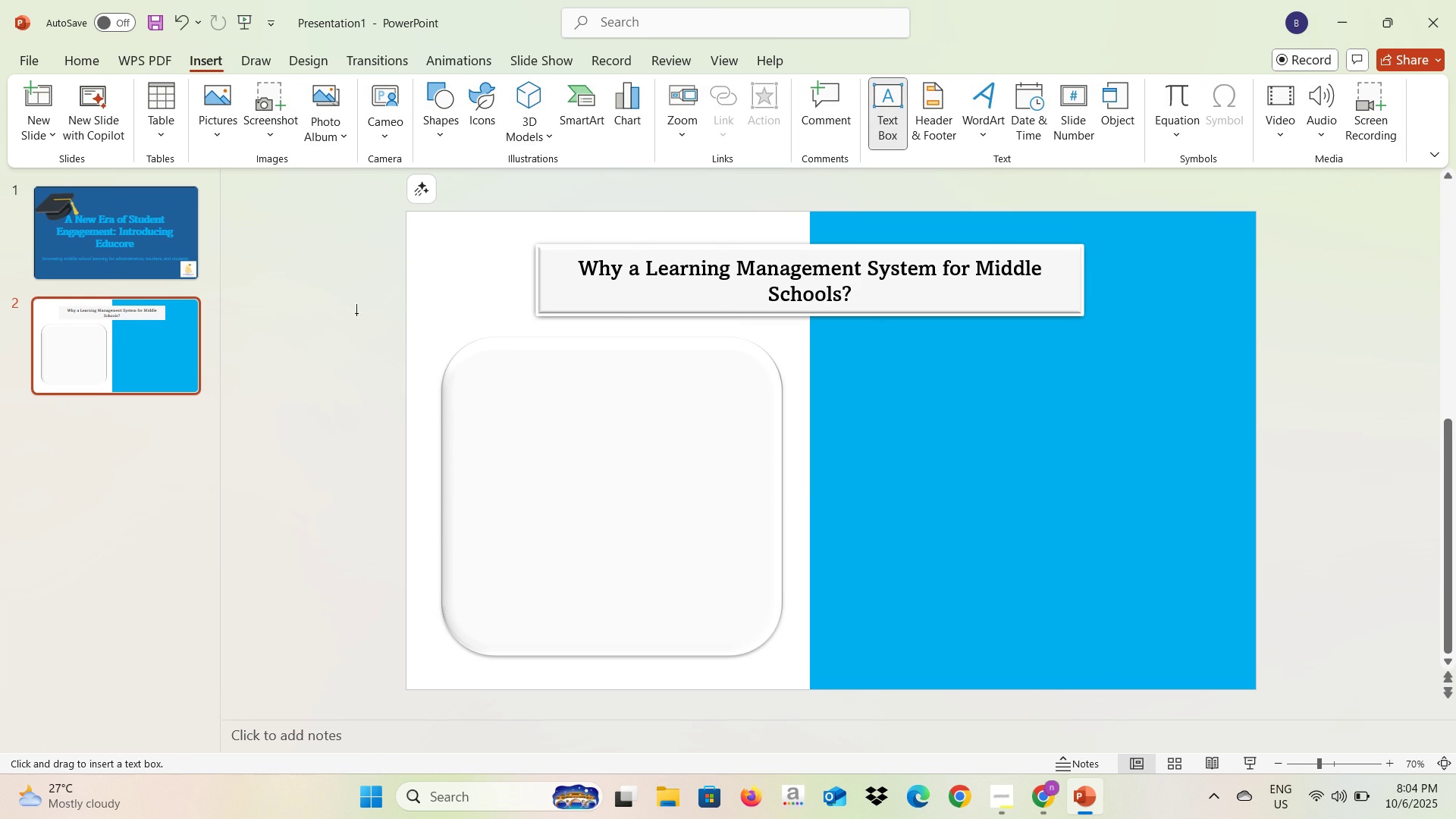 
left_click([300, 368])
 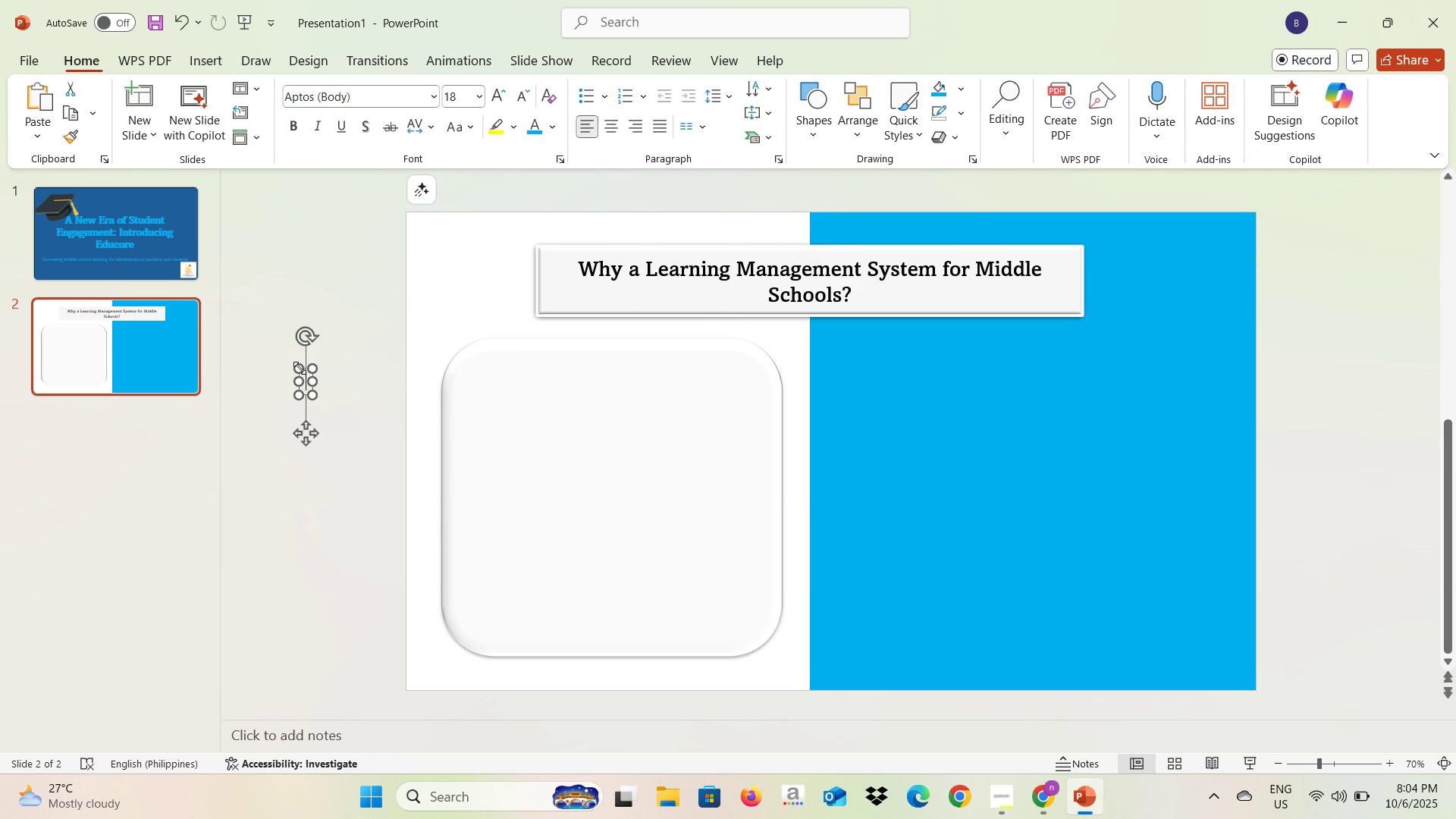 
key(Control+V)
 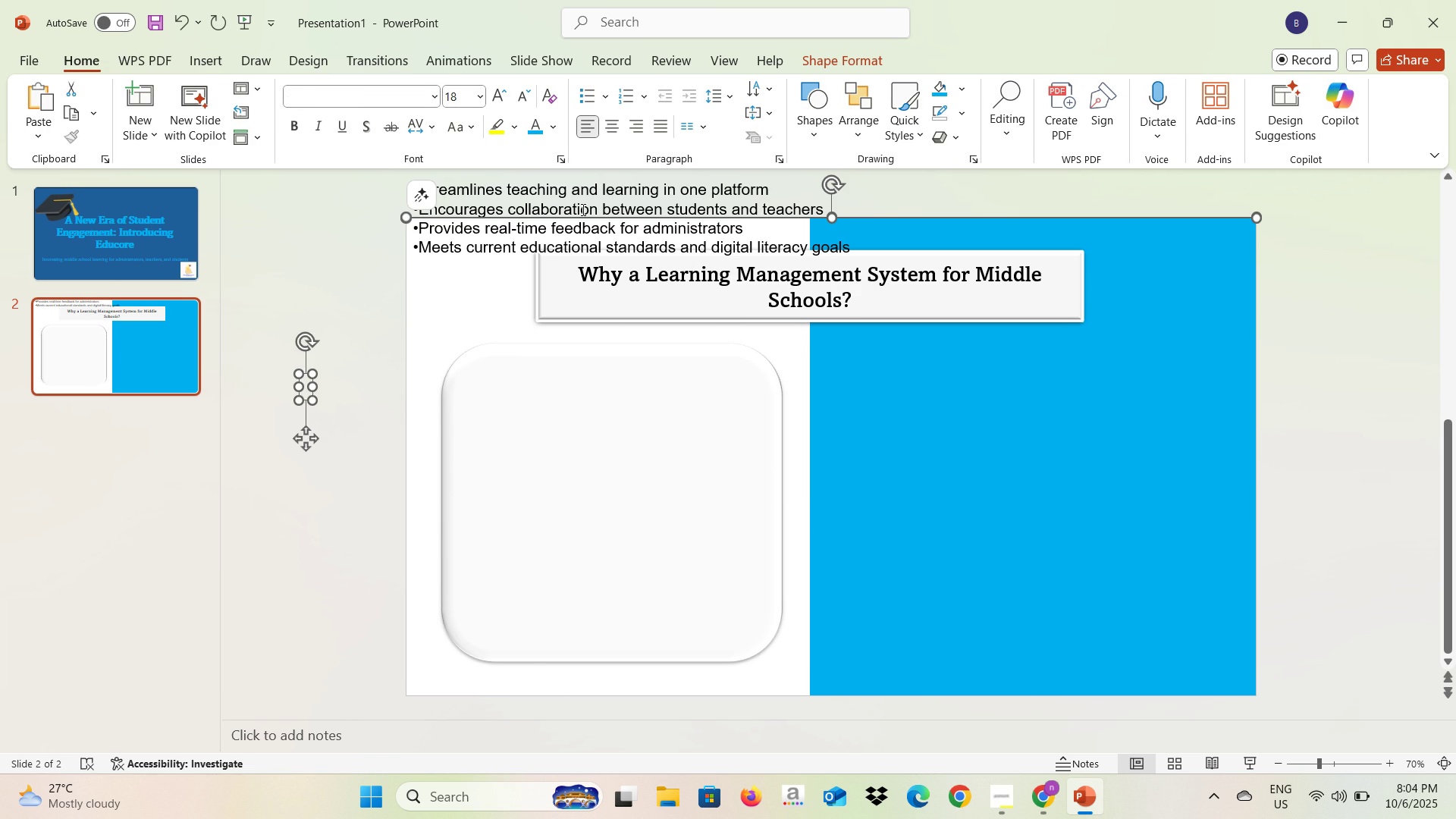 
left_click([582, 209])
 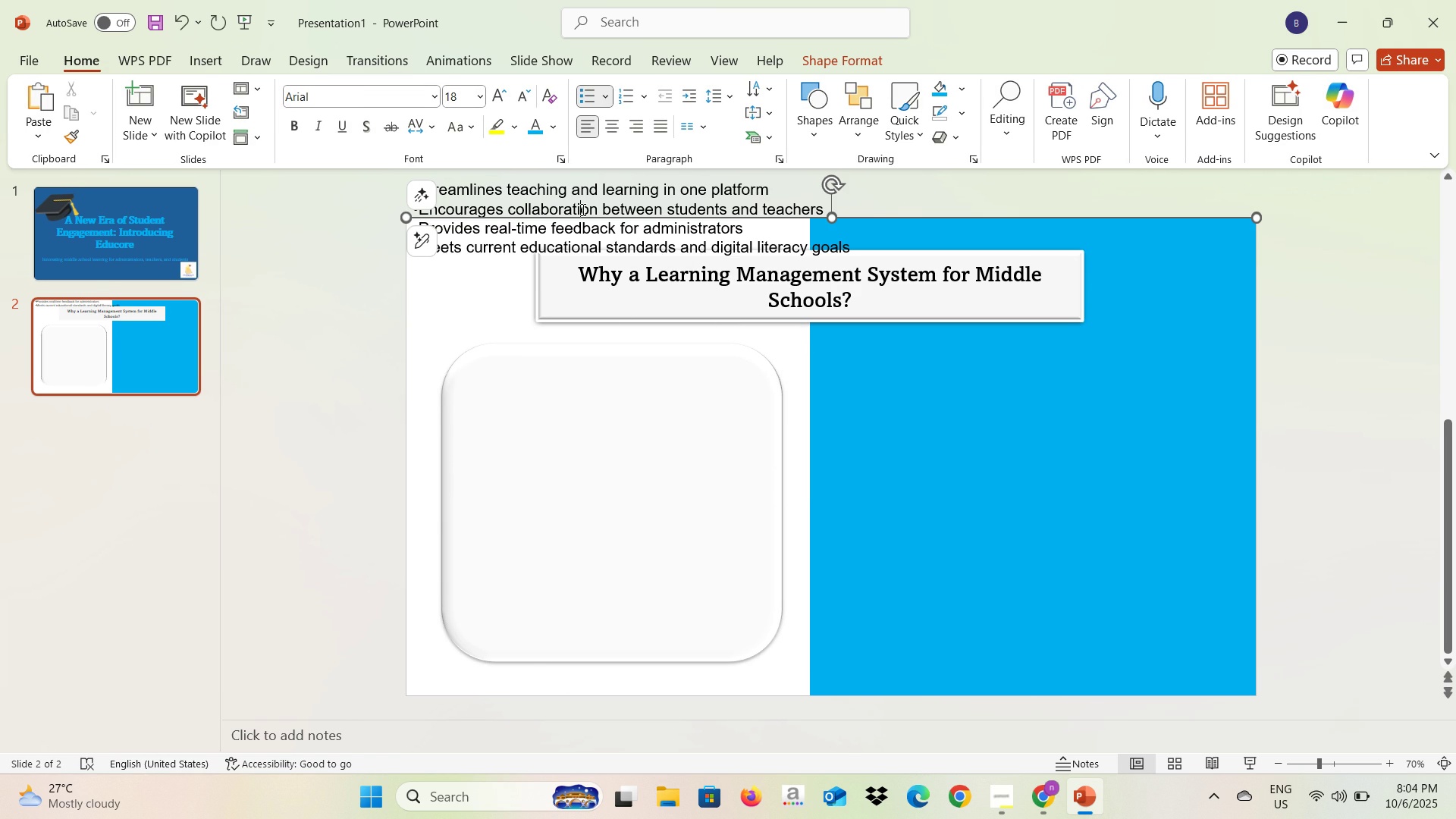 
key(Control+A)
 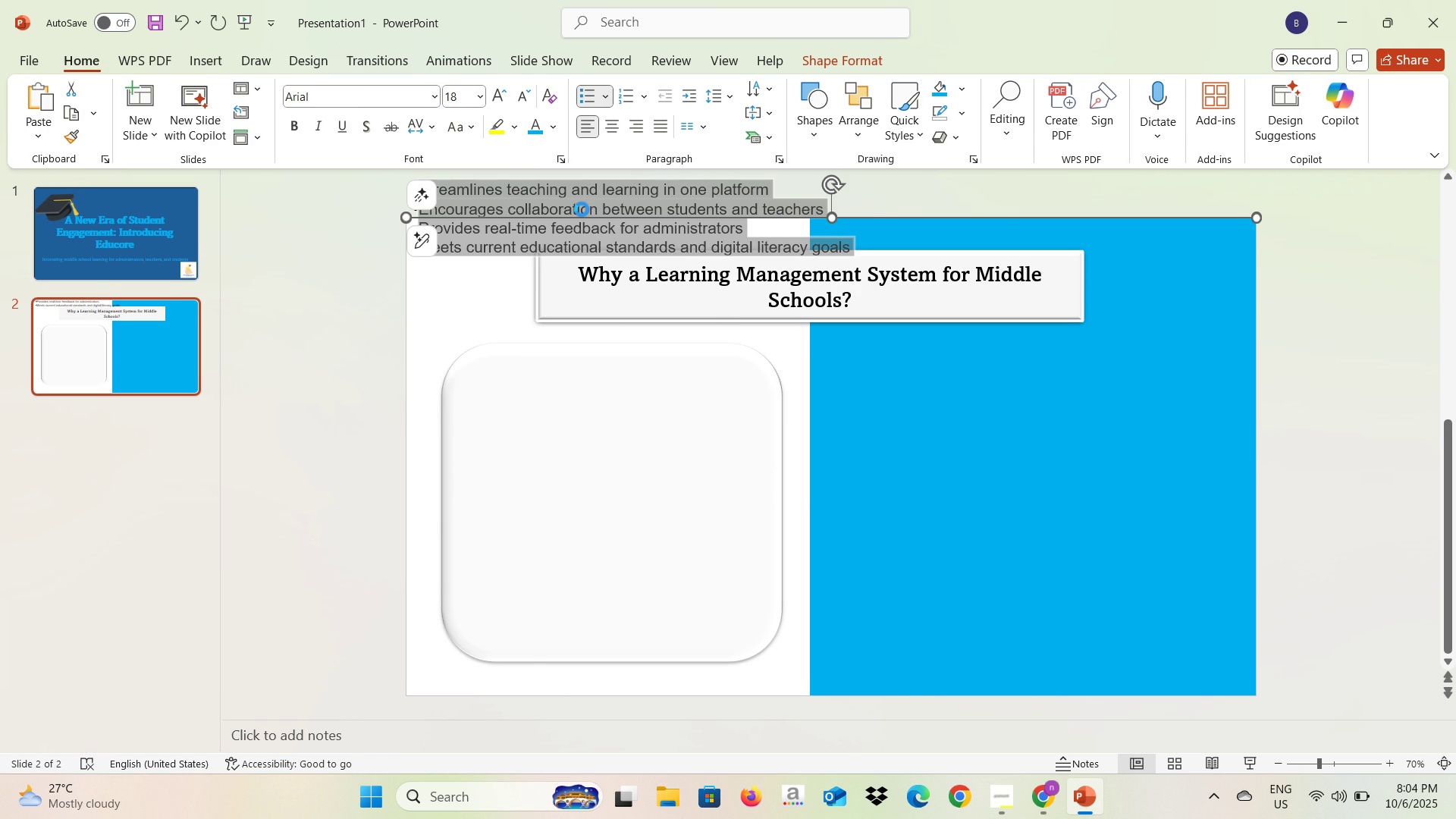 
key(Control+C)
 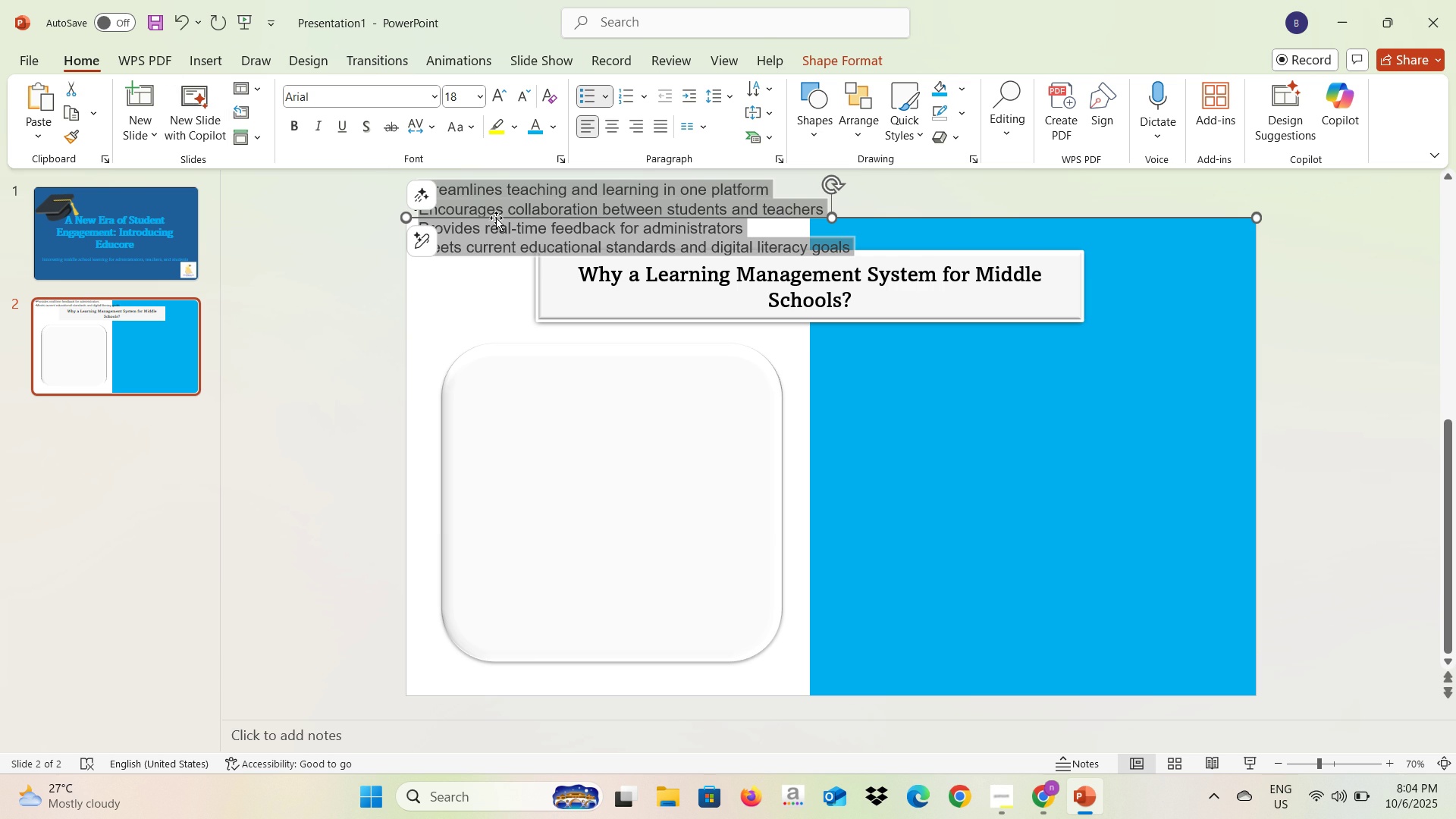 
key(Backspace)
 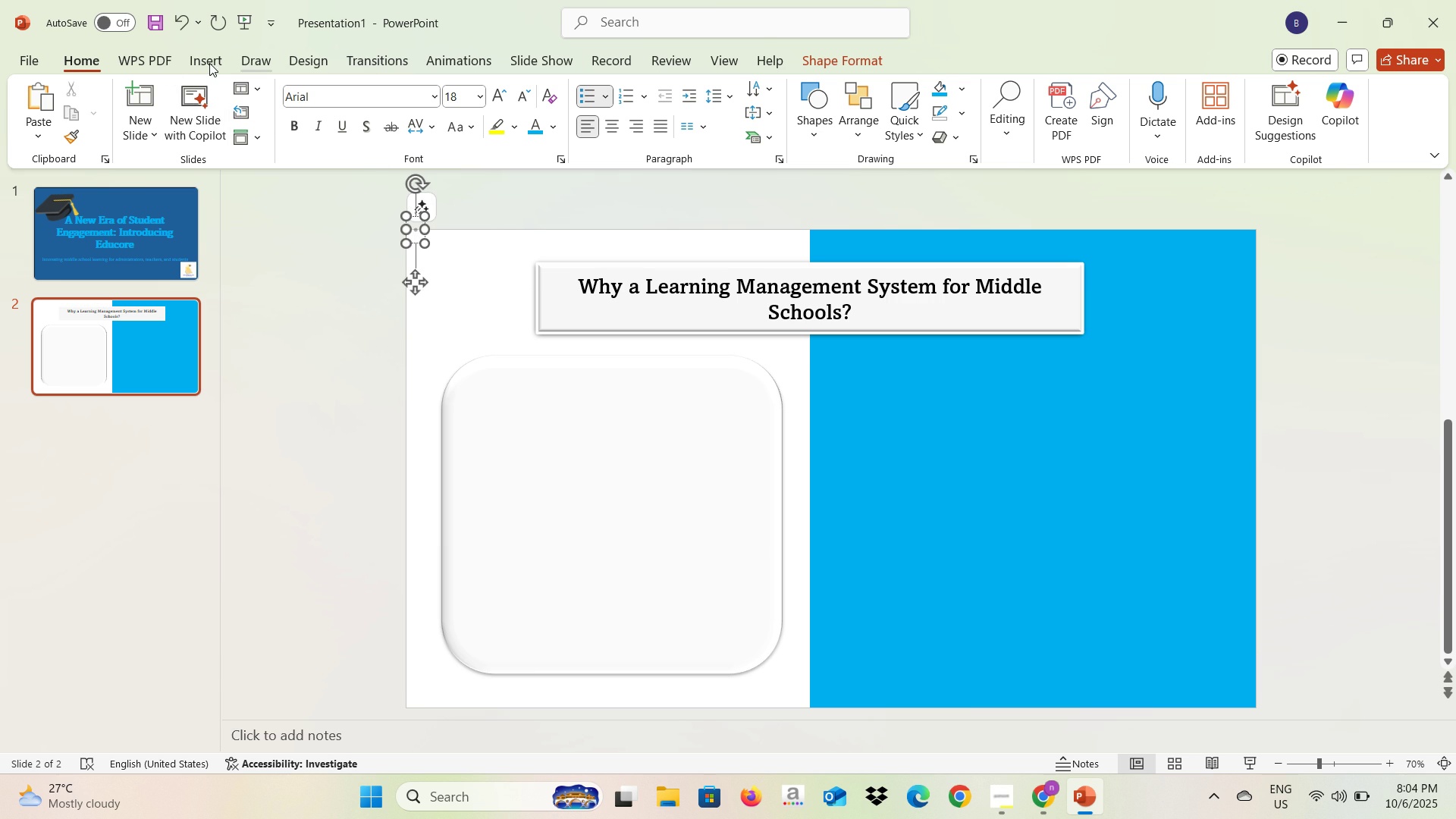 
left_click([206, 63])
 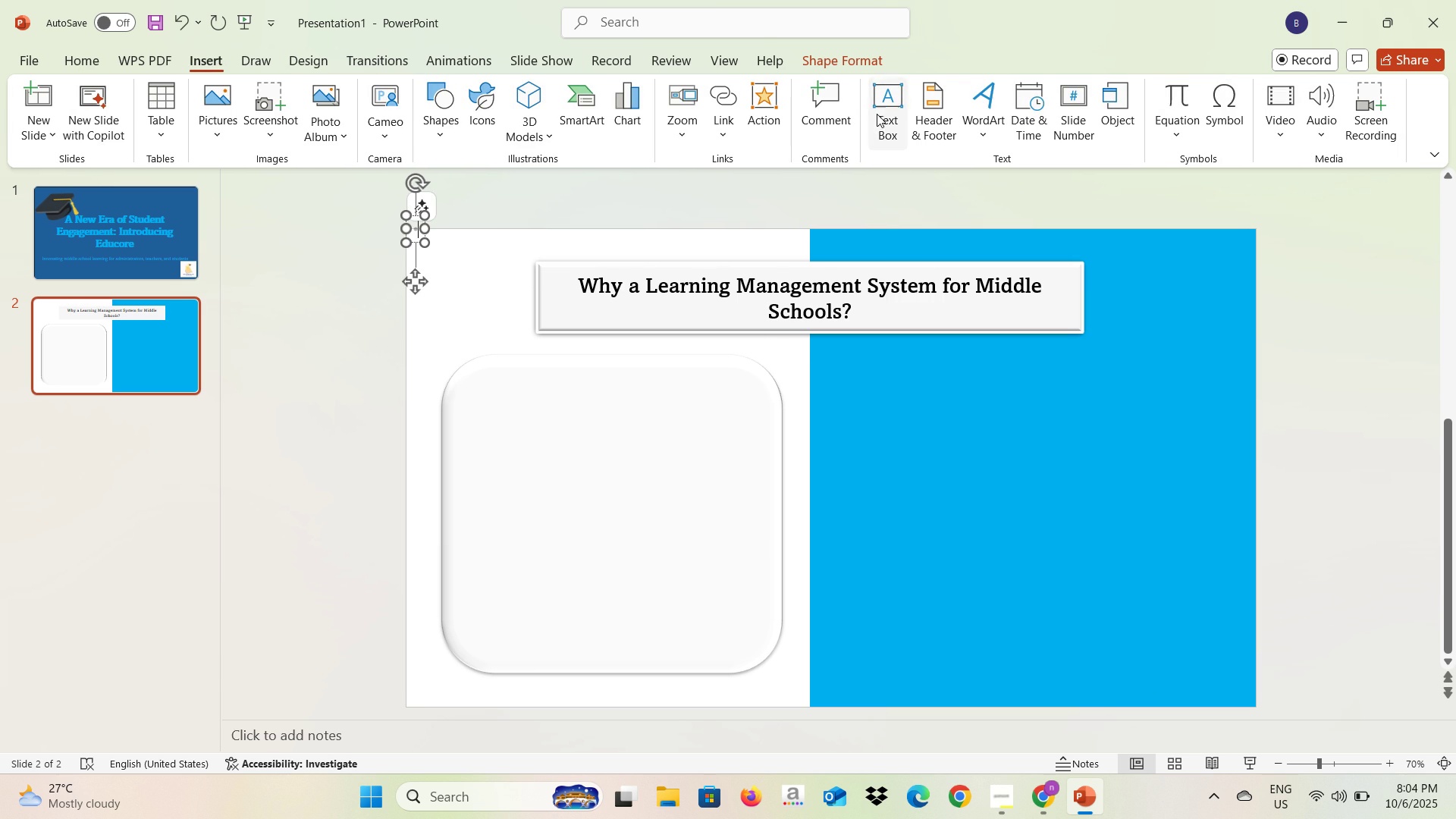 
left_click([877, 114])
 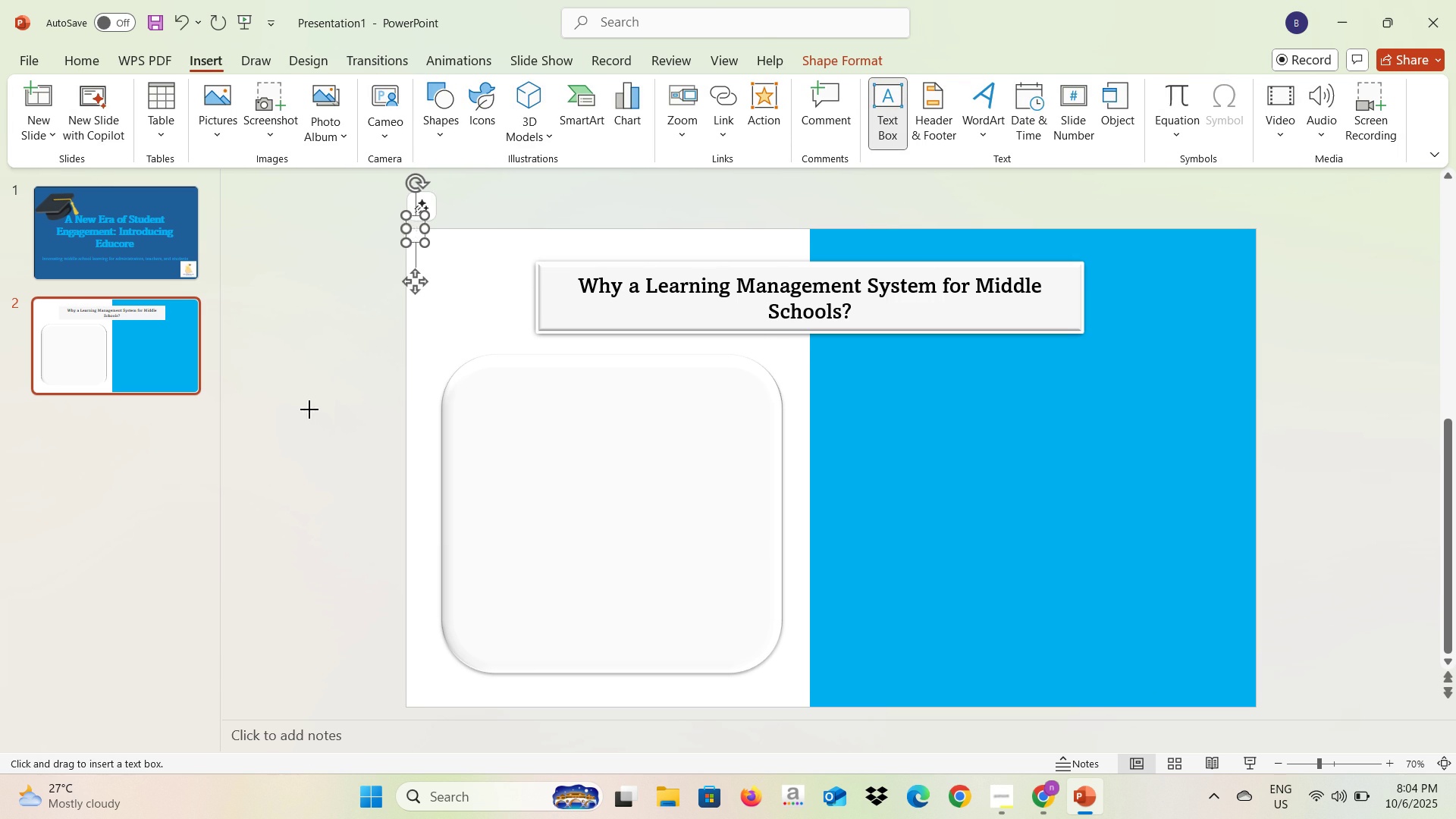 
left_click([309, 410])
 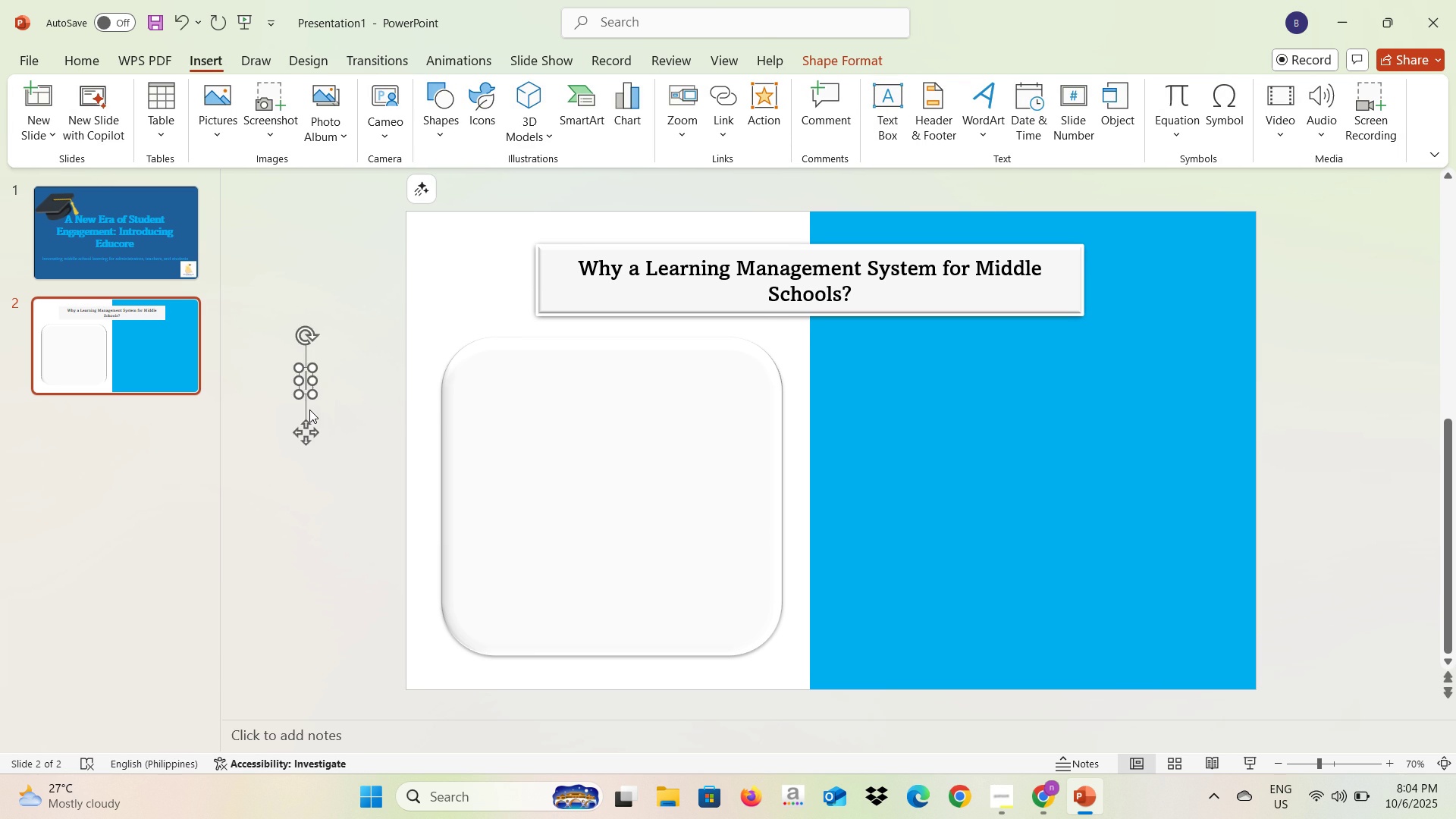 
key(Control+V)
 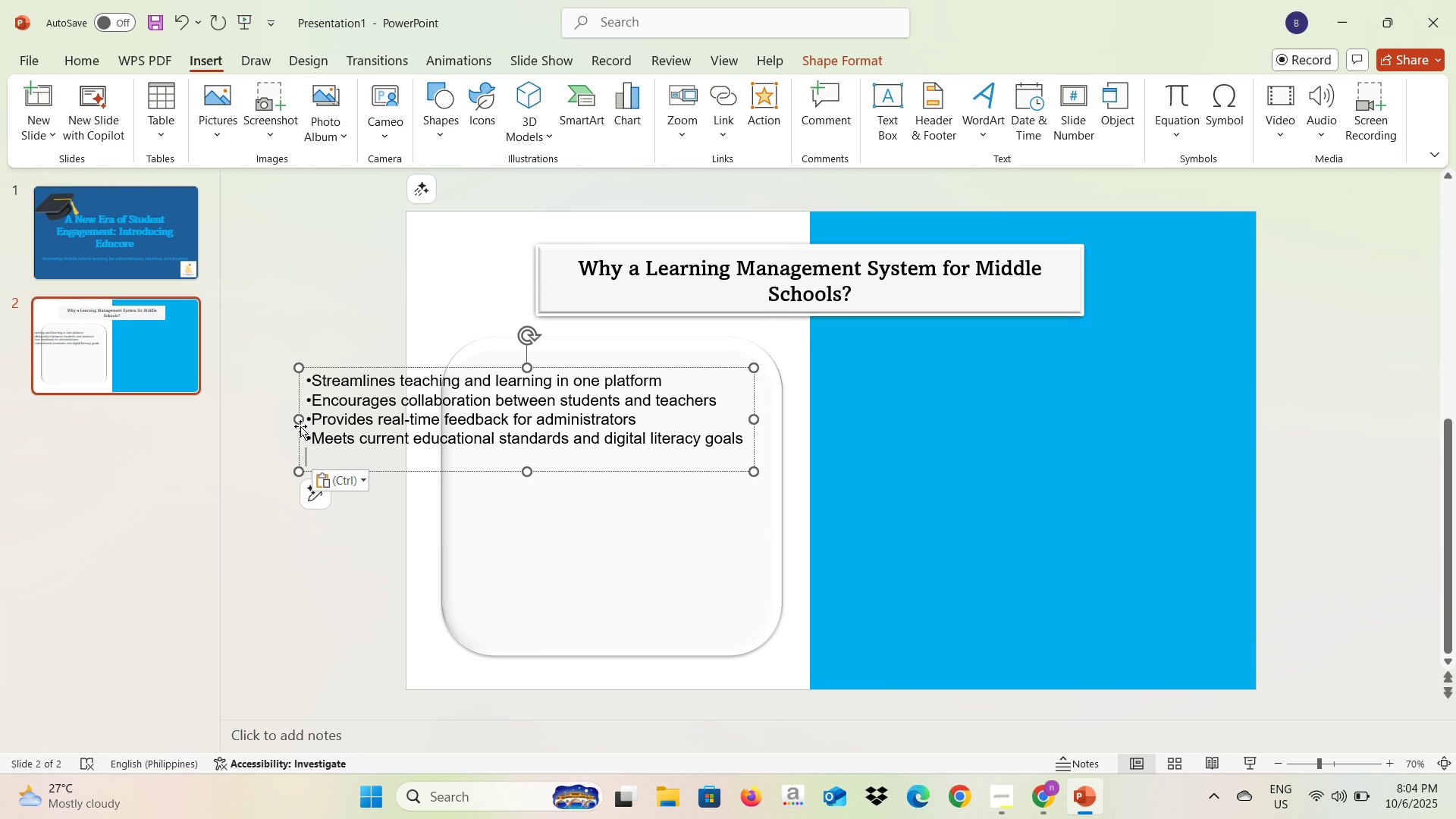 
key(Backspace)
 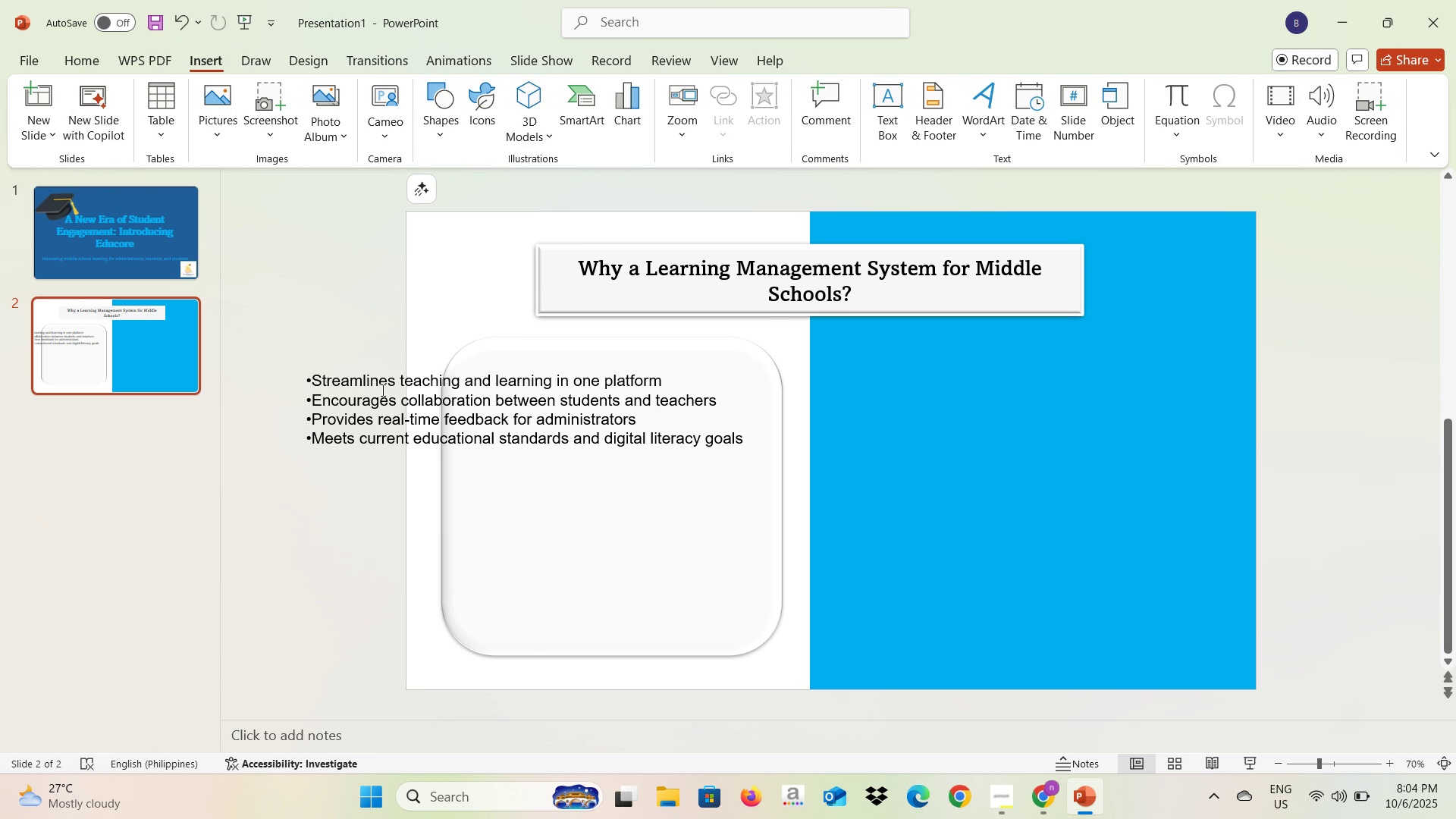 
hold_key(key=ControlLeft, duration=0.38)
 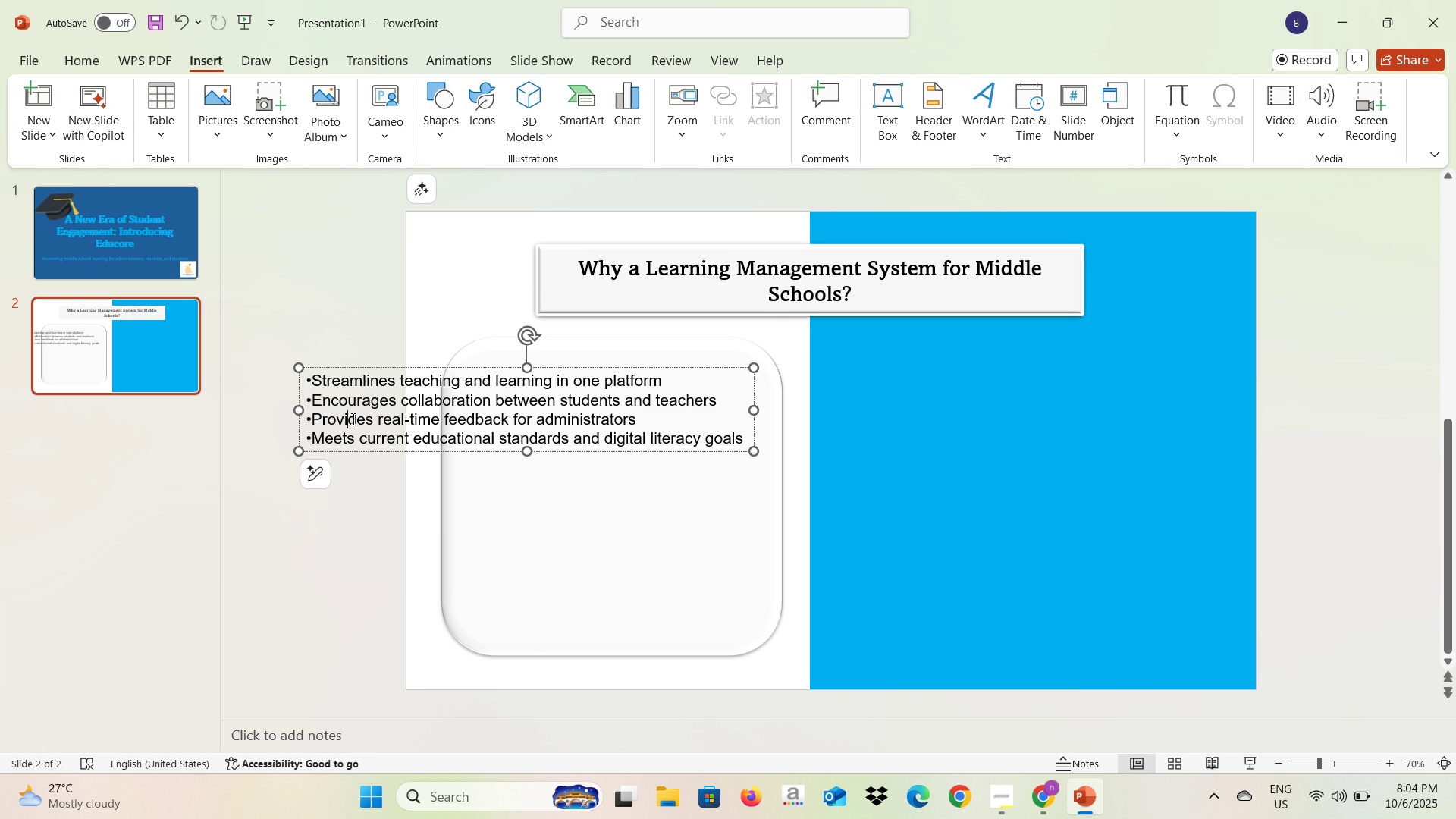 
left_click([352, 419])
 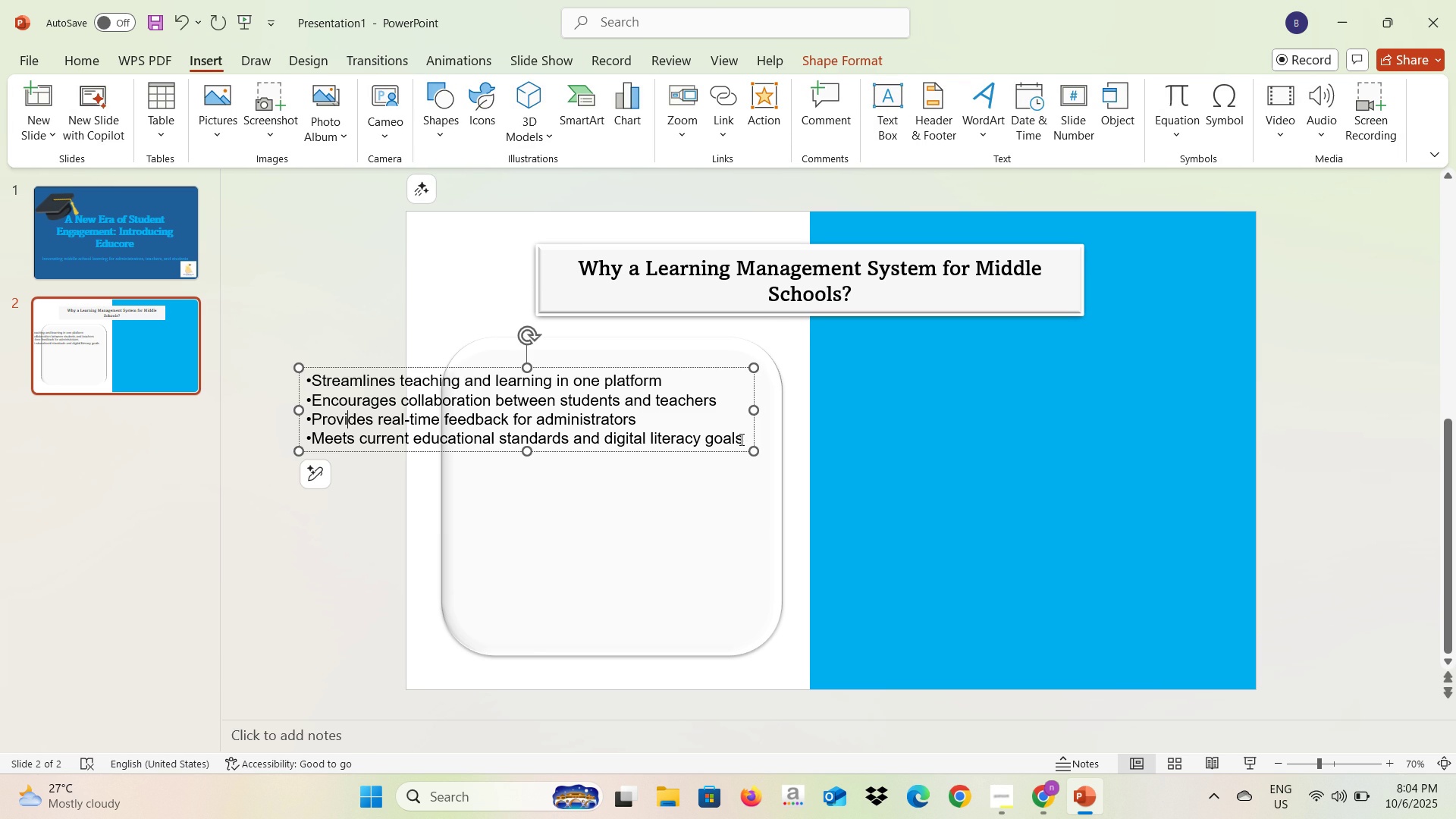 
left_click_drag(start_coordinate=[741, 440], to_coordinate=[312, 404])
 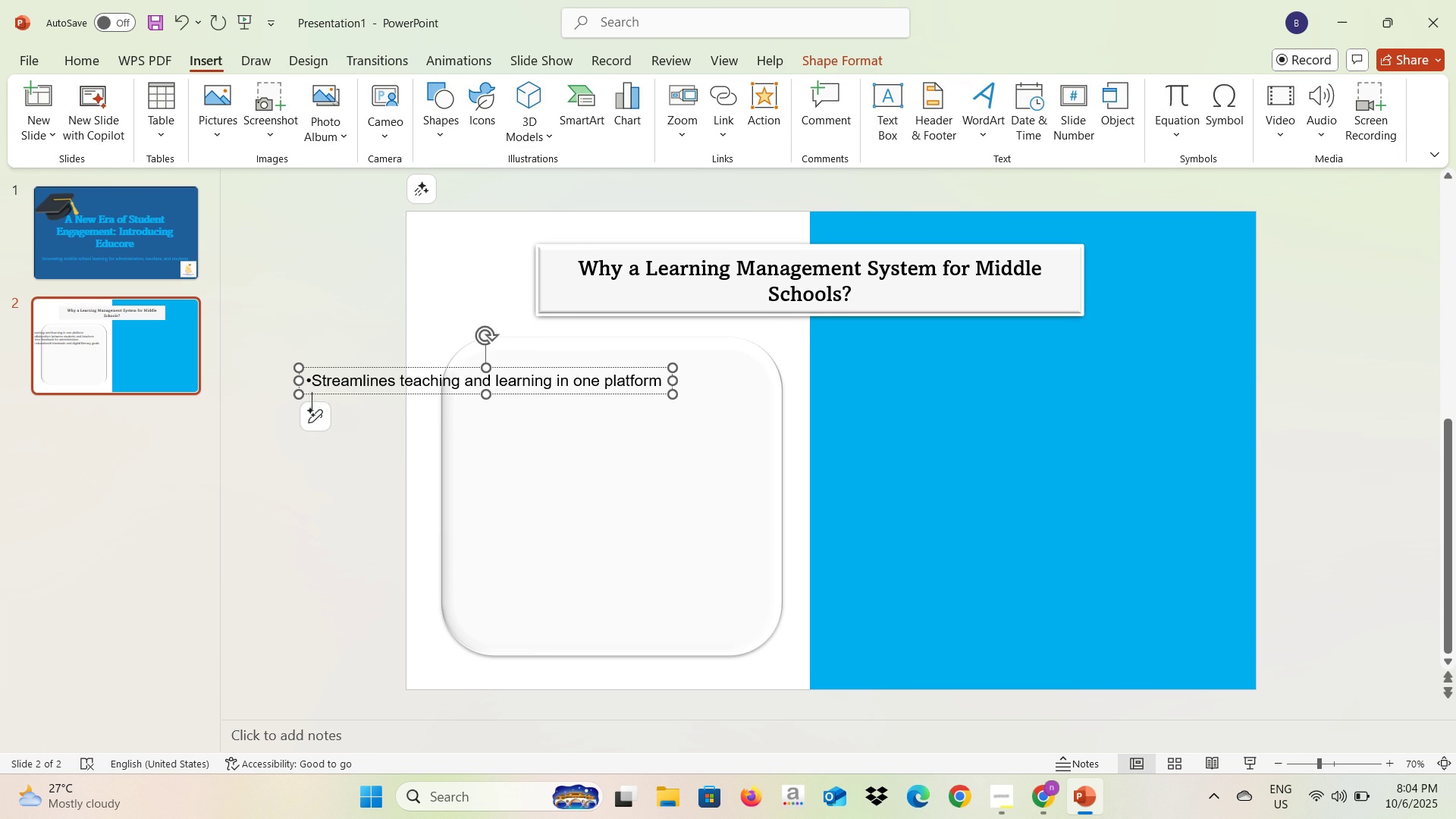 
key(Backspace)
 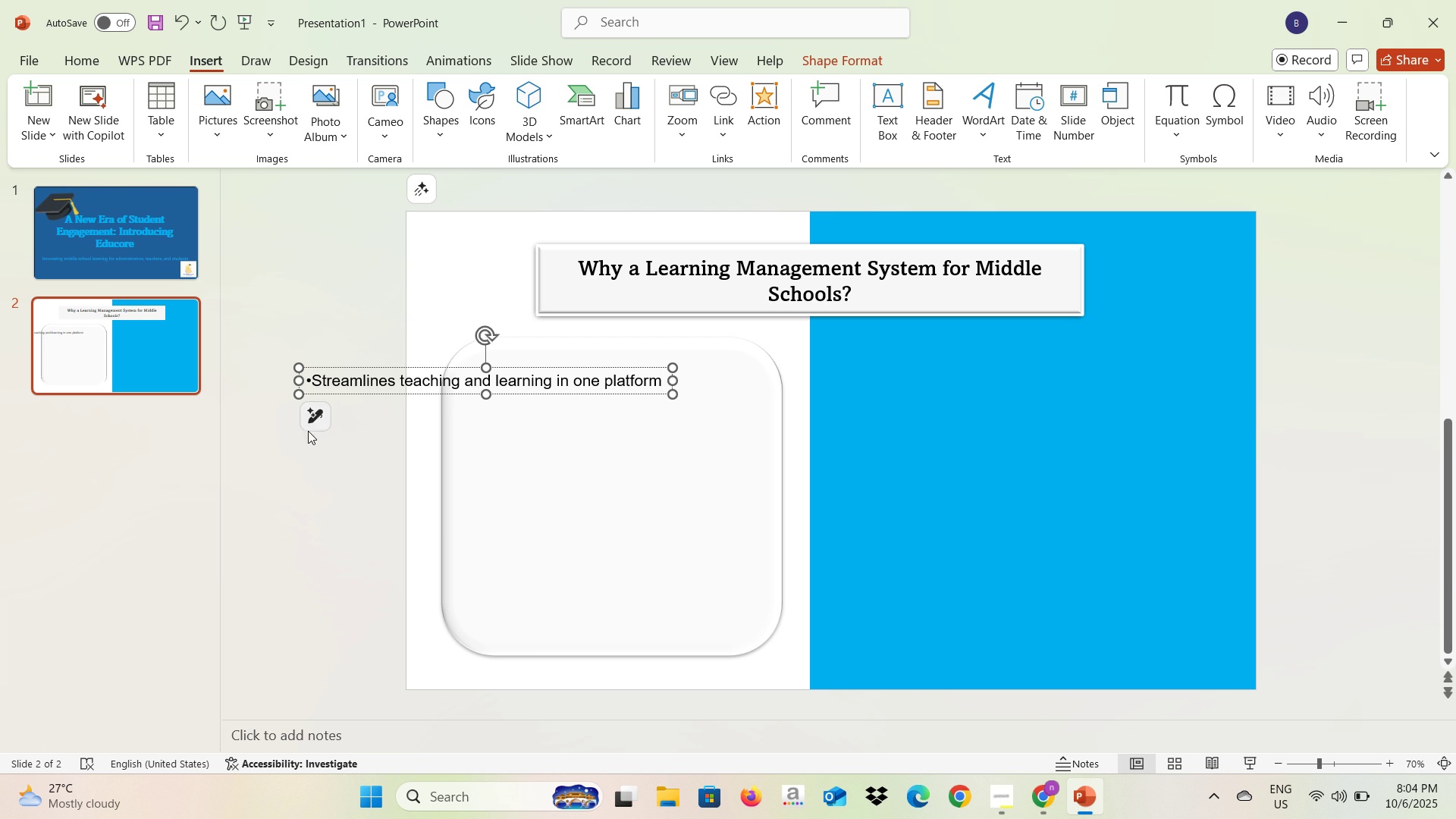 
left_click([309, 452])
 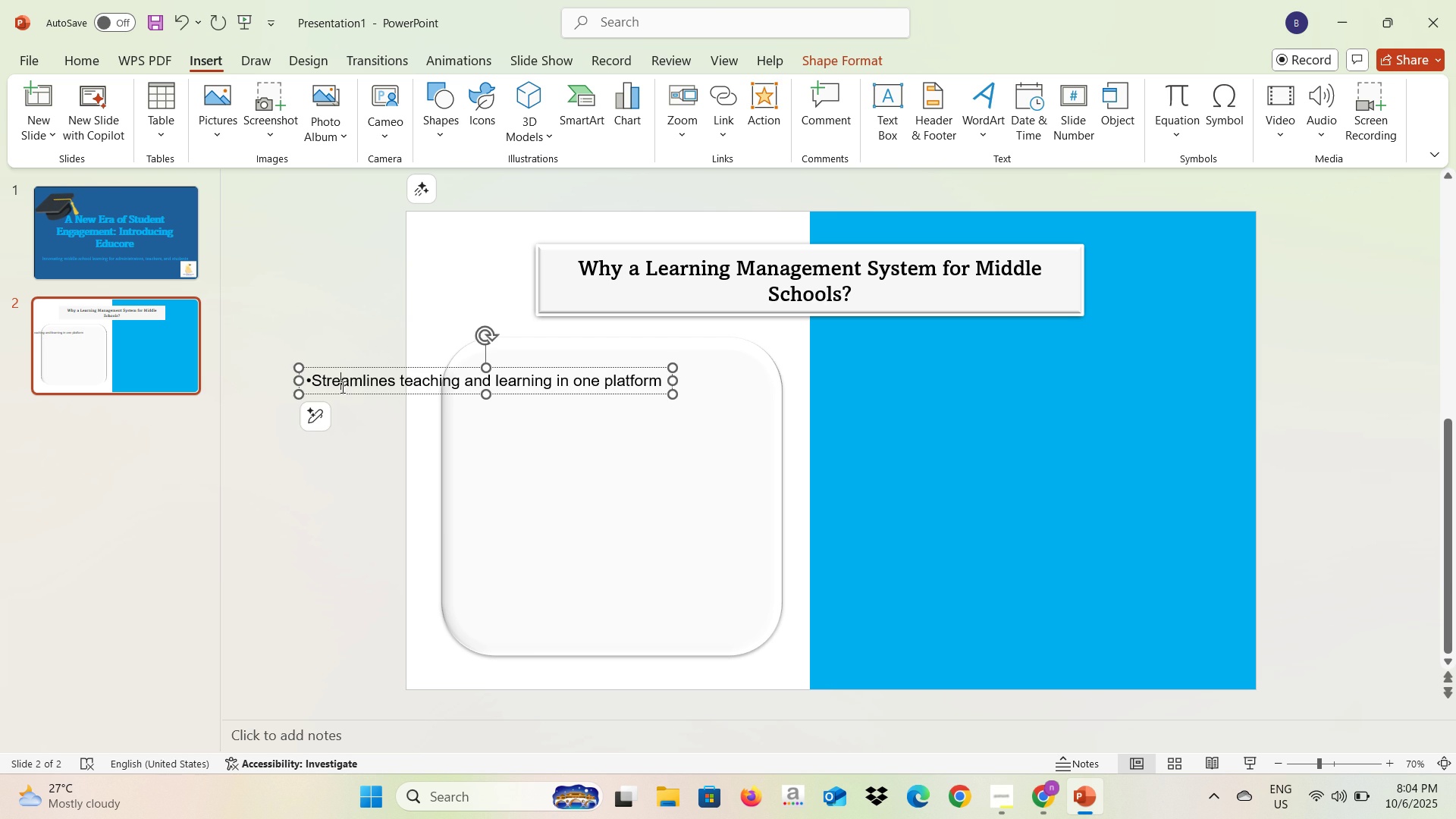 
left_click([341, 387])
 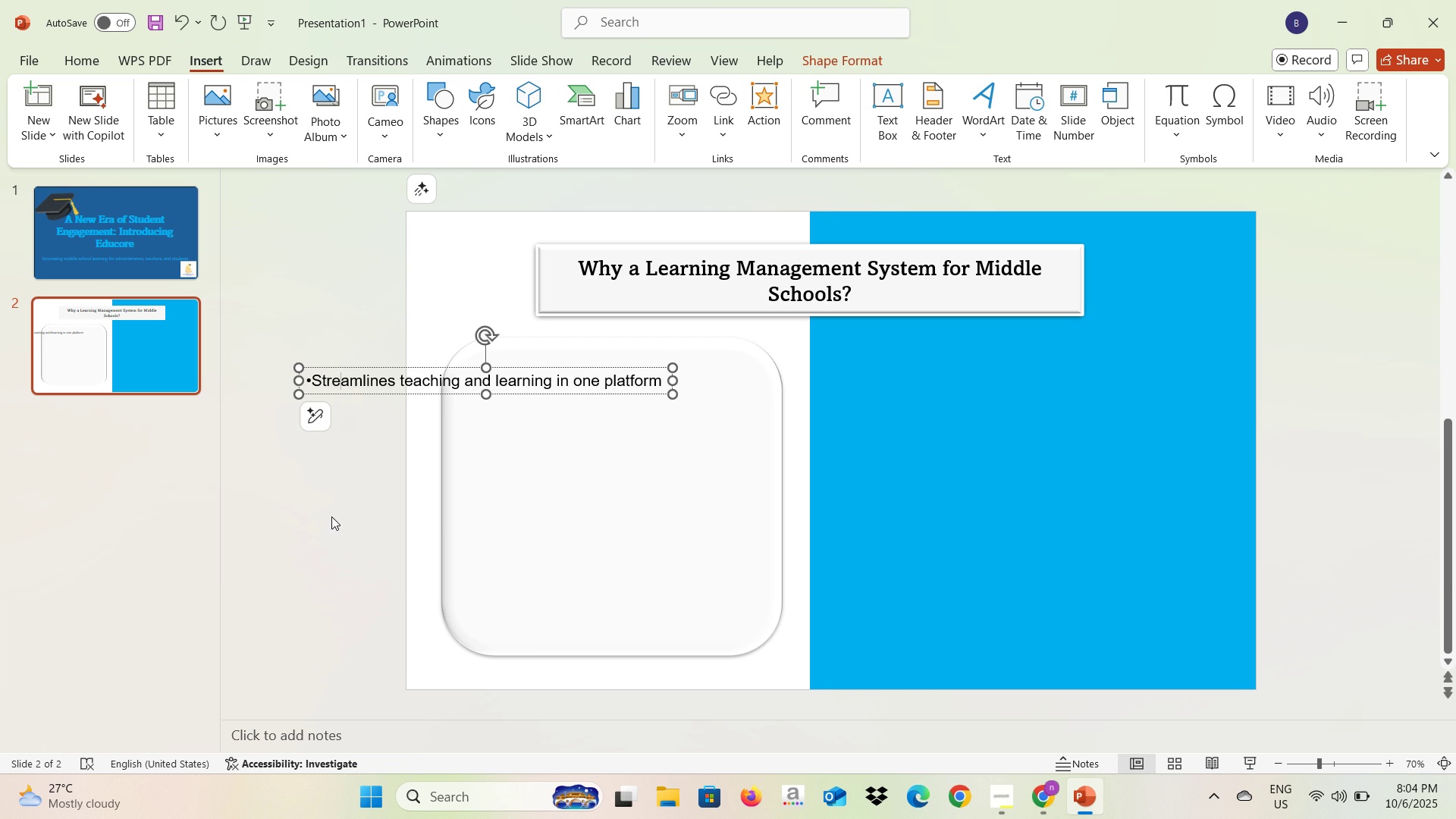 
left_click([331, 516])
 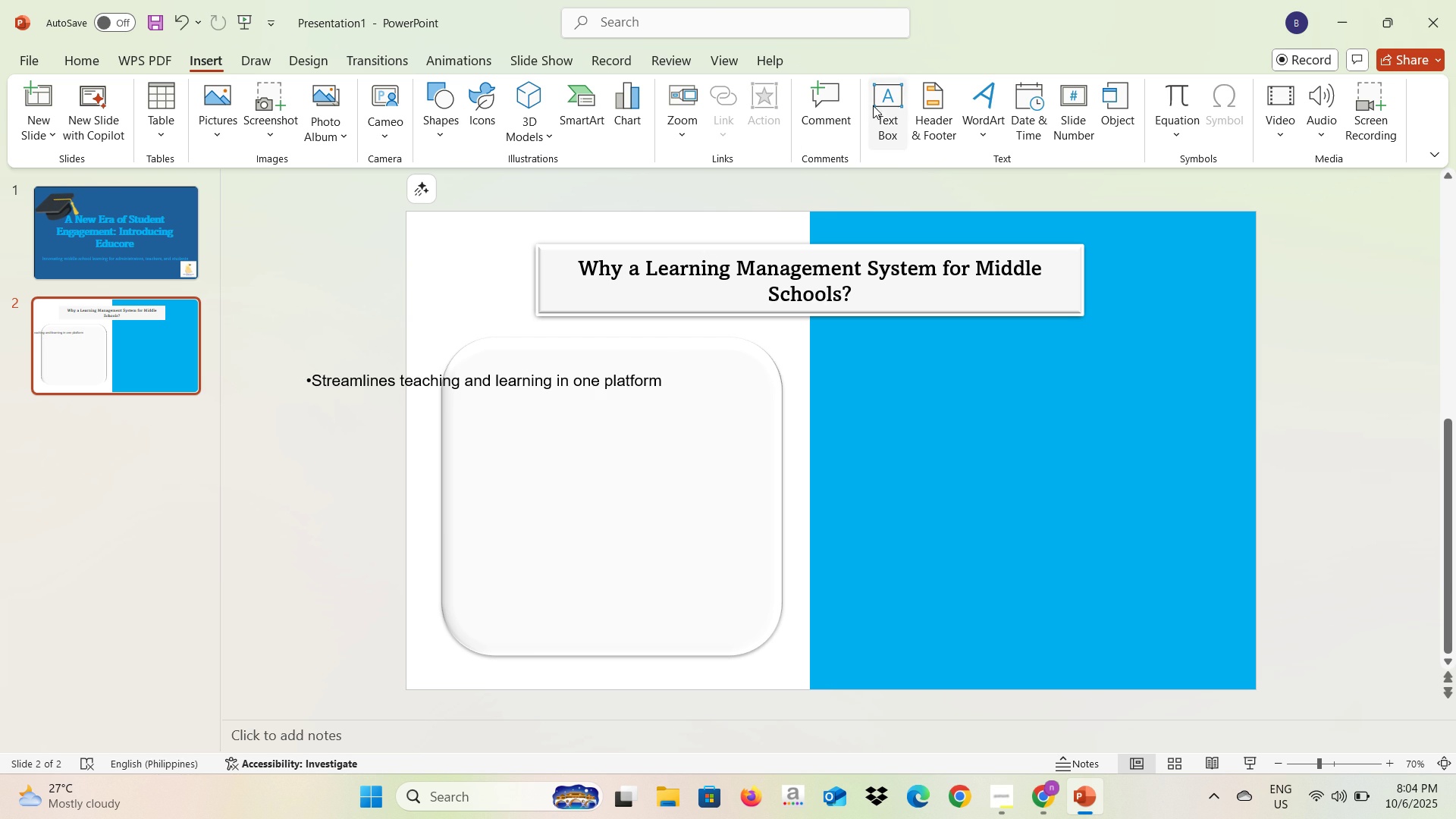 
left_click([873, 105])
 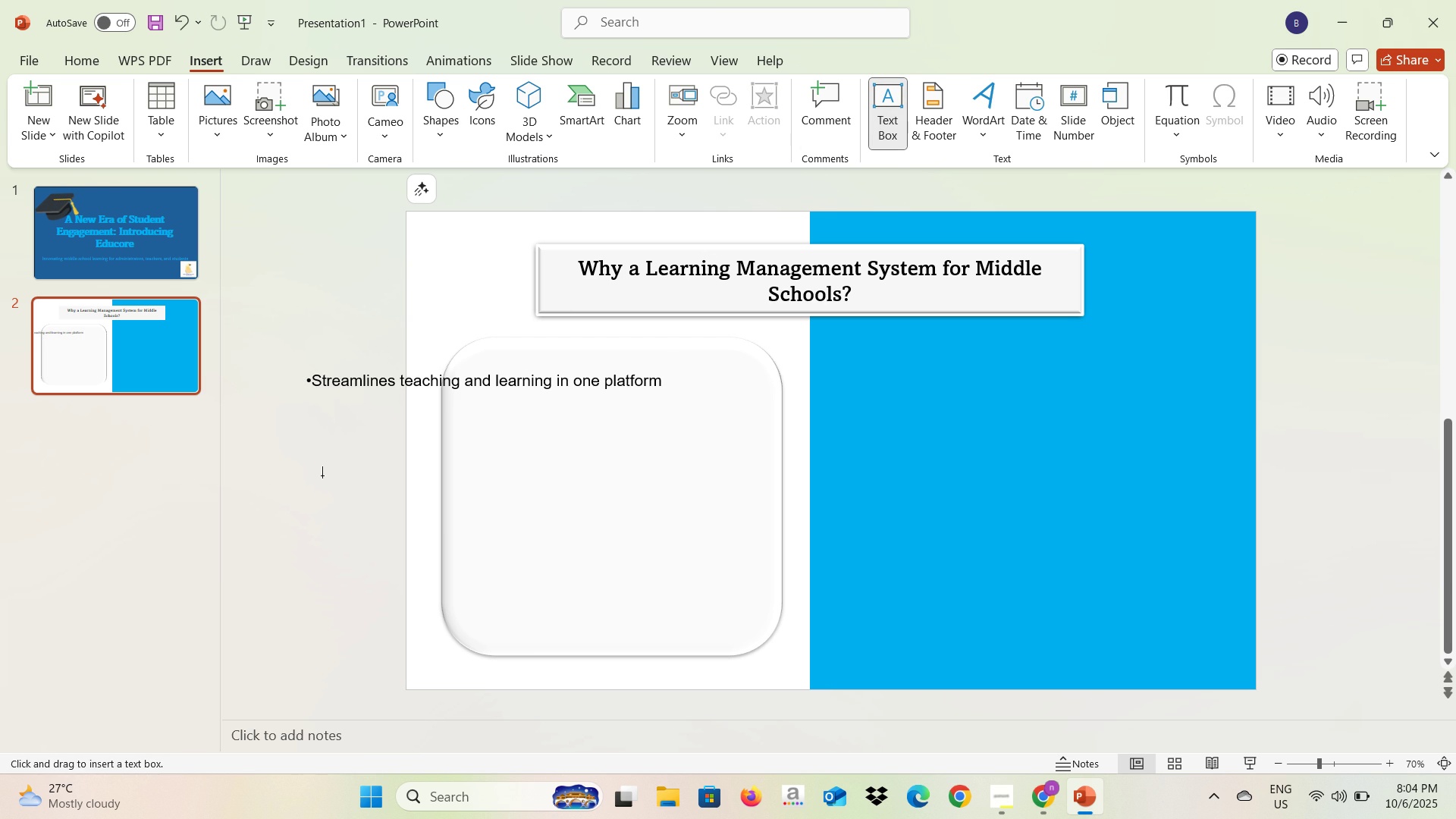 
left_click([322, 479])
 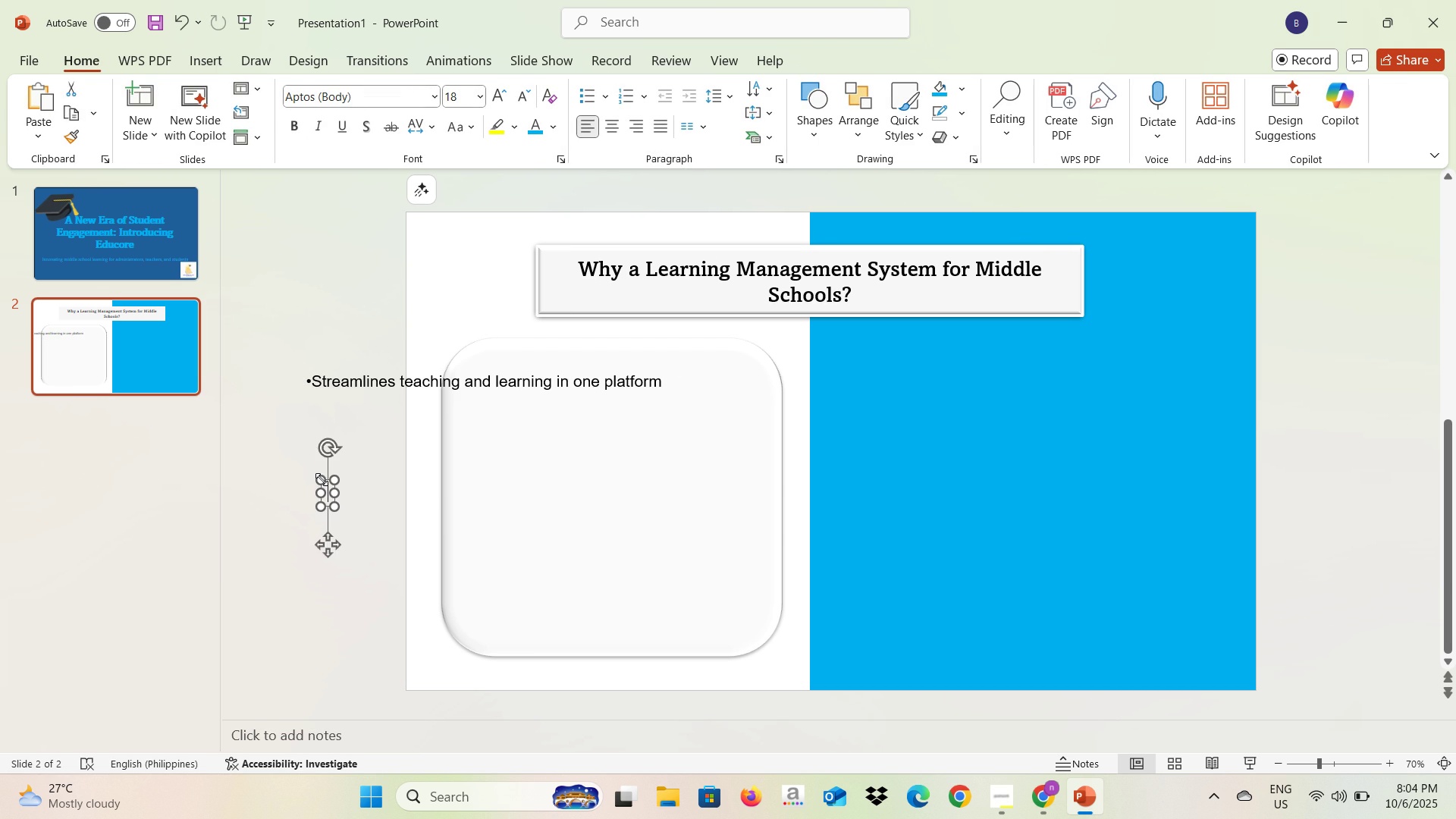 
key(Control+V)
 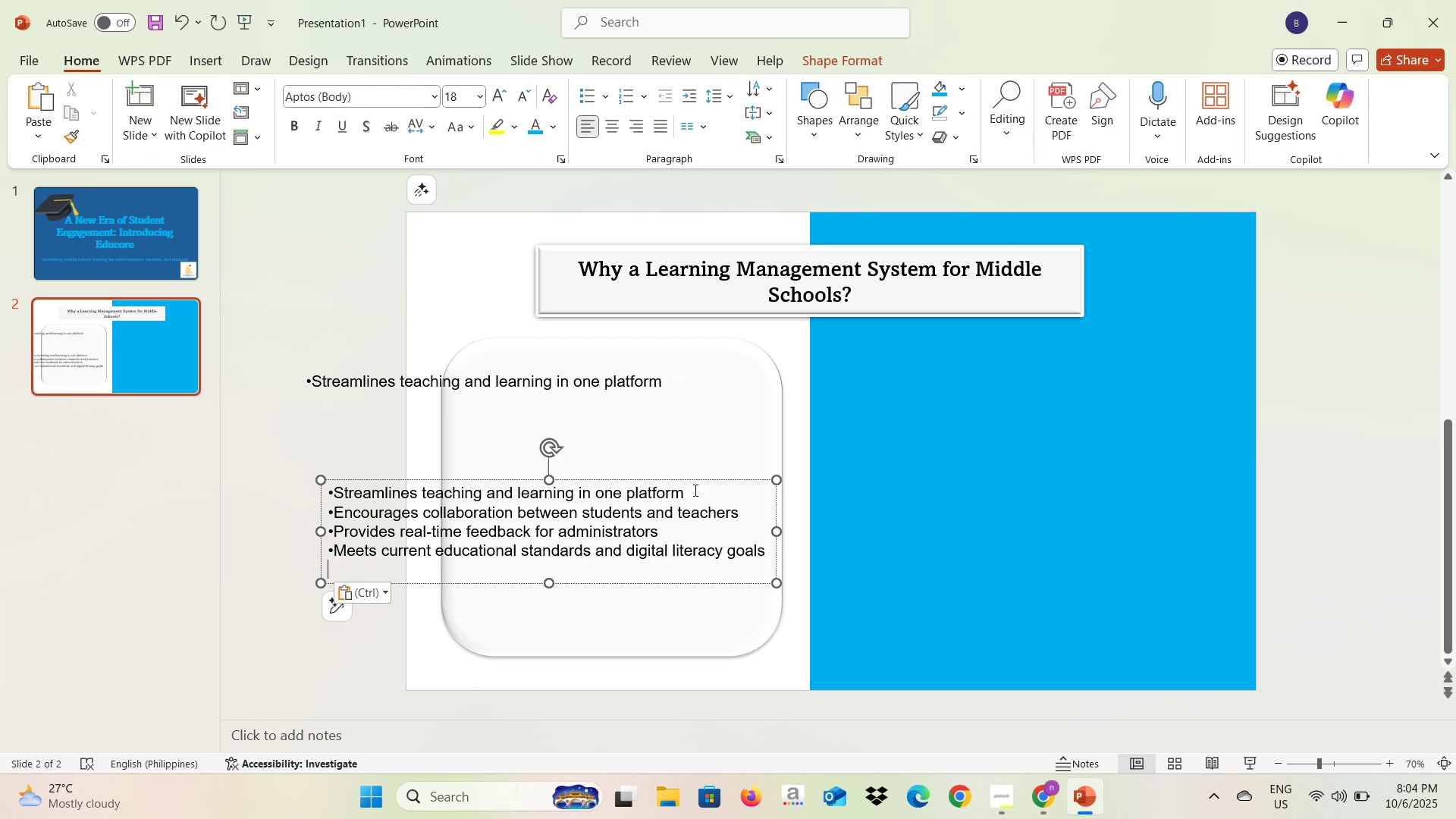 
left_click_drag(start_coordinate=[712, 488], to_coordinate=[335, 494])
 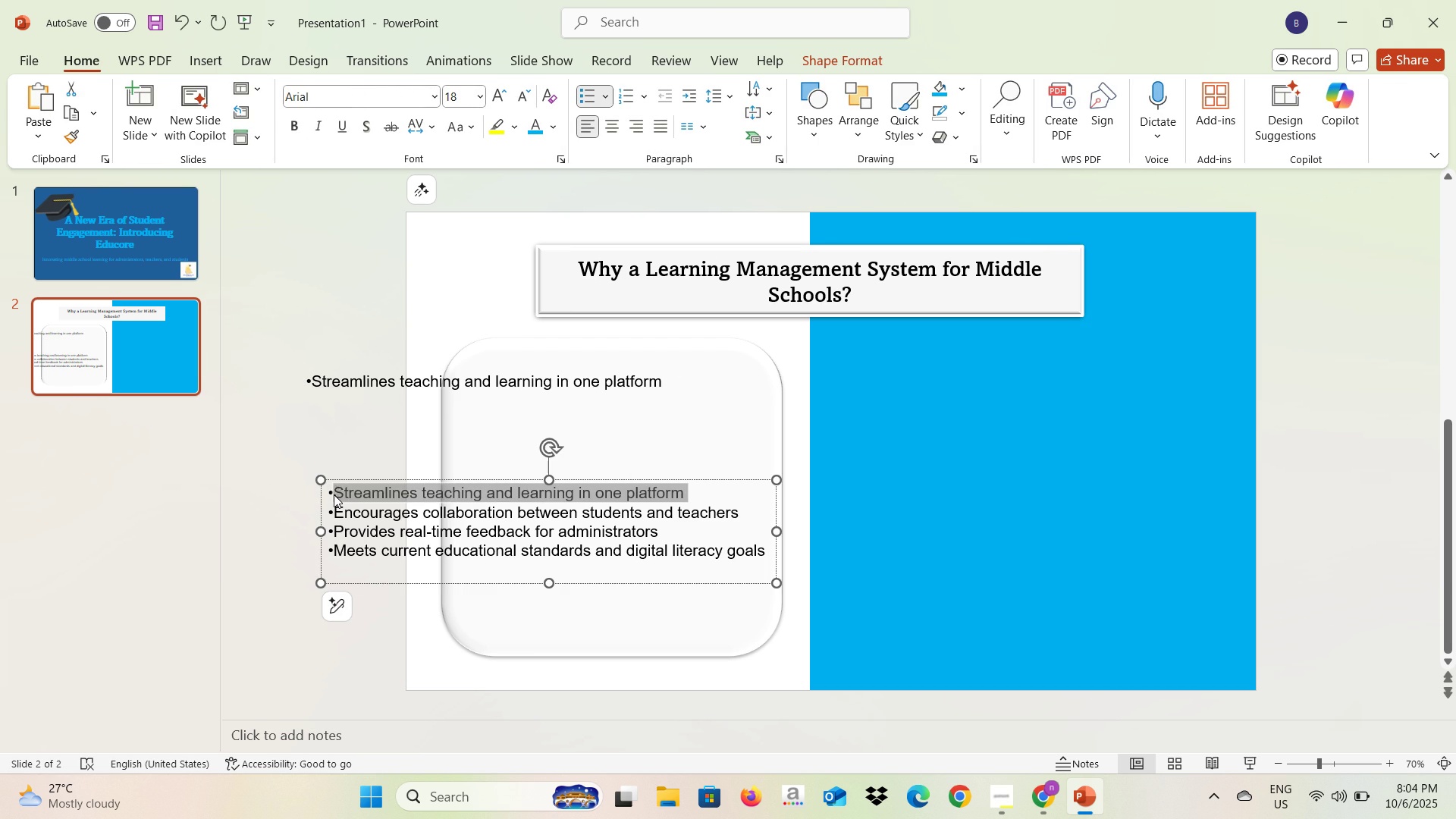 
key(Backspace)
 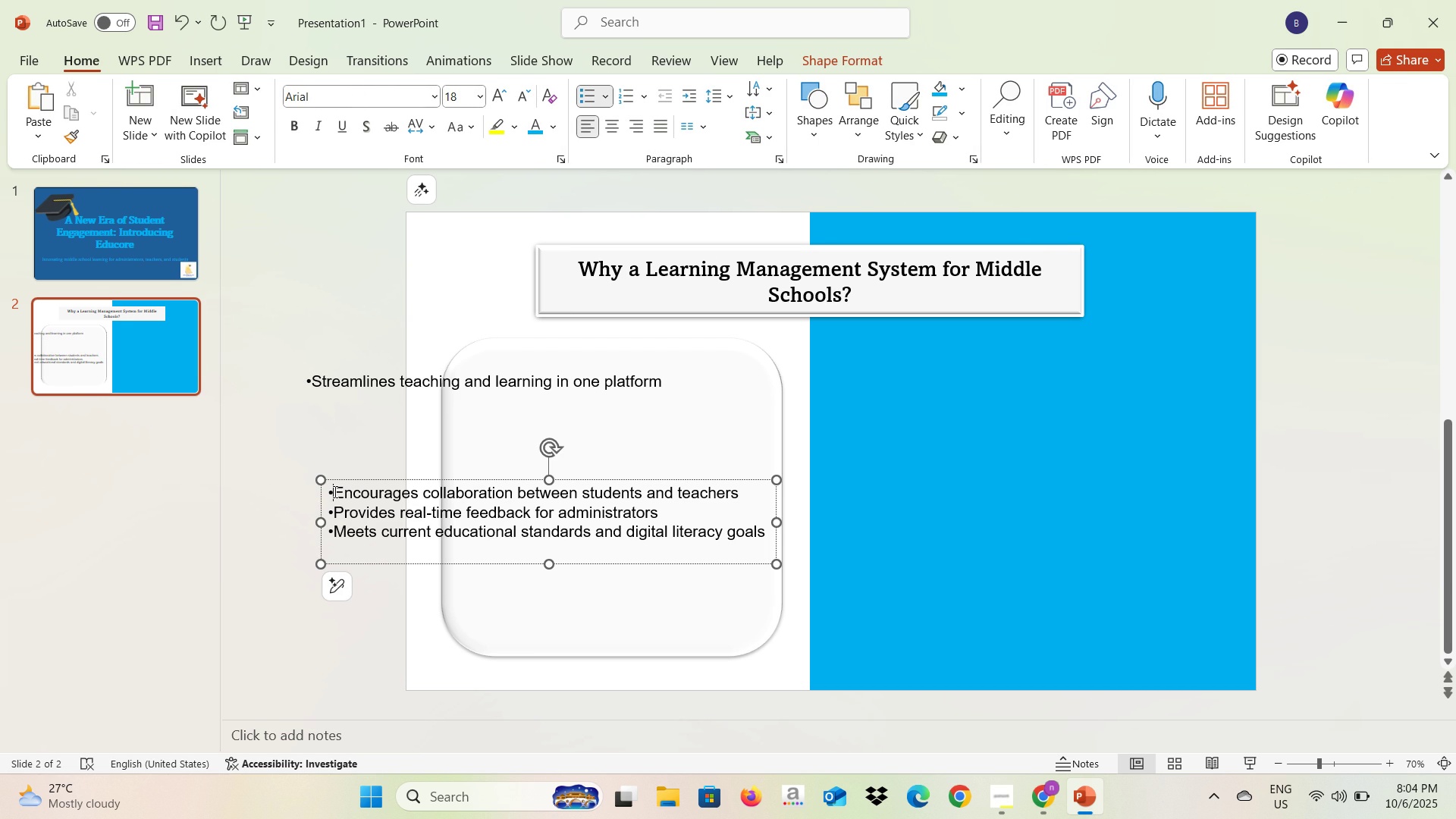 
key(ArrowDown)
 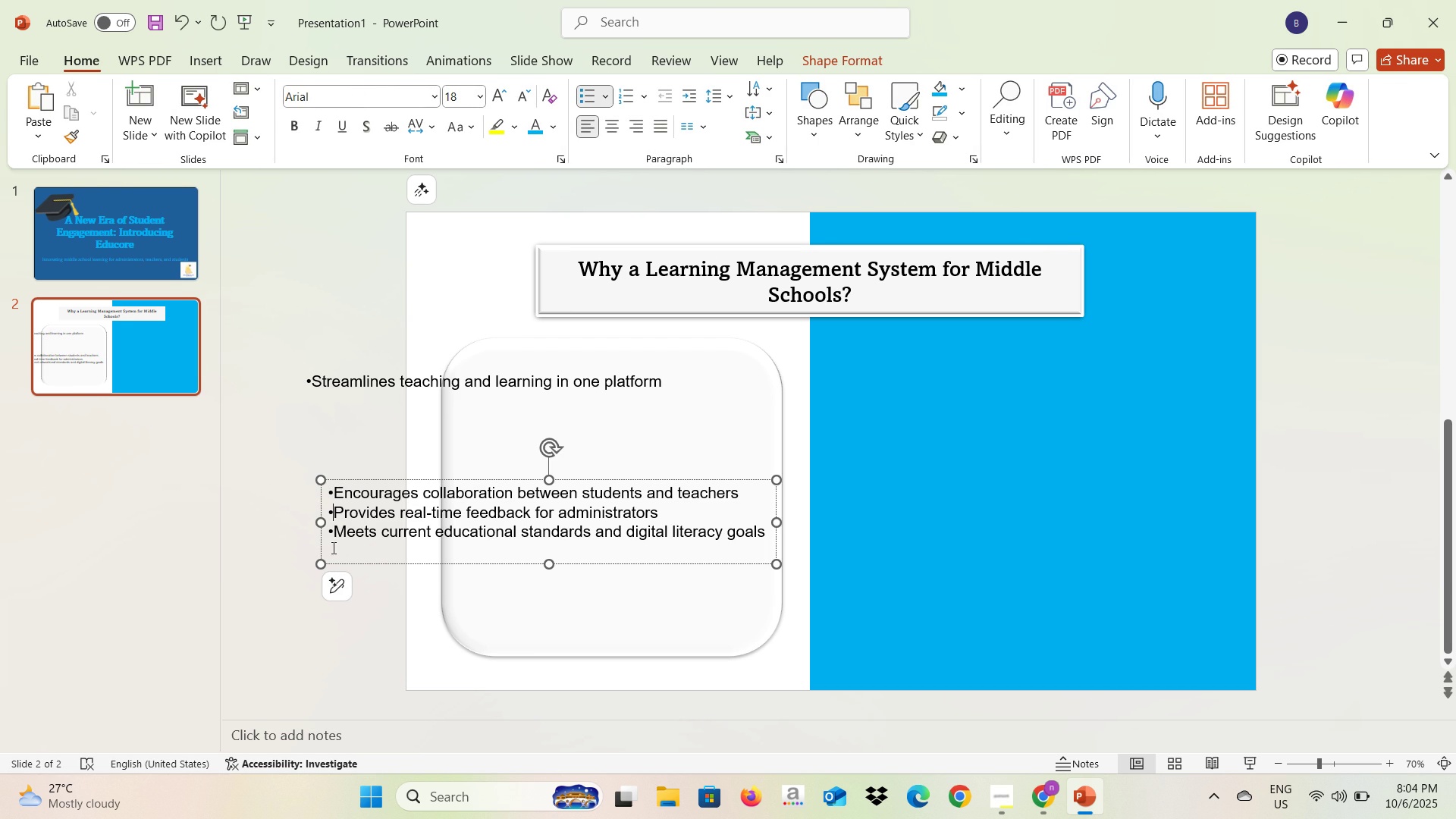 
left_click_drag(start_coordinate=[334, 548], to_coordinate=[333, 513])
 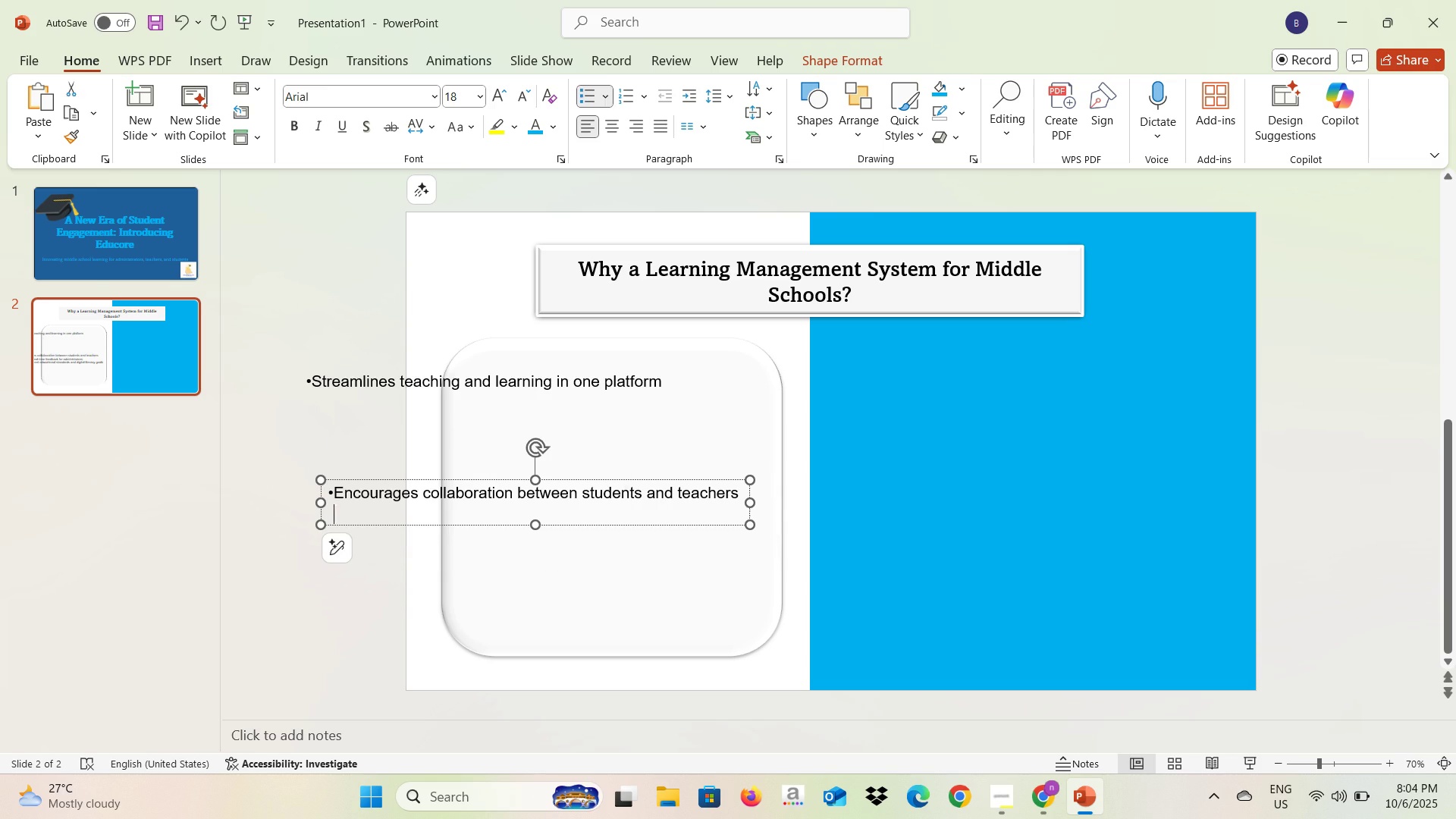 
key(Backspace)
 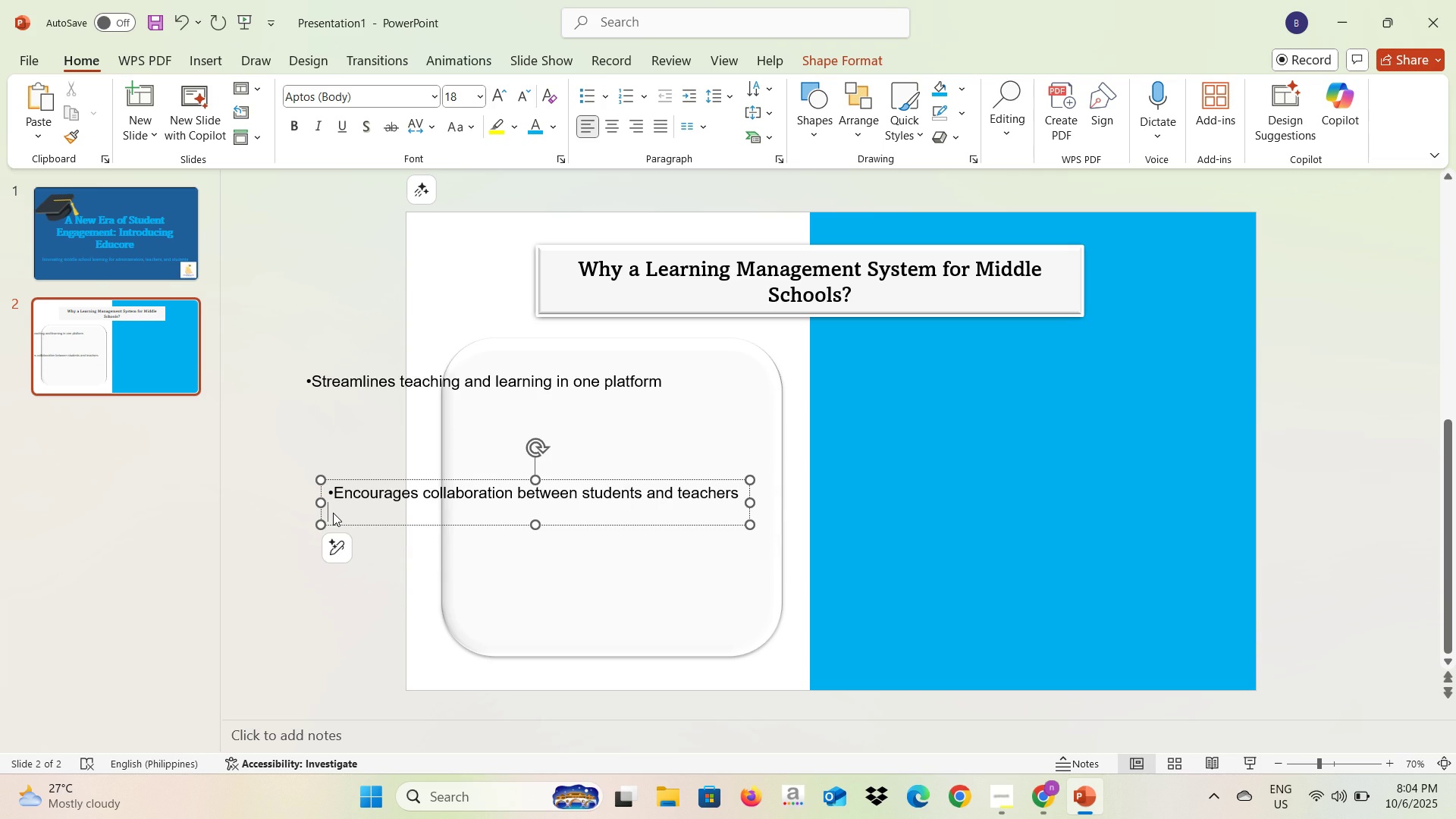 
key(Backspace)
 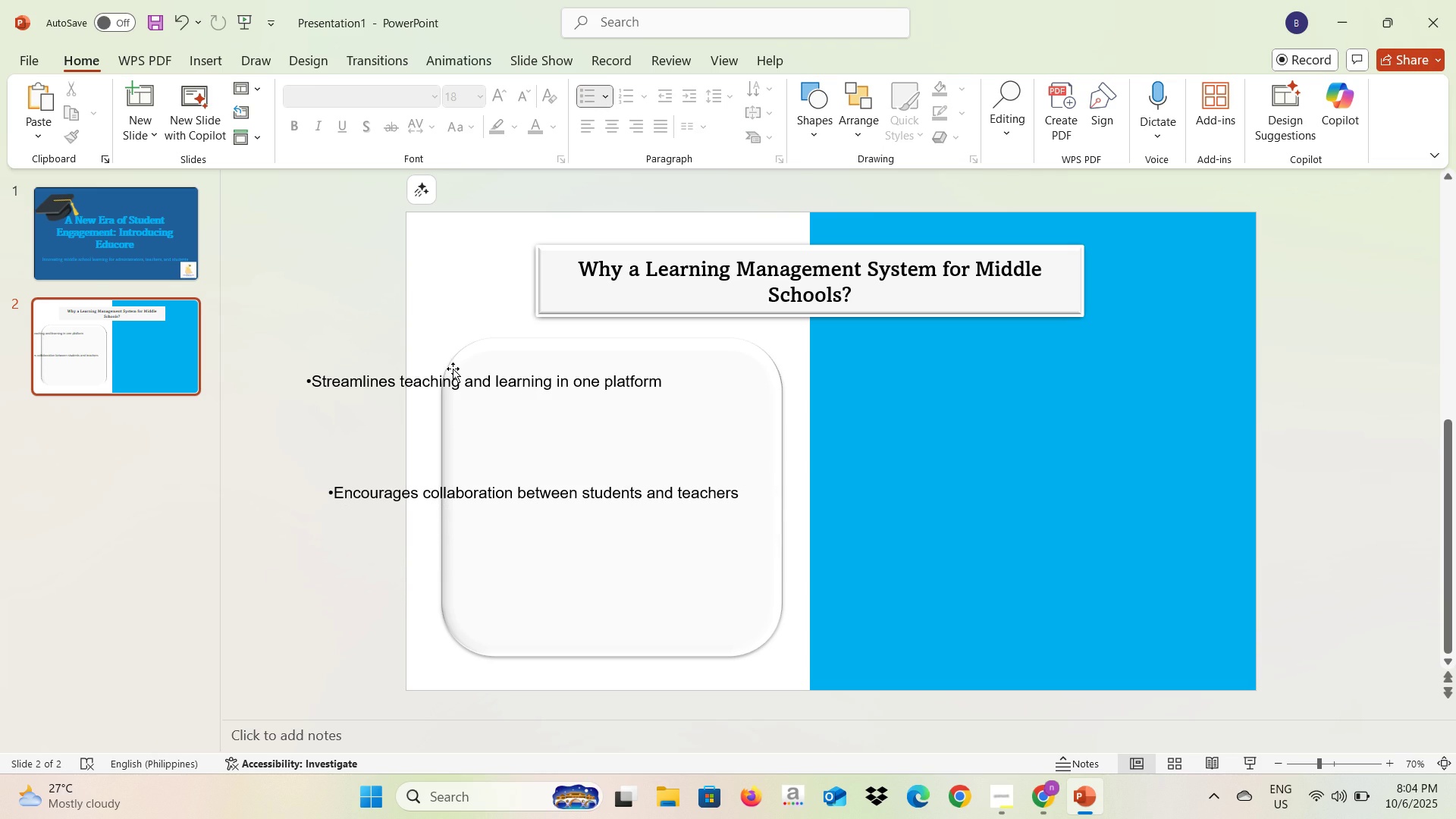 
left_click([449, 382])
 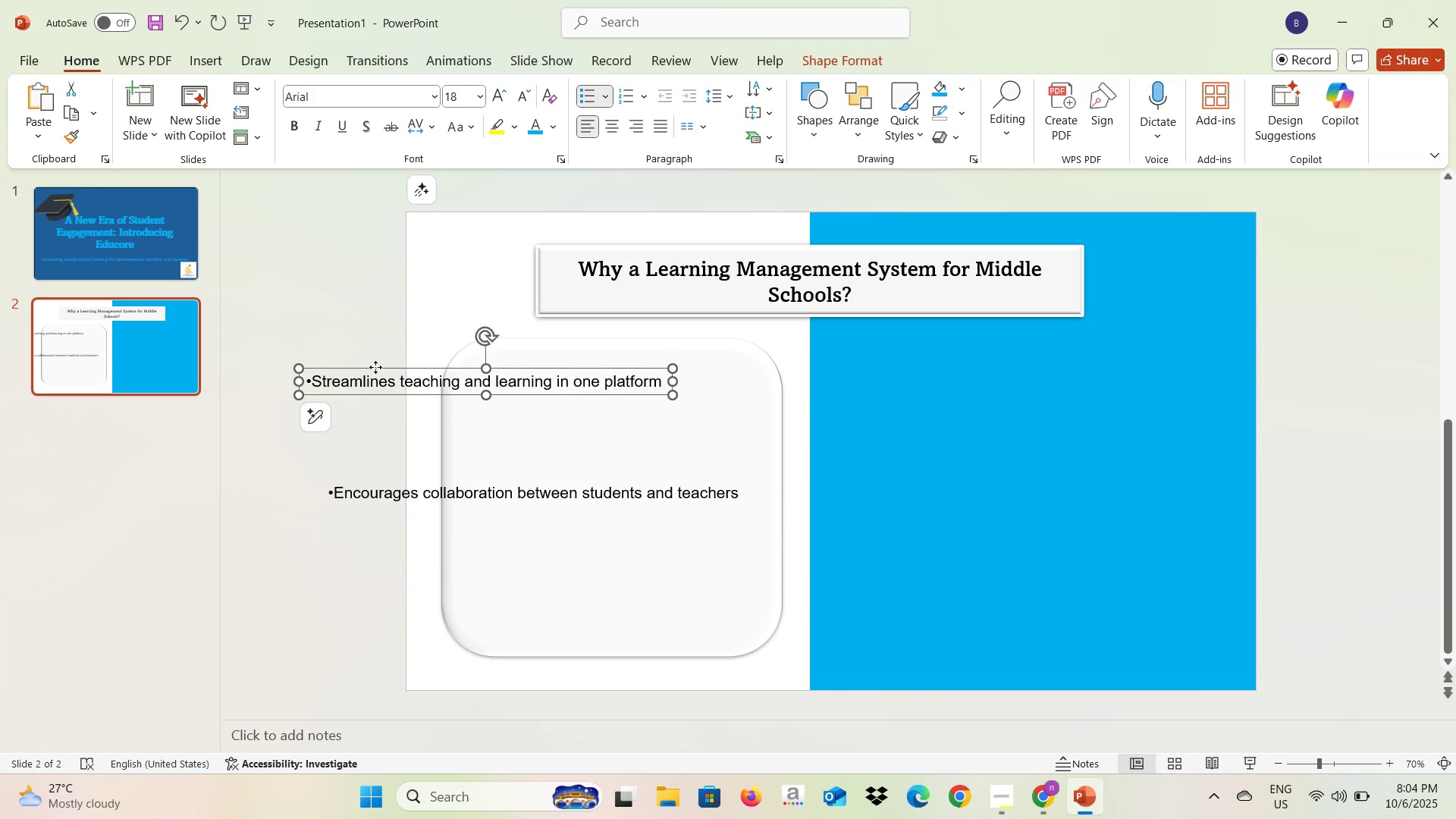 
left_click_drag(start_coordinate=[375, 367], to_coordinate=[531, 381])
 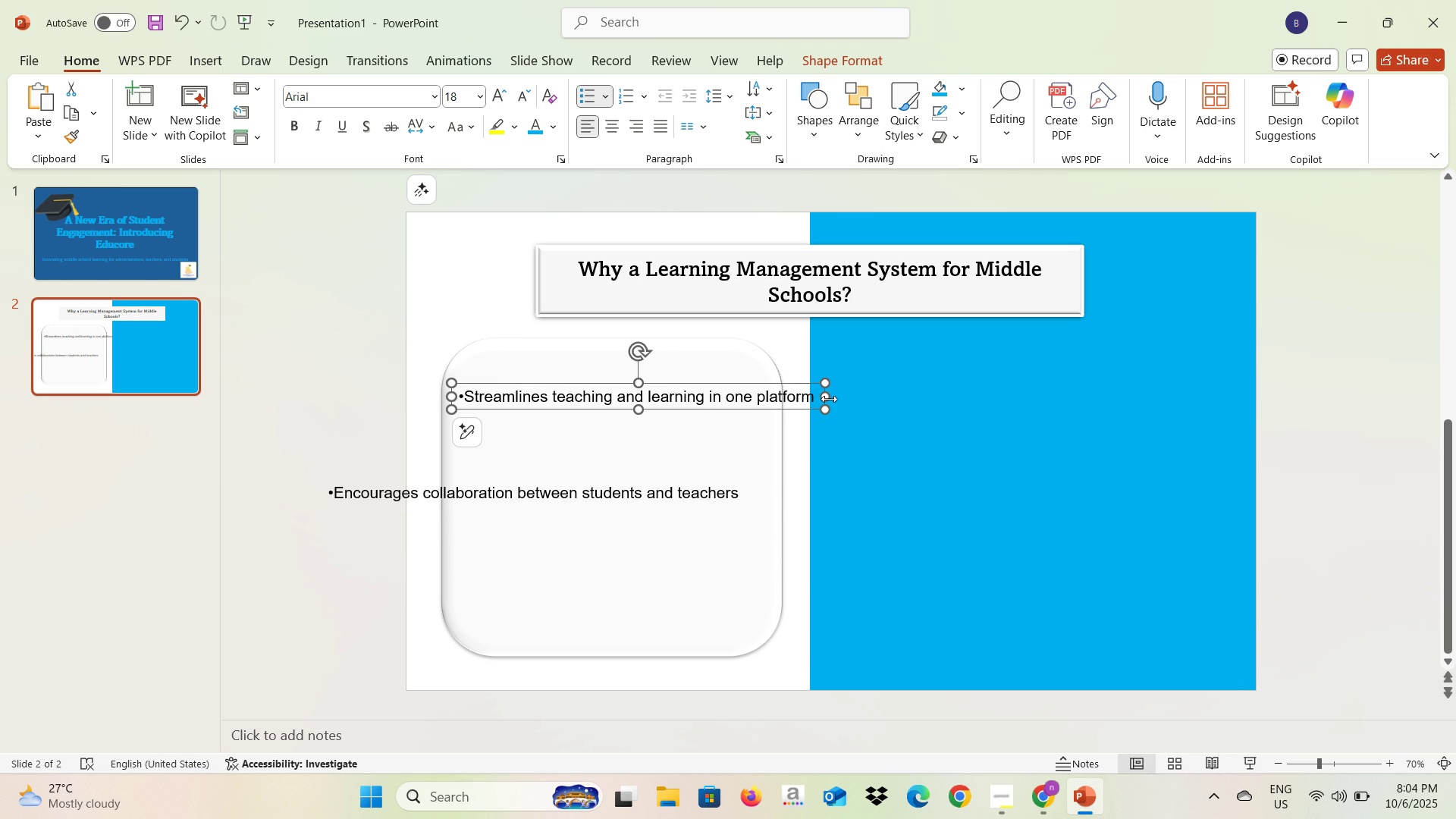 
left_click_drag(start_coordinate=[827, 398], to_coordinate=[773, 400])
 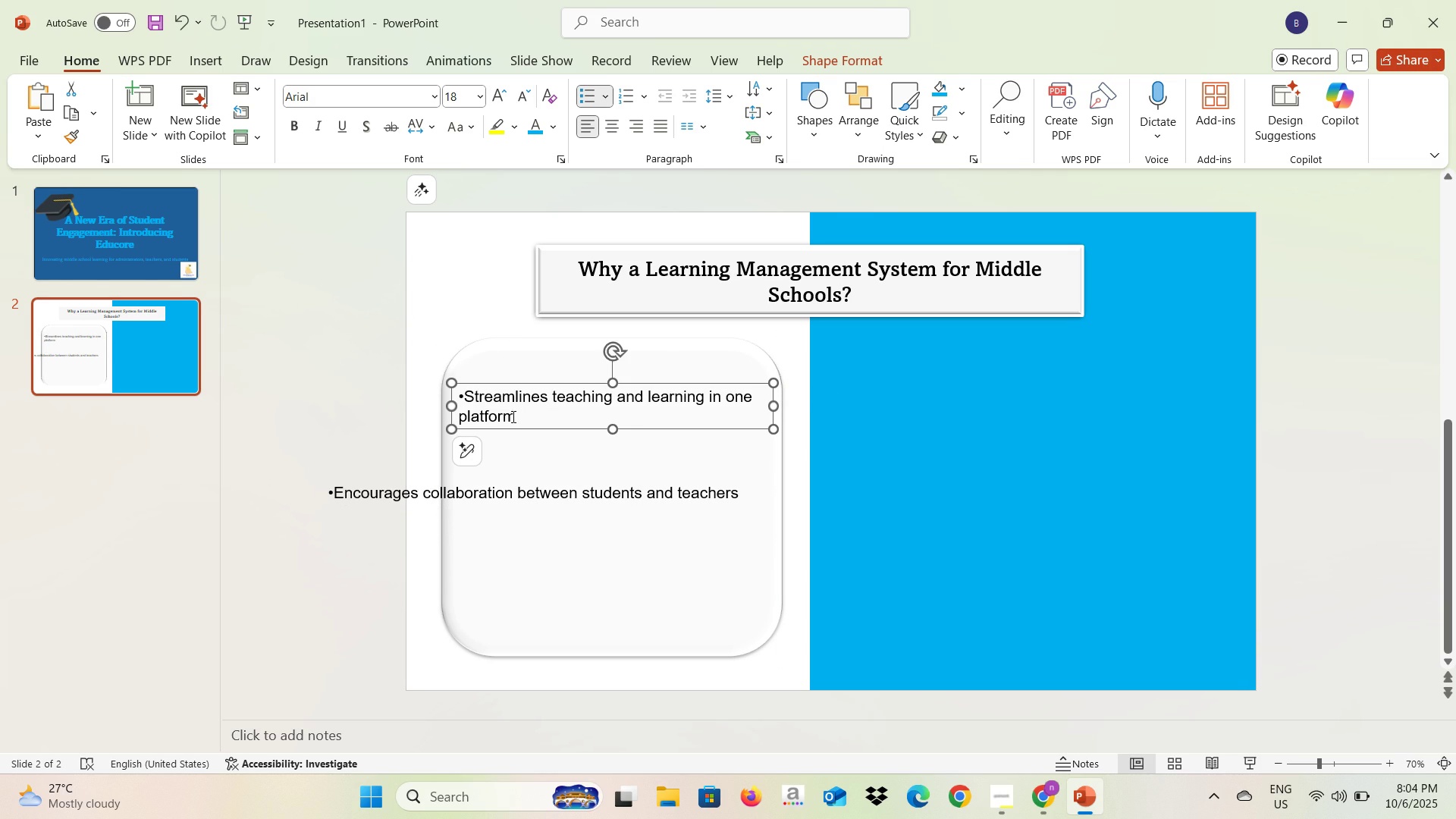 
left_click_drag(start_coordinate=[521, 415], to_coordinate=[485, 402])
 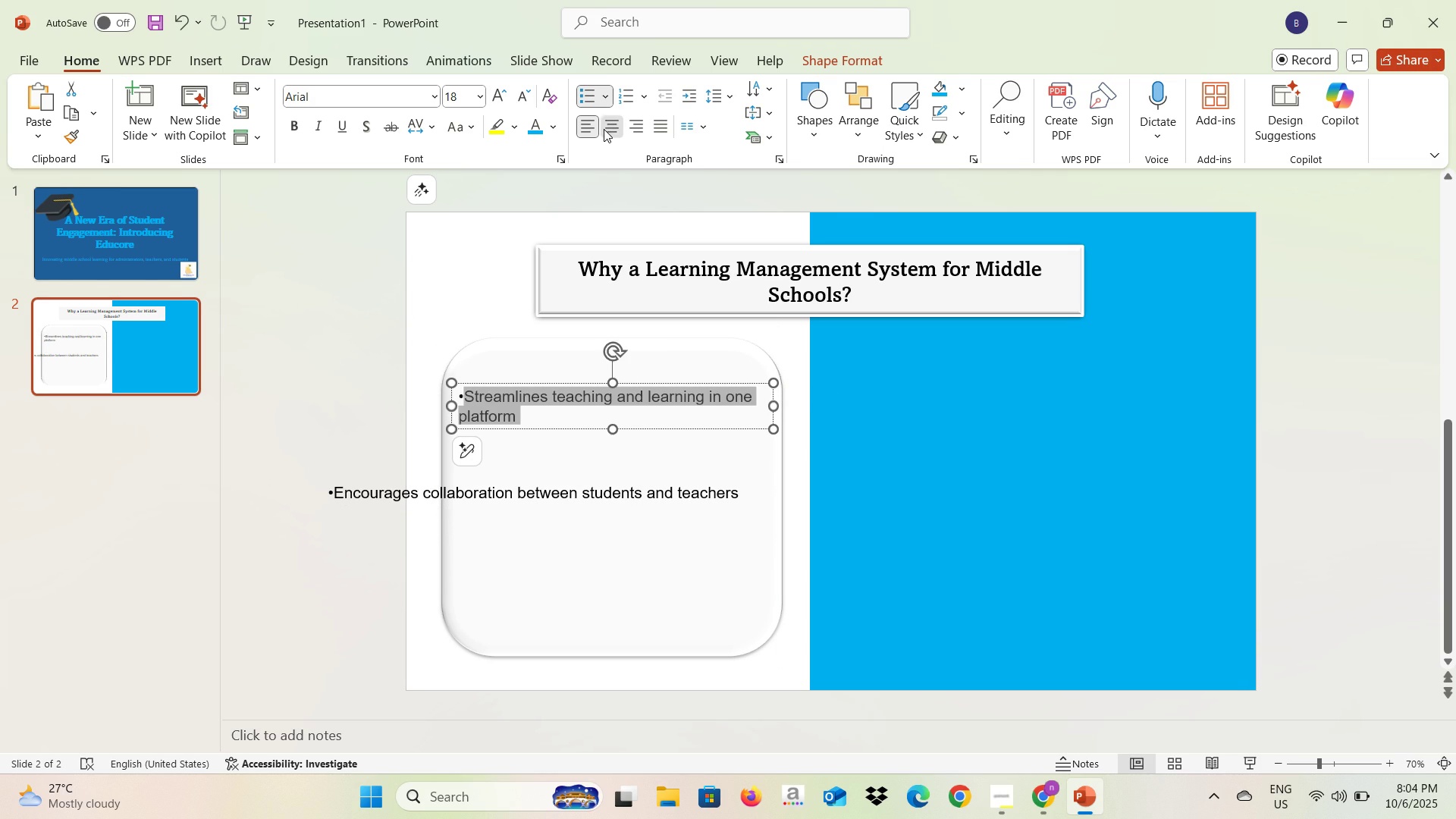 
left_click([604, 129])
 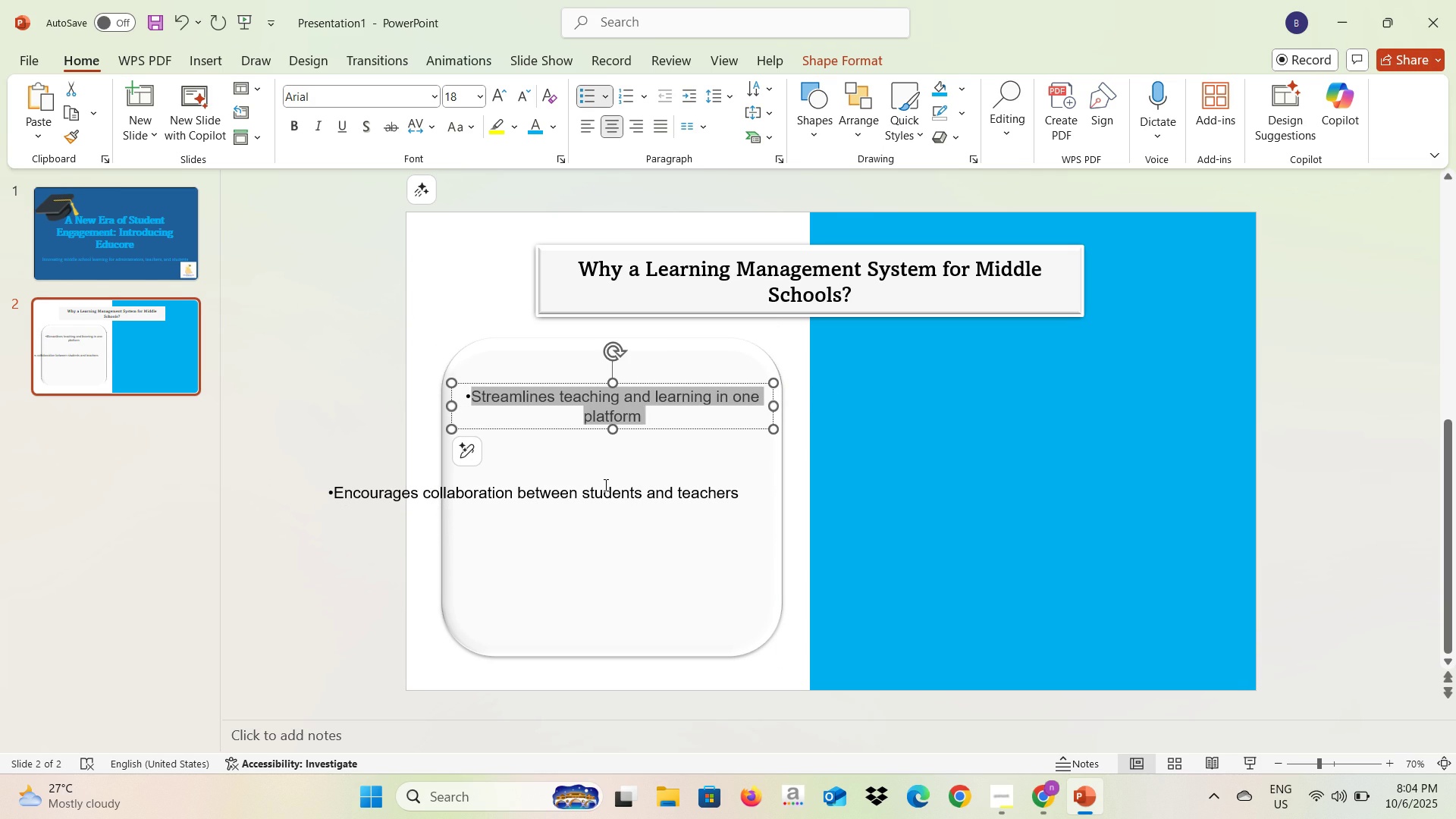 
left_click([604, 485])
 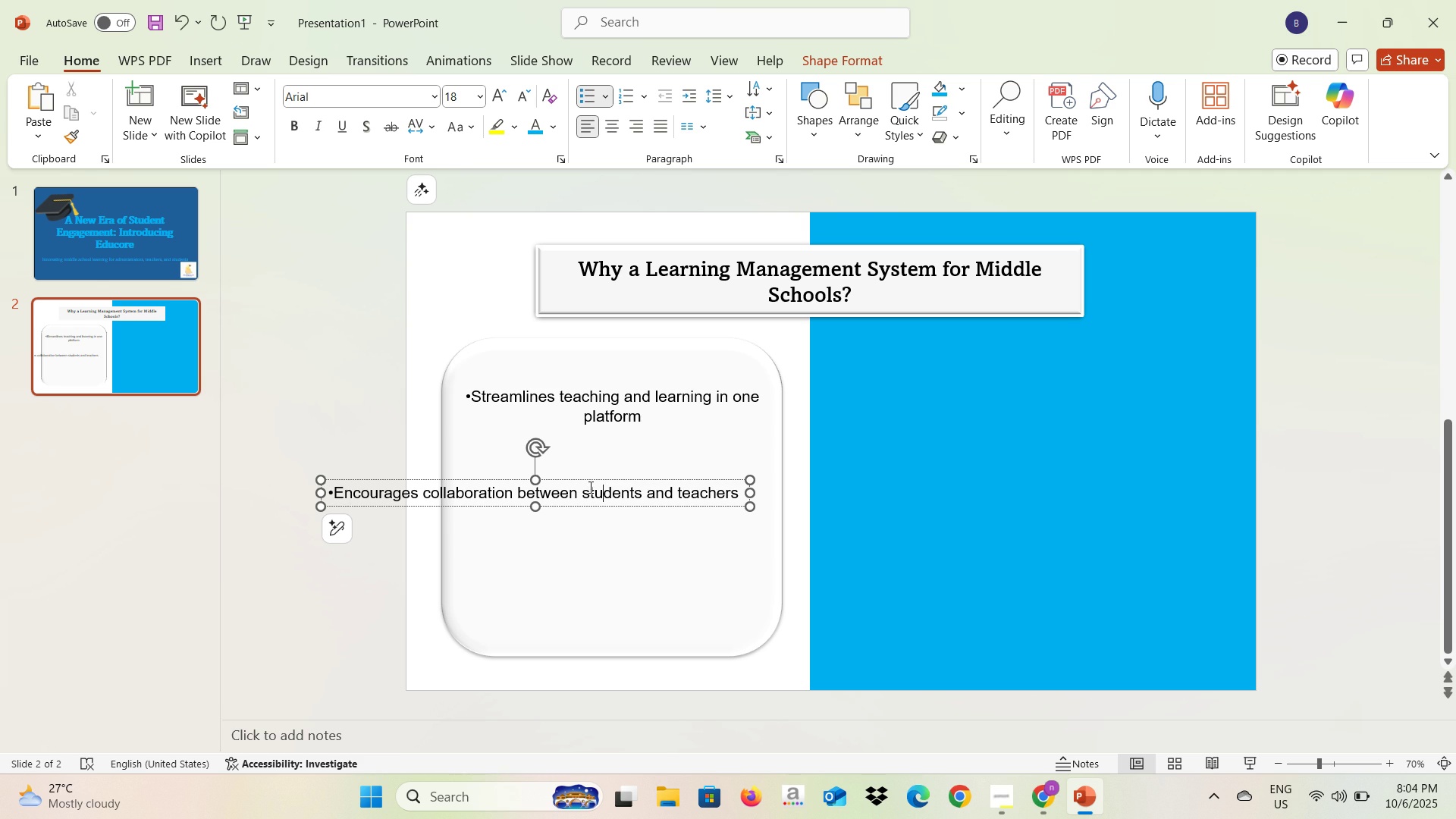 
left_click_drag(start_coordinate=[591, 479], to_coordinate=[720, 436])
 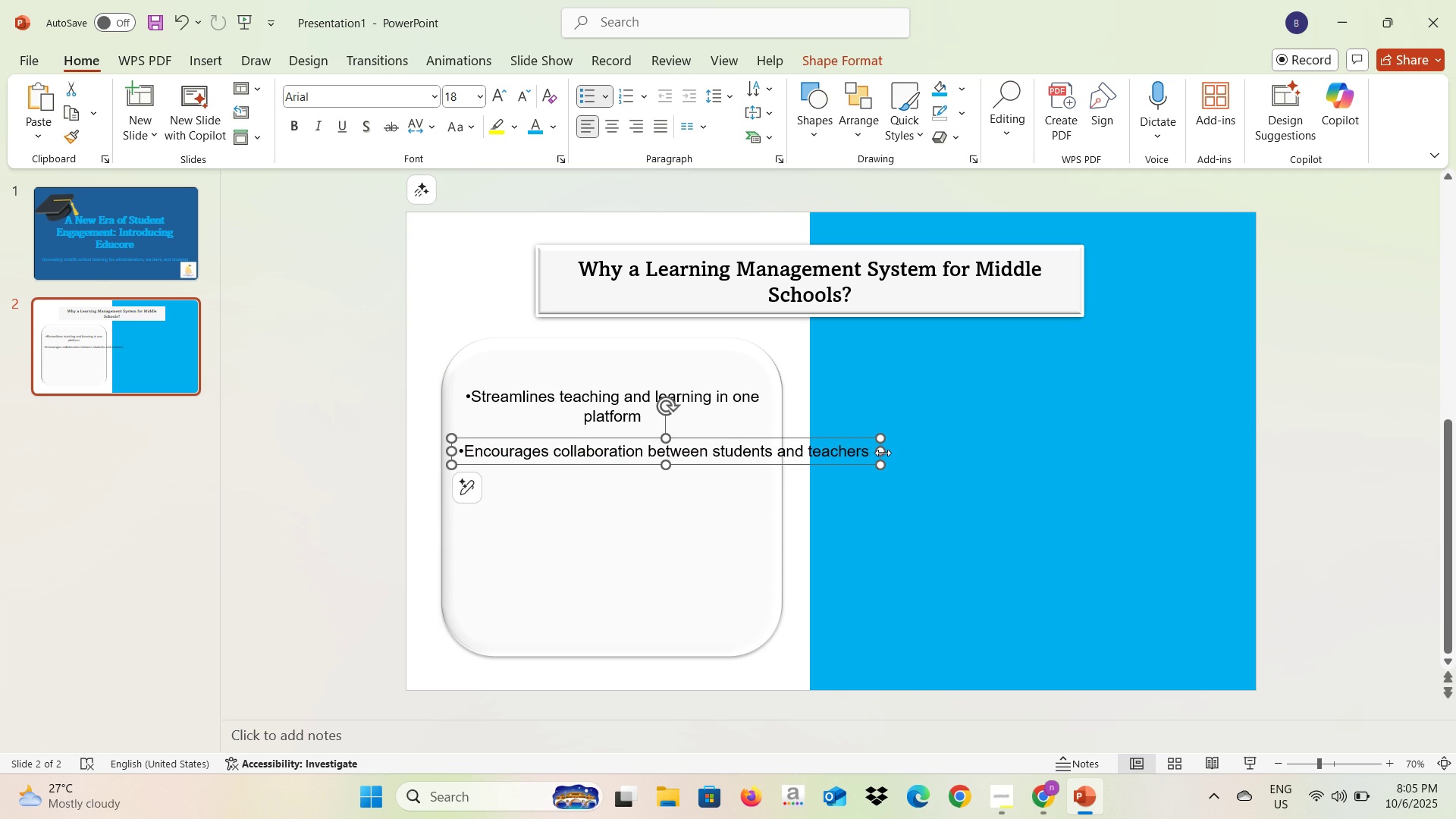 
left_click_drag(start_coordinate=[883, 453], to_coordinate=[766, 456])
 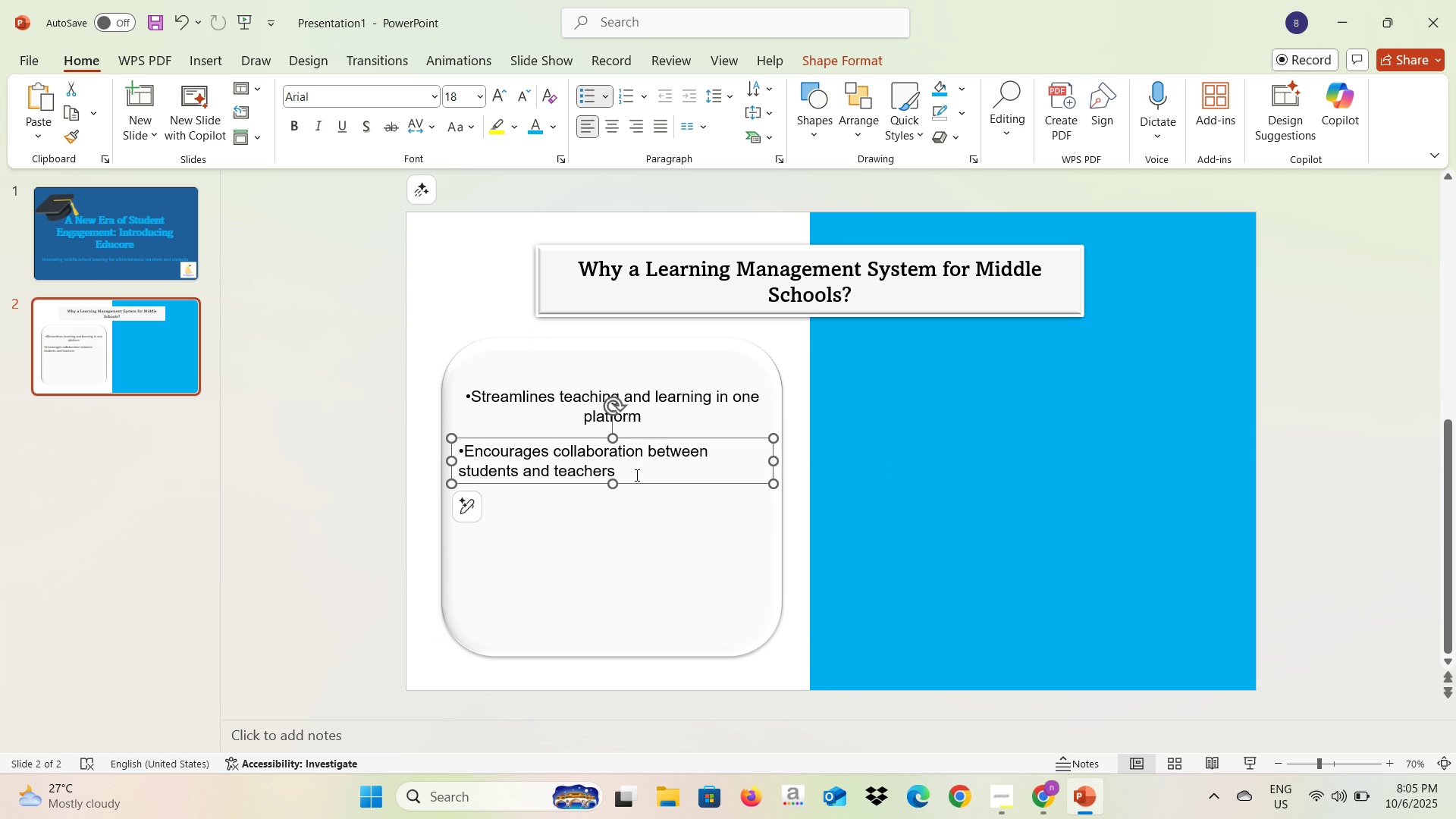 
left_click_drag(start_coordinate=[632, 475], to_coordinate=[504, 448])
 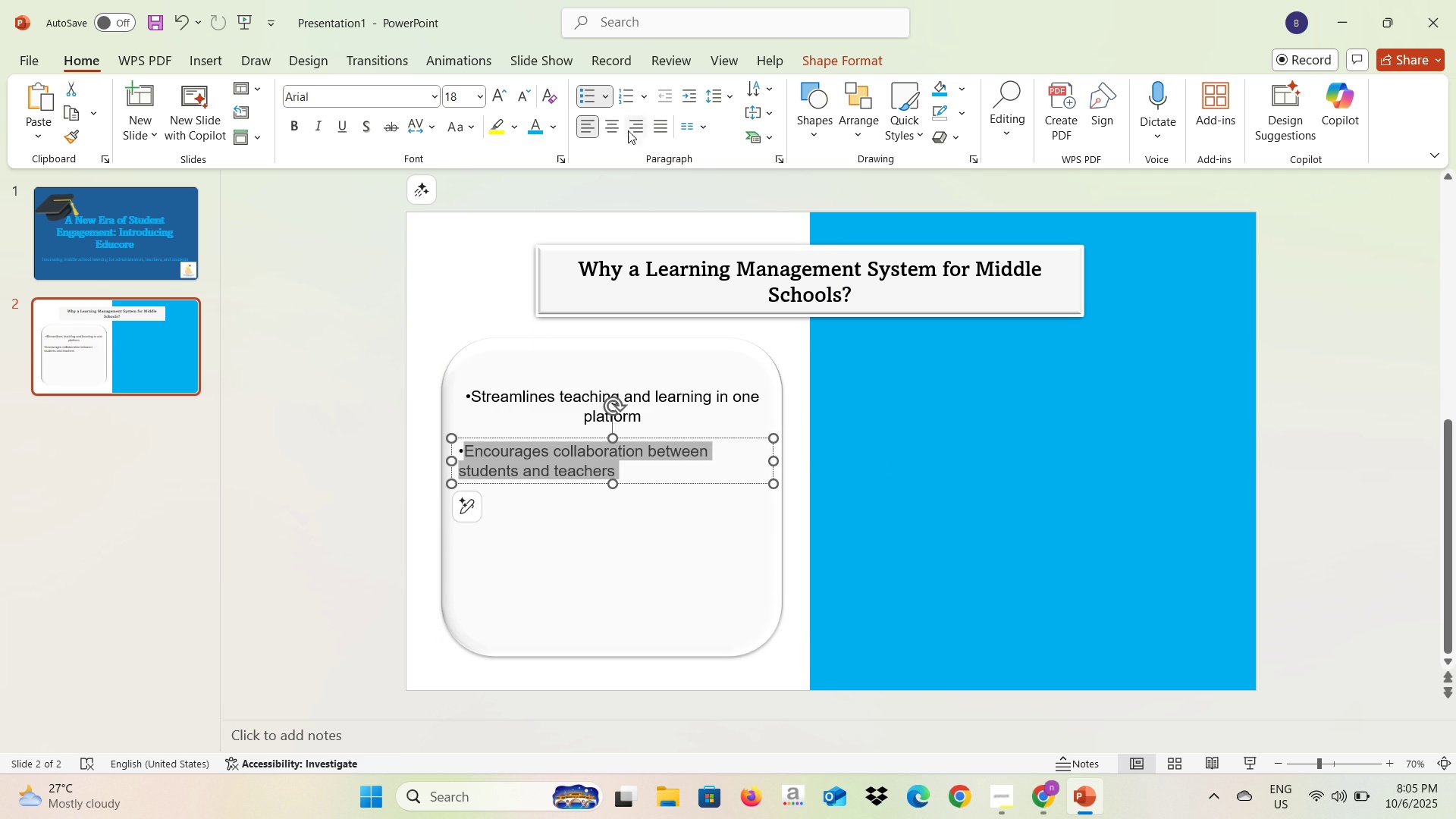 
left_click([613, 130])
 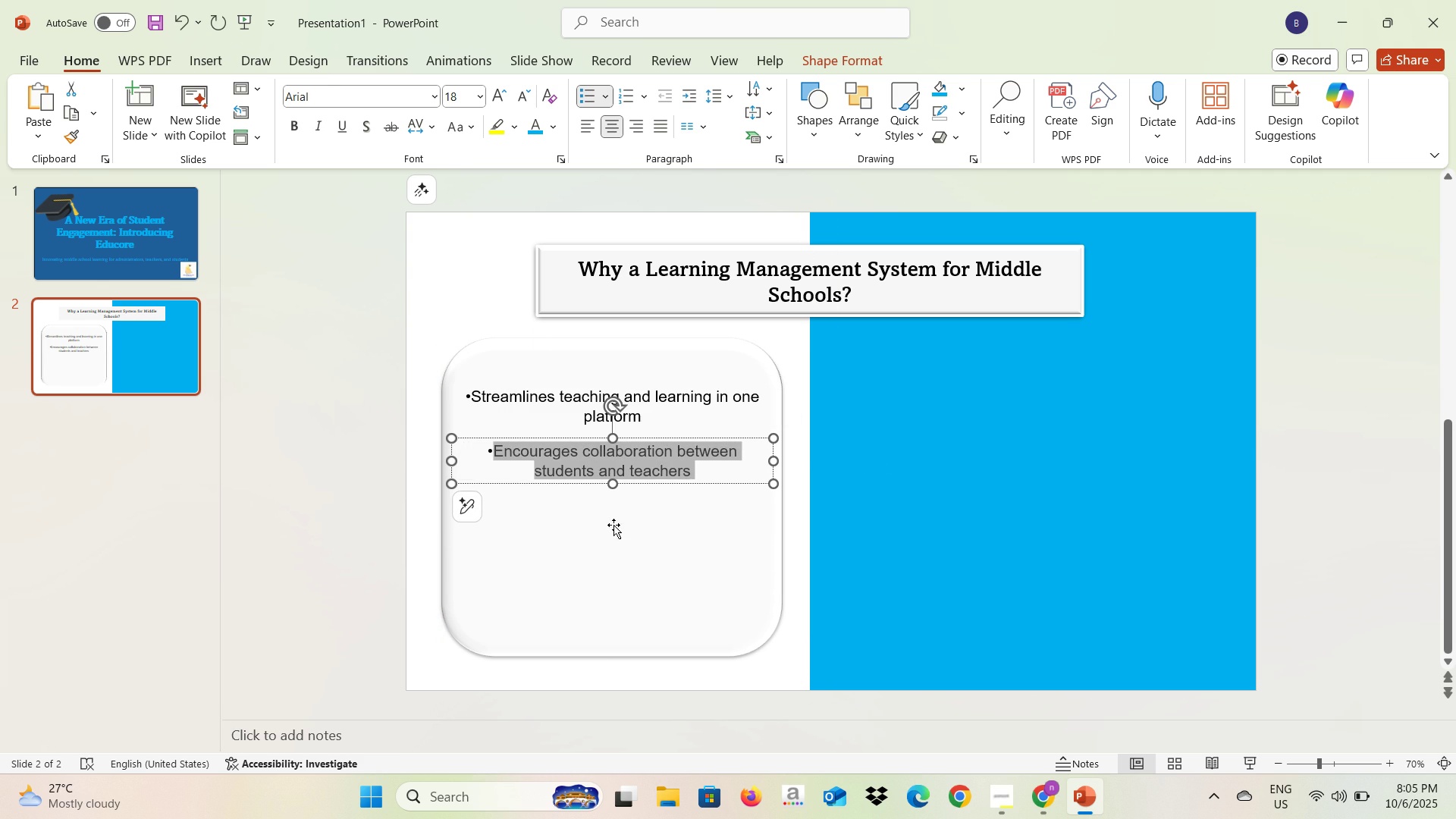 
left_click([613, 525])
 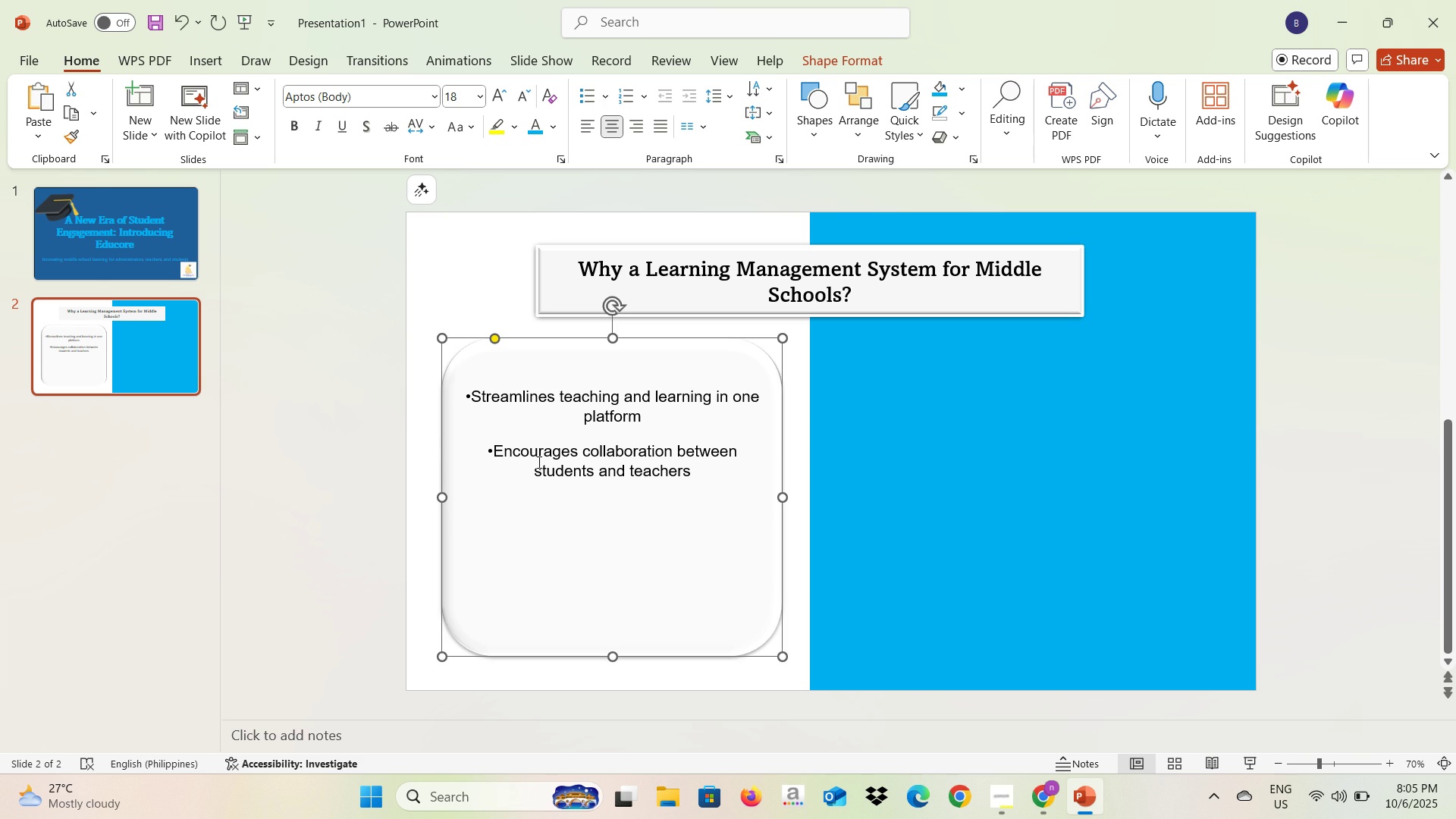 
left_click([538, 462])
 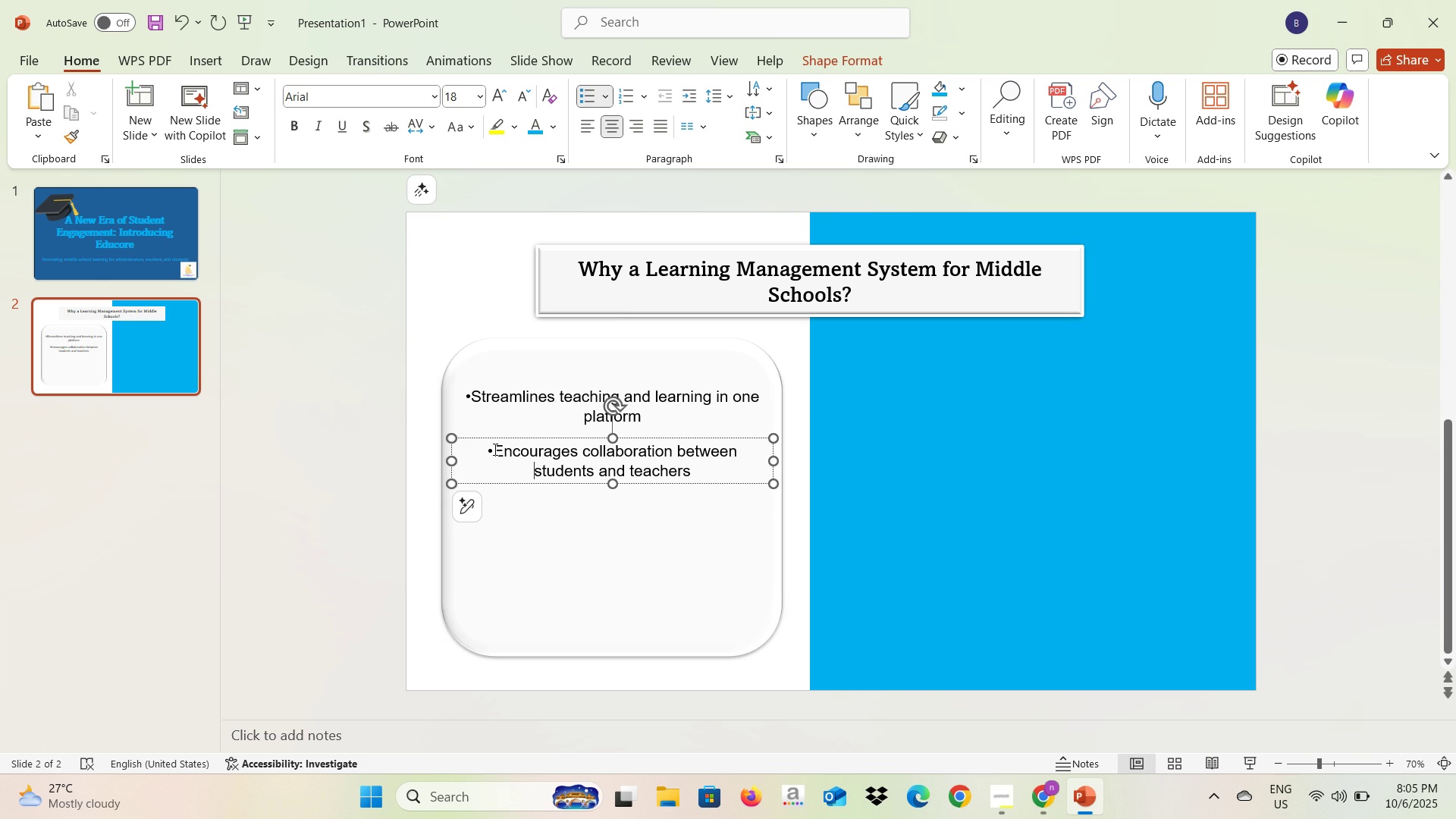 
left_click([494, 449])
 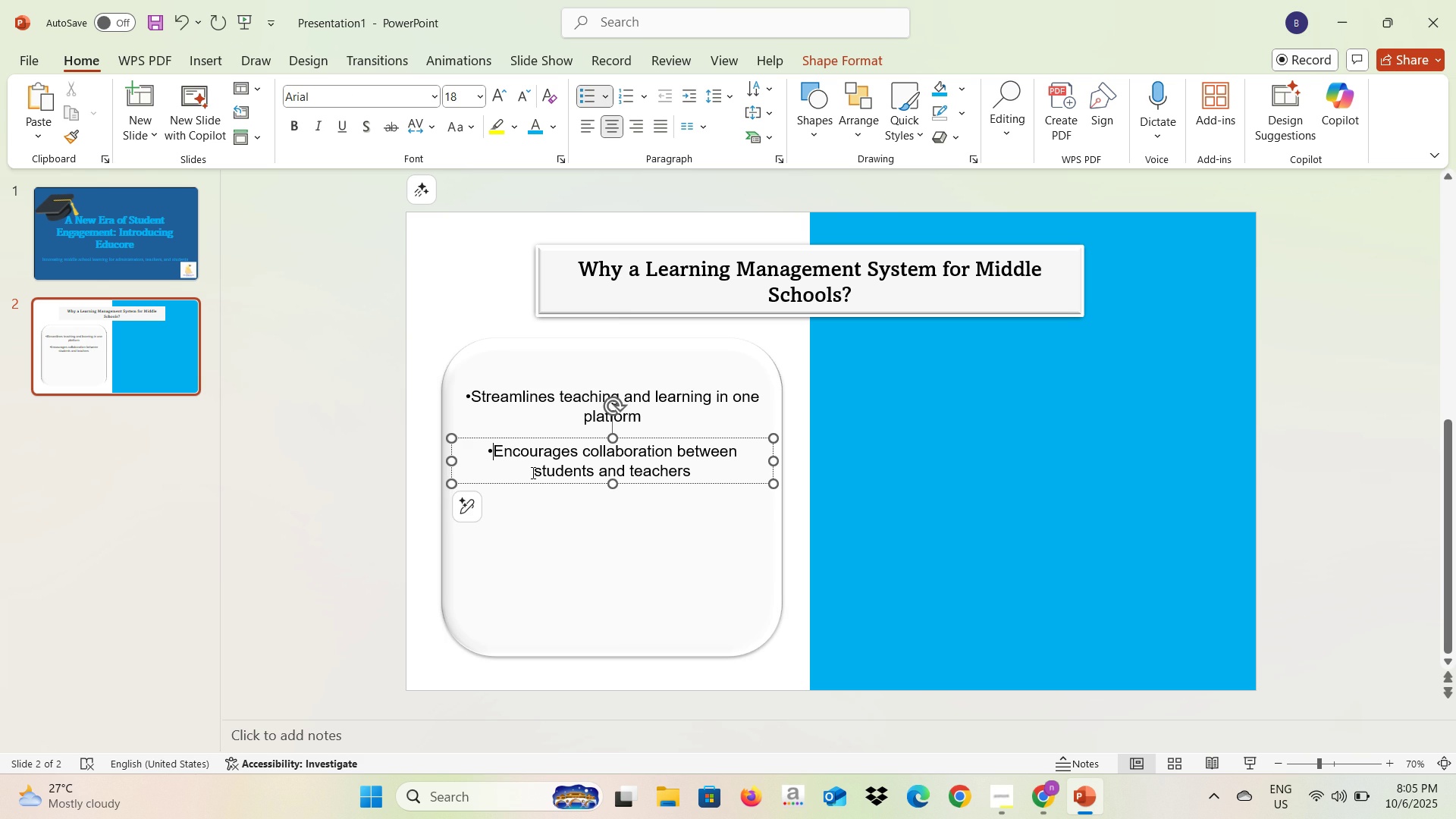 
key(Backspace)
 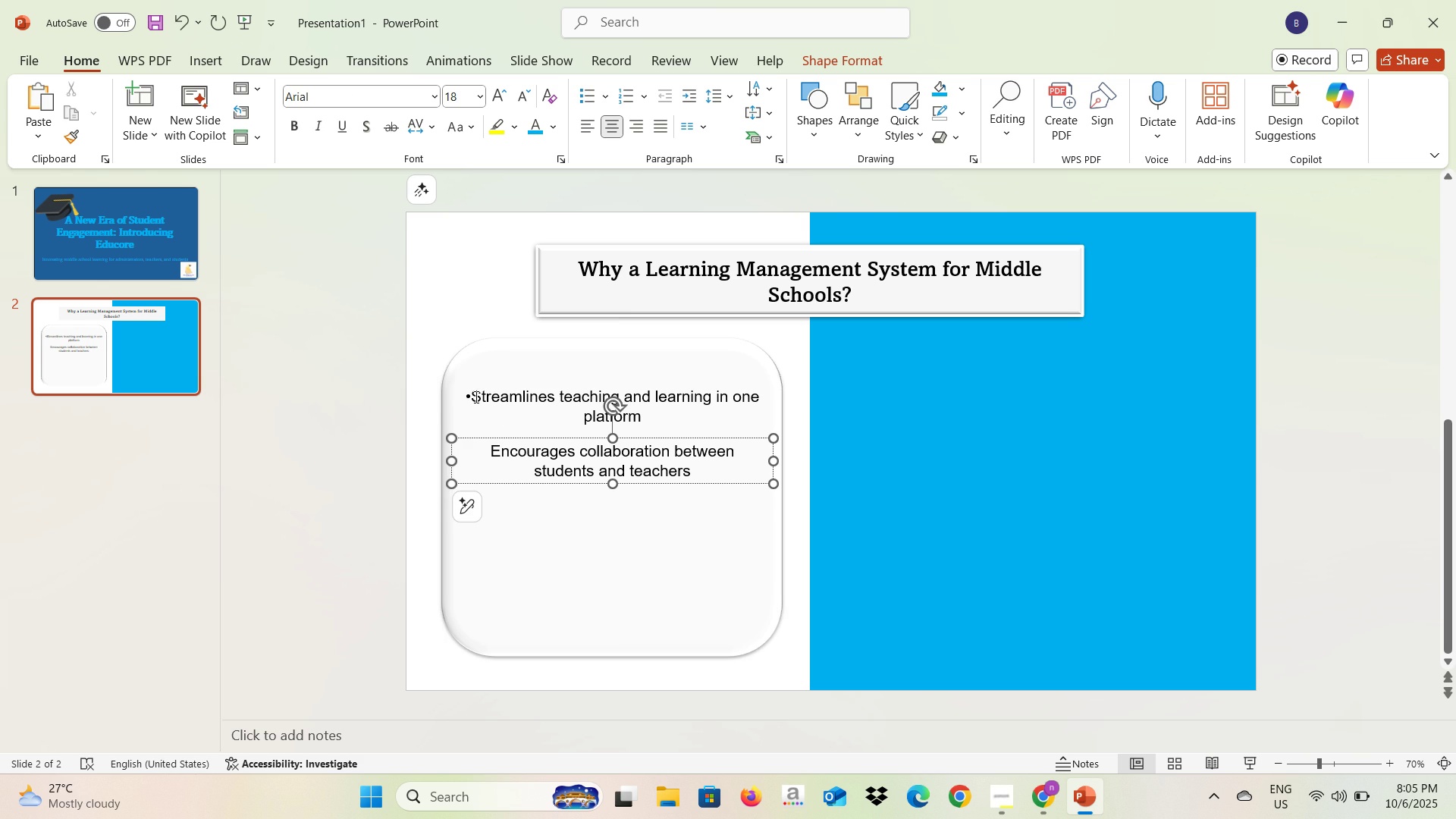 
left_click([475, 397])
 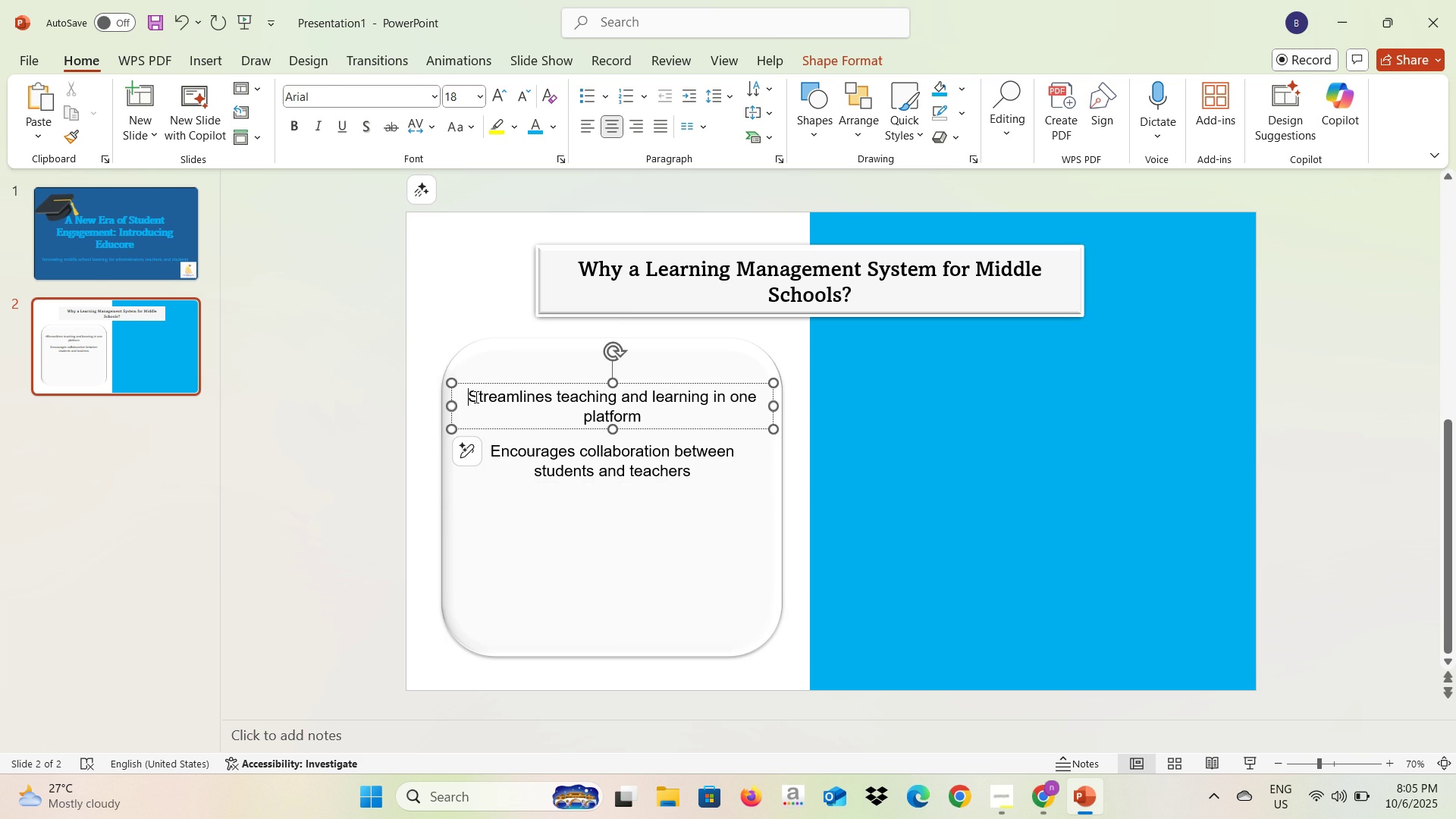 
key(Backspace)
 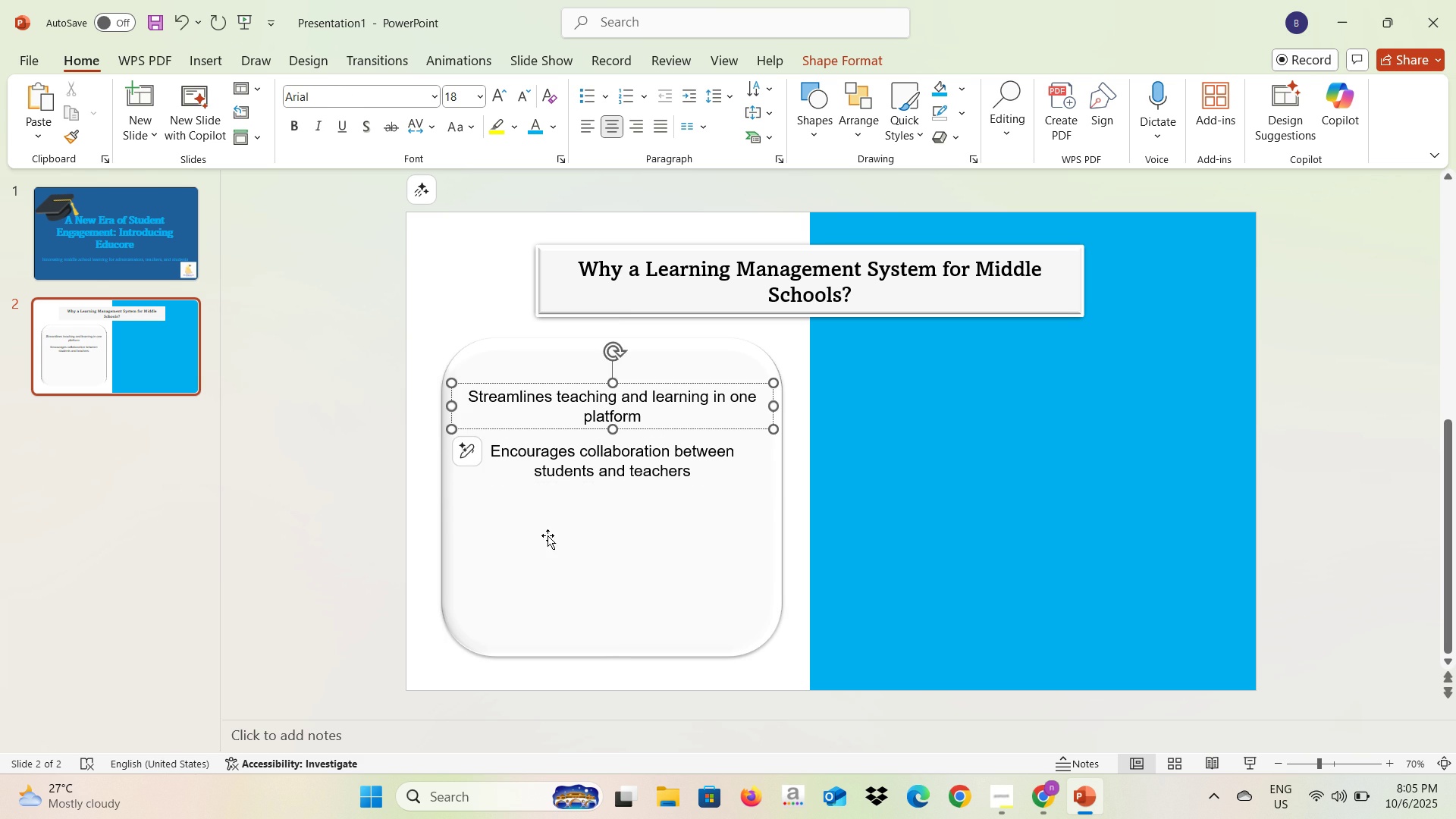 
left_click([548, 535])
 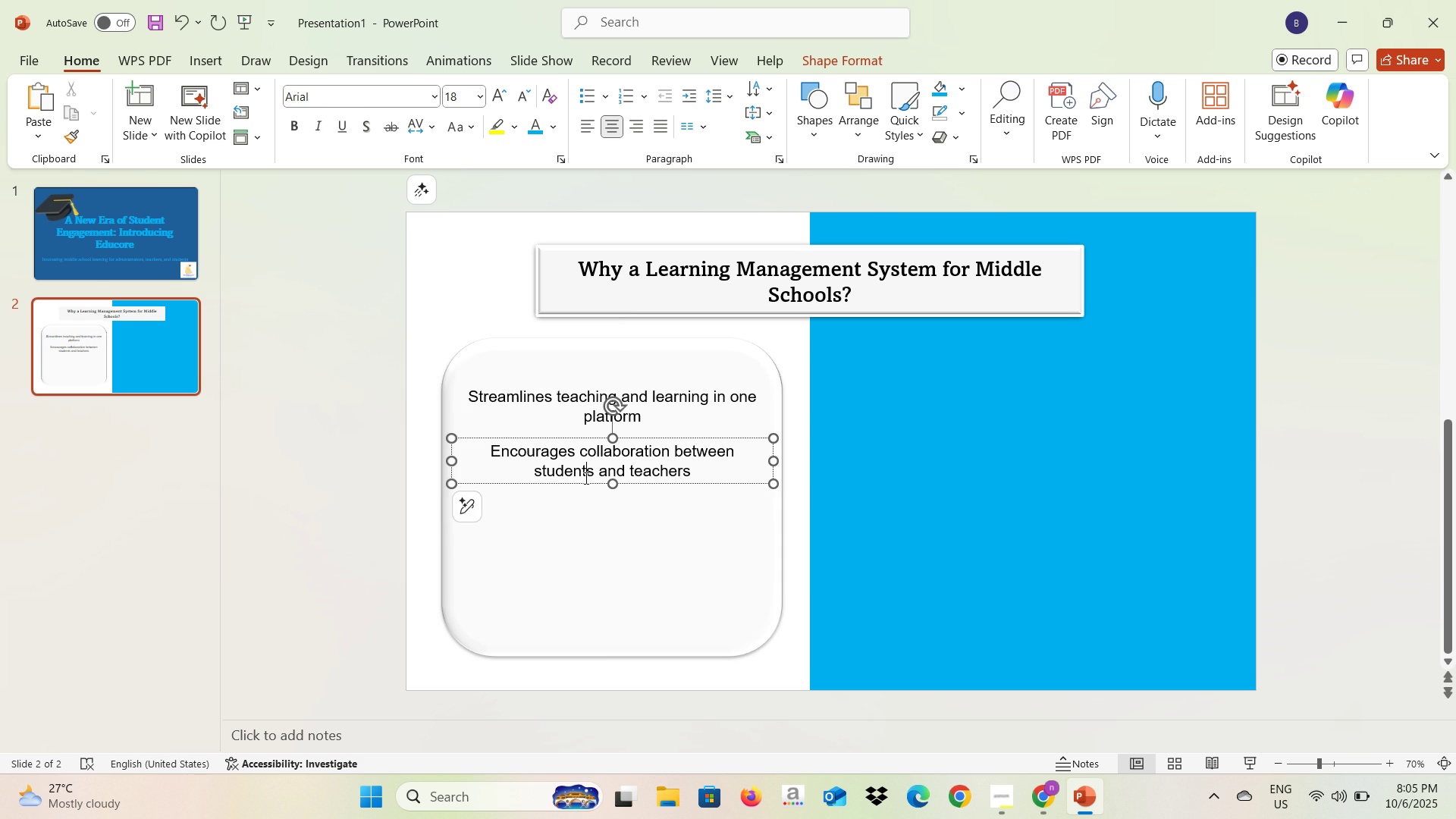 
left_click([585, 478])
 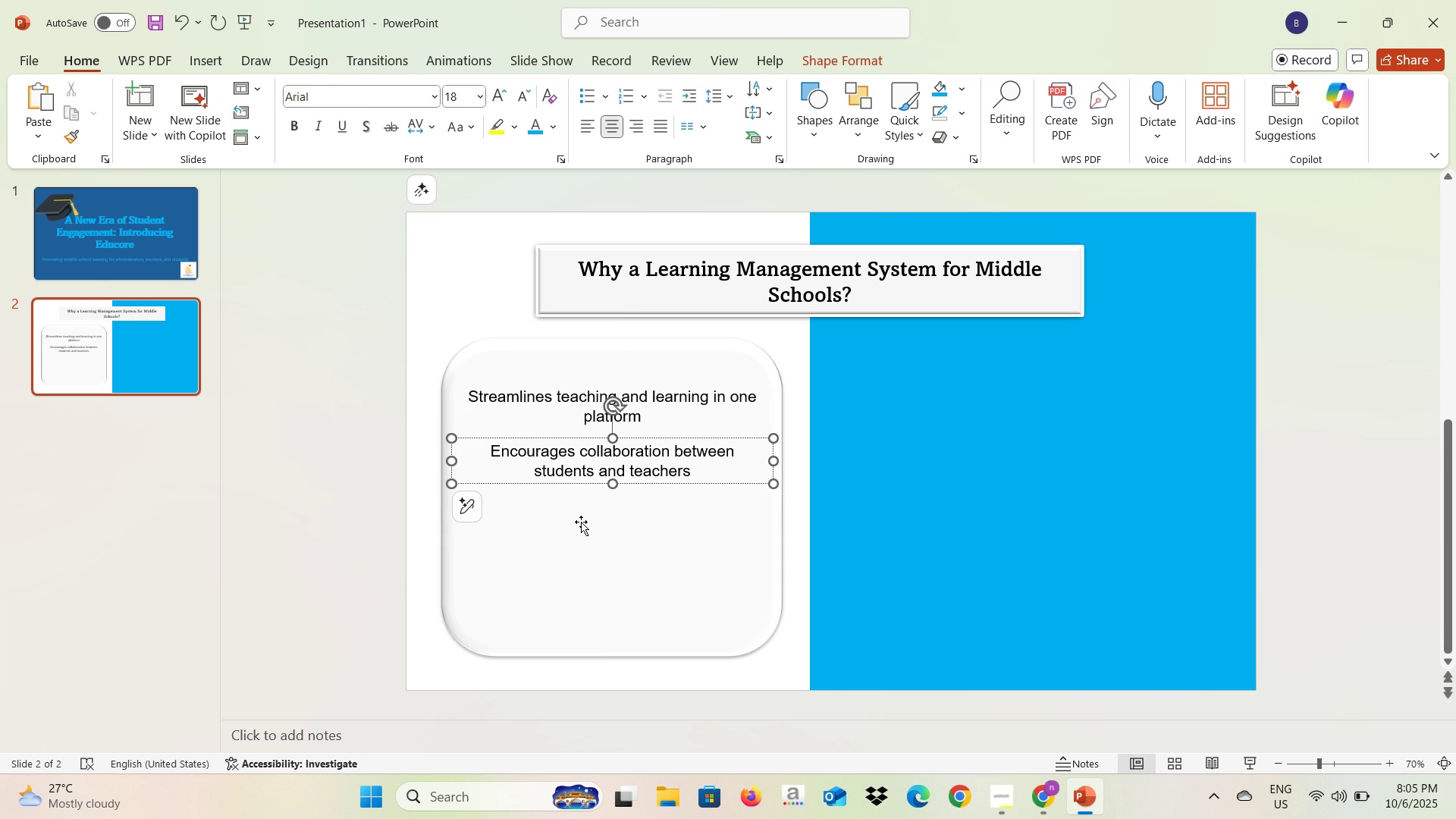 
left_click([582, 523])
 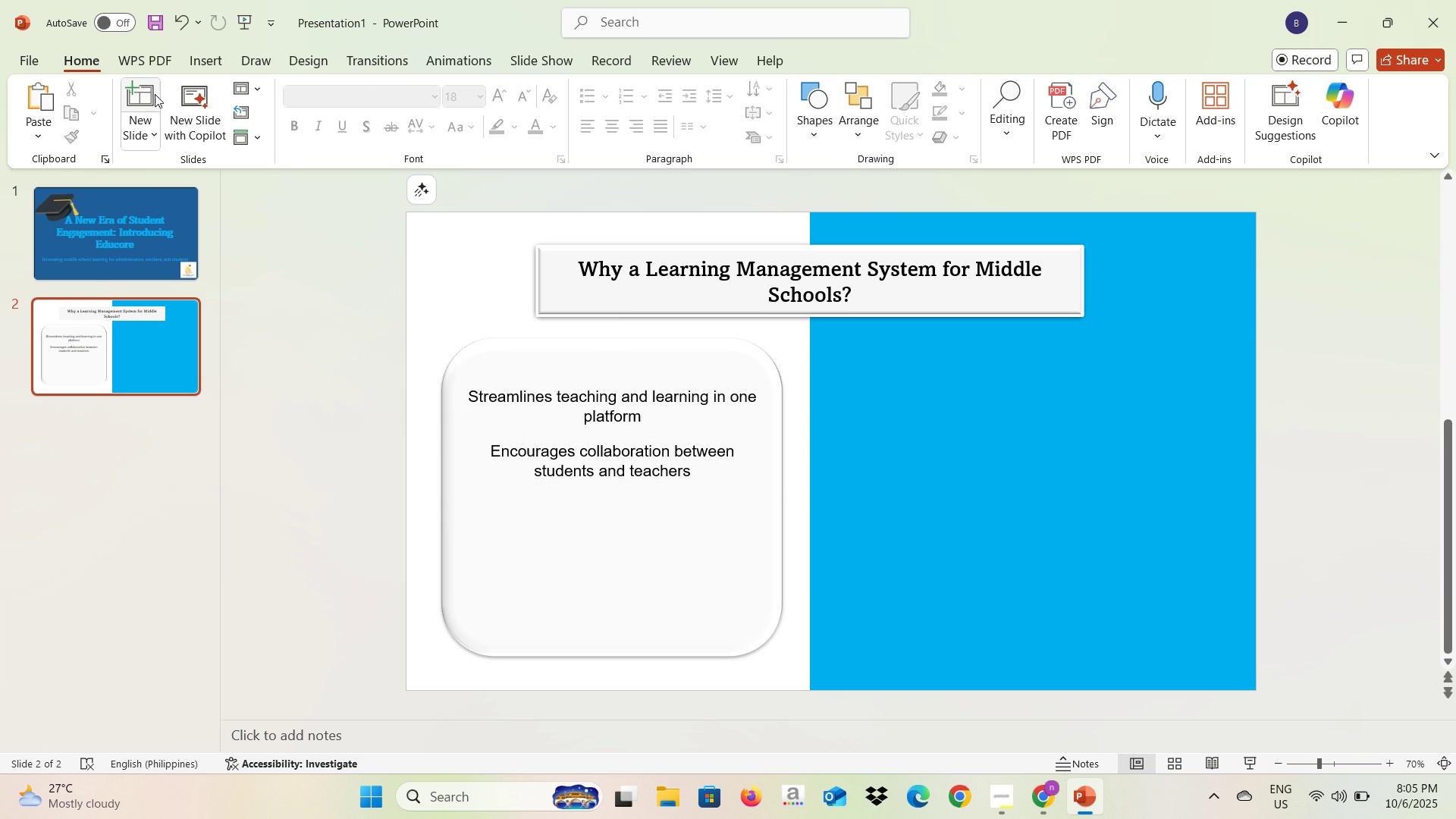 
left_click([196, 58])
 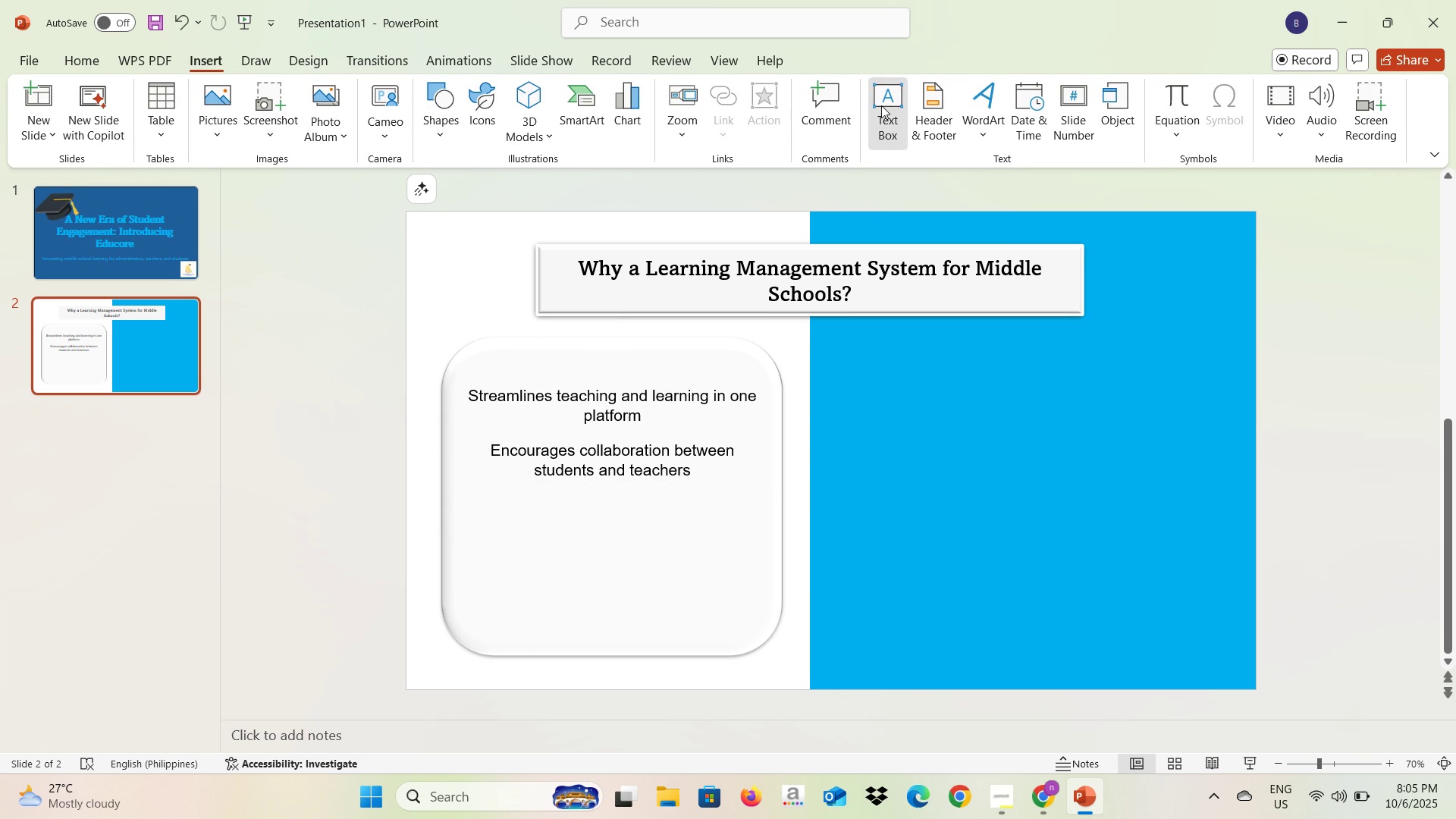 
left_click([881, 105])
 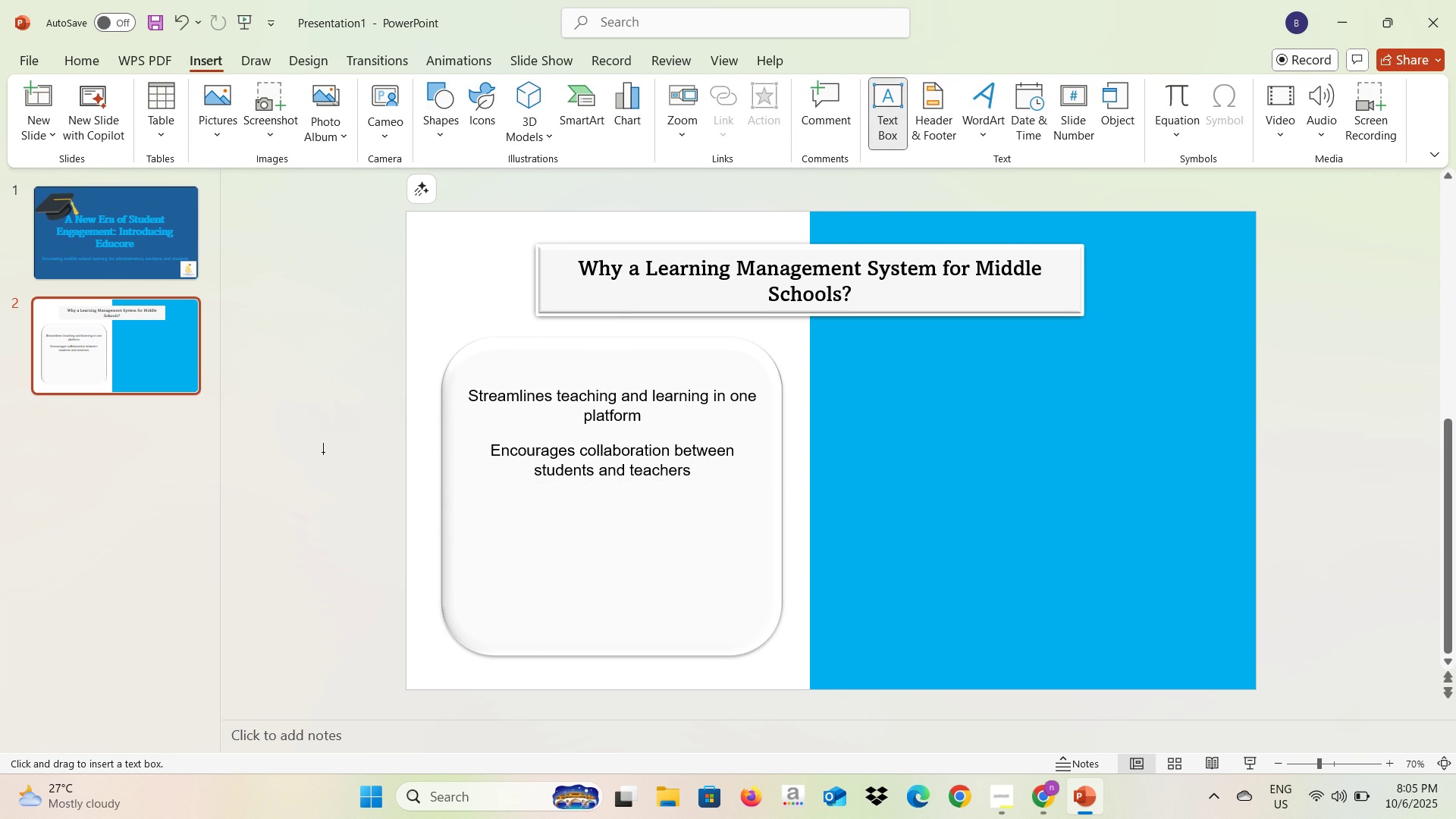 
left_click([322, 452])
 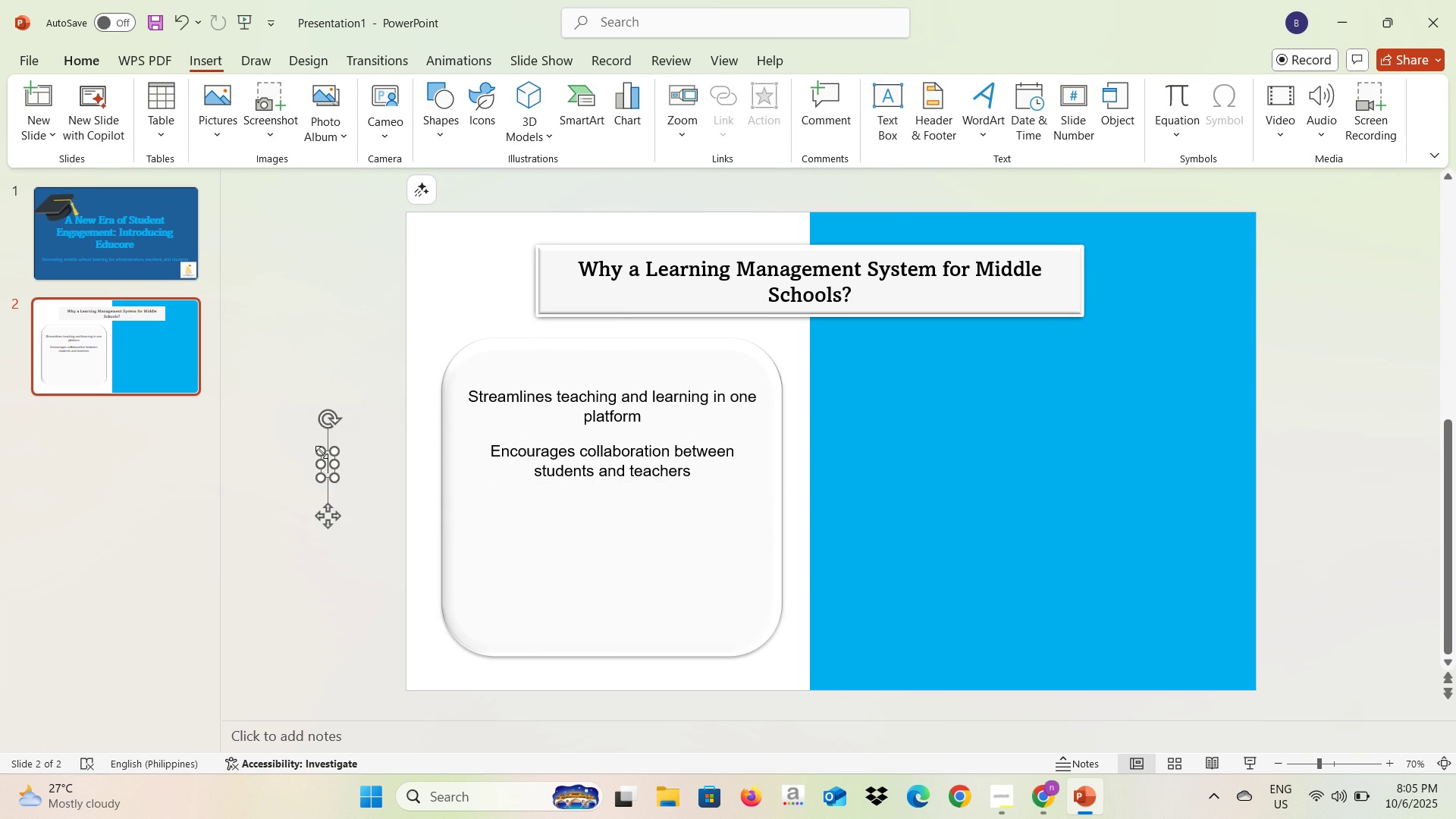 
key(Control+V)
 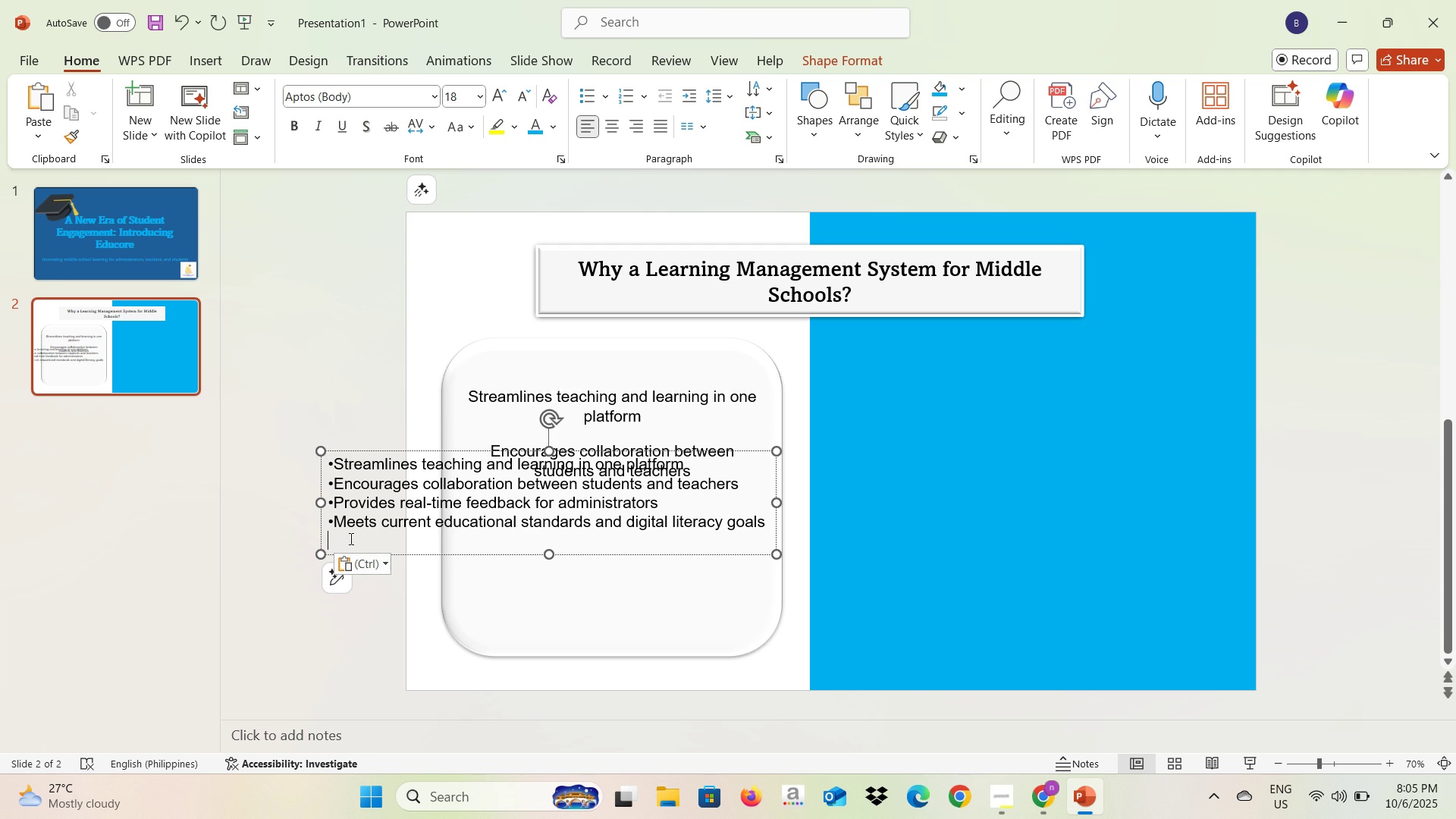 
left_click_drag(start_coordinate=[350, 538], to_coordinate=[344, 512])
 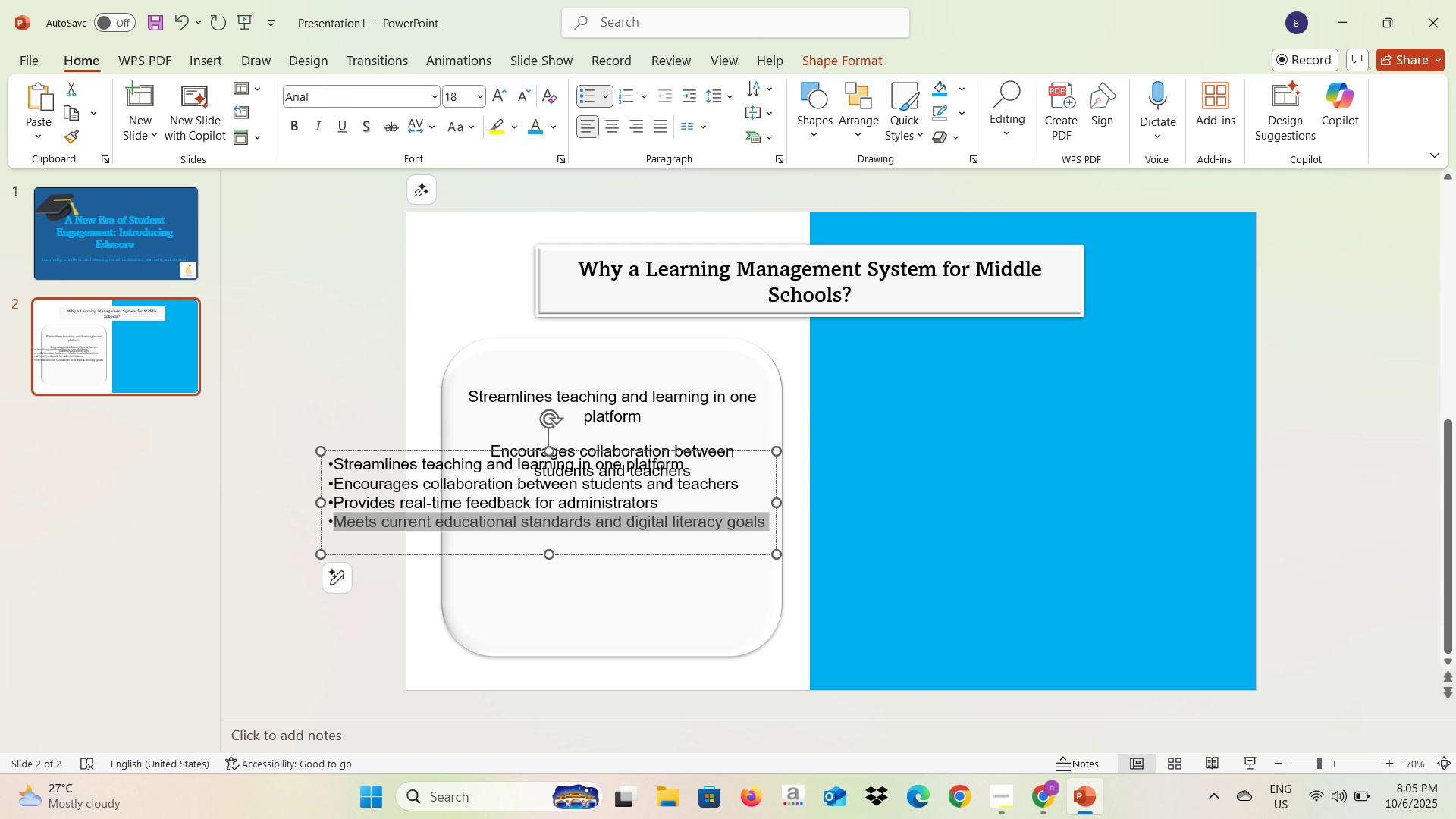 
key(Backspace)
 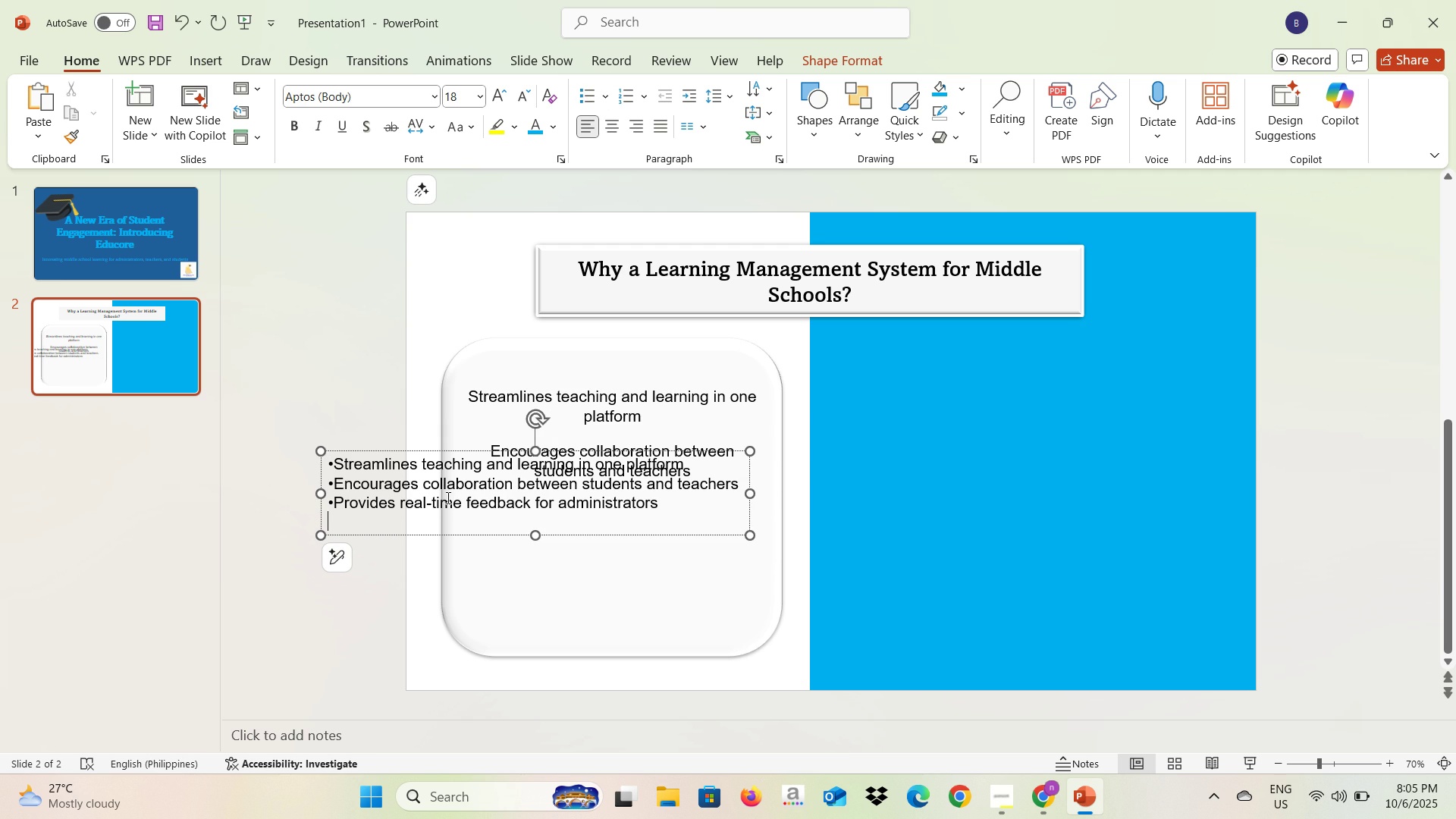 
key(Backspace)
 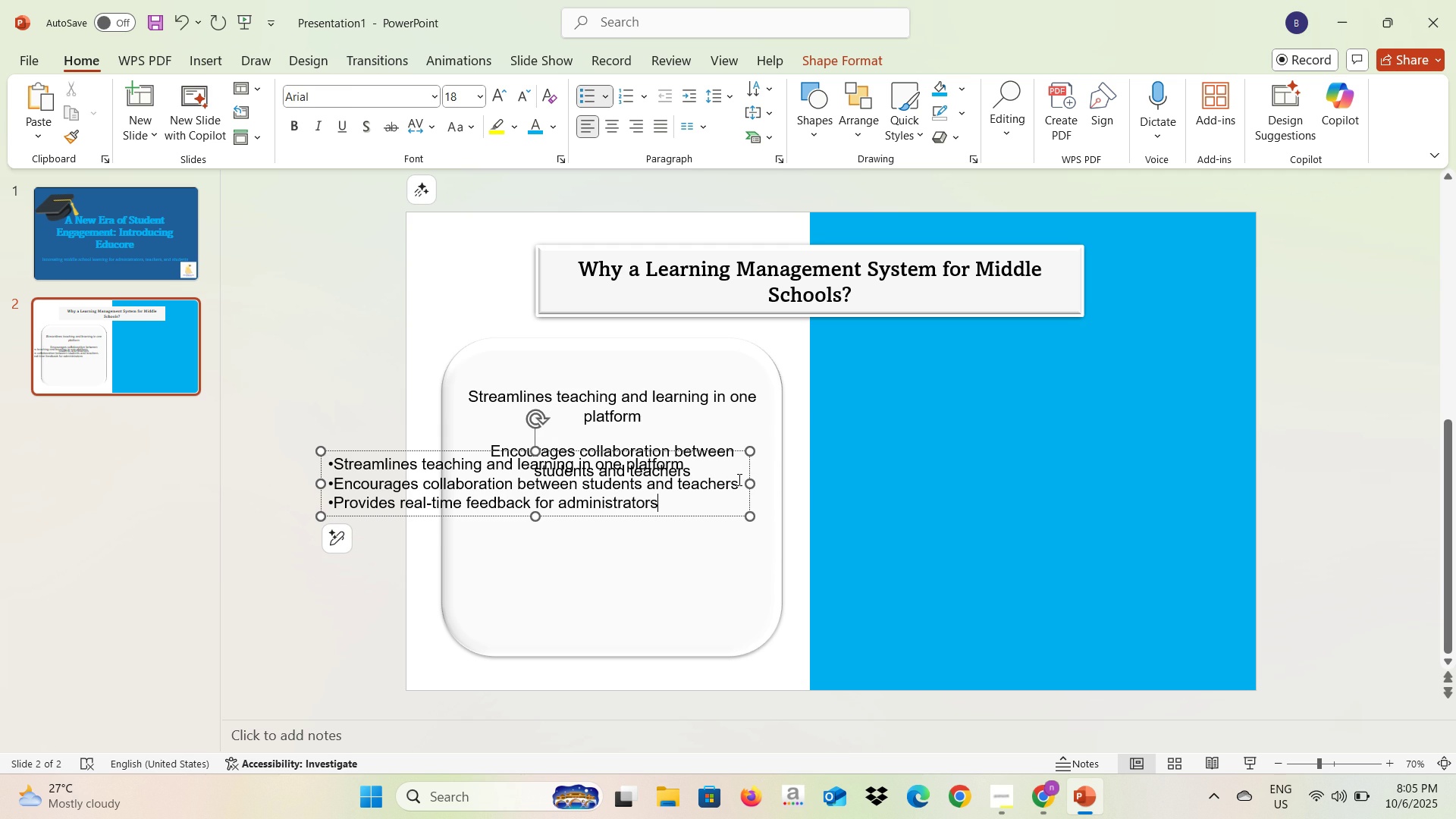 
left_click_drag(start_coordinate=[738, 481], to_coordinate=[326, 468])
 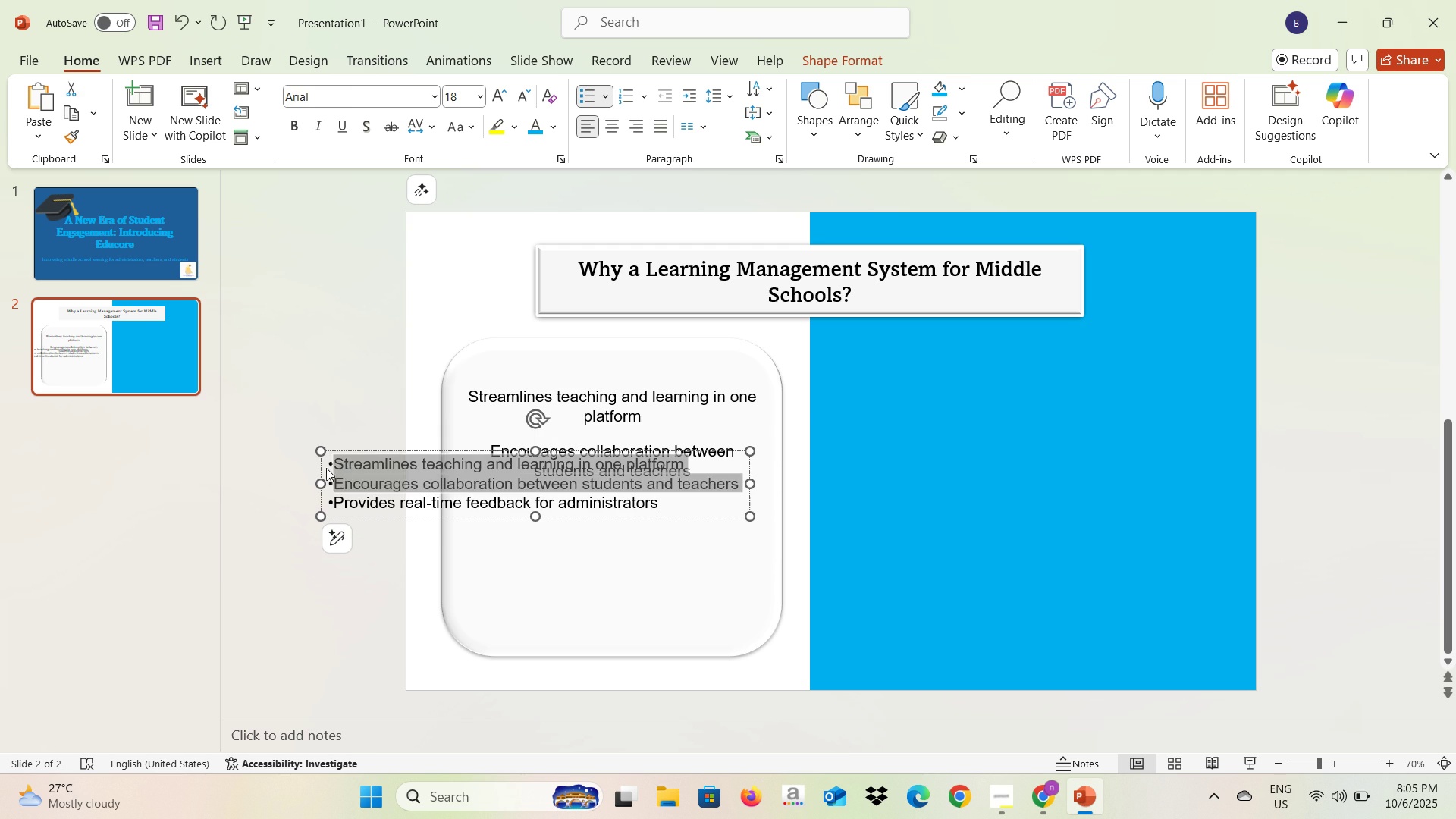 
key(Backspace)
 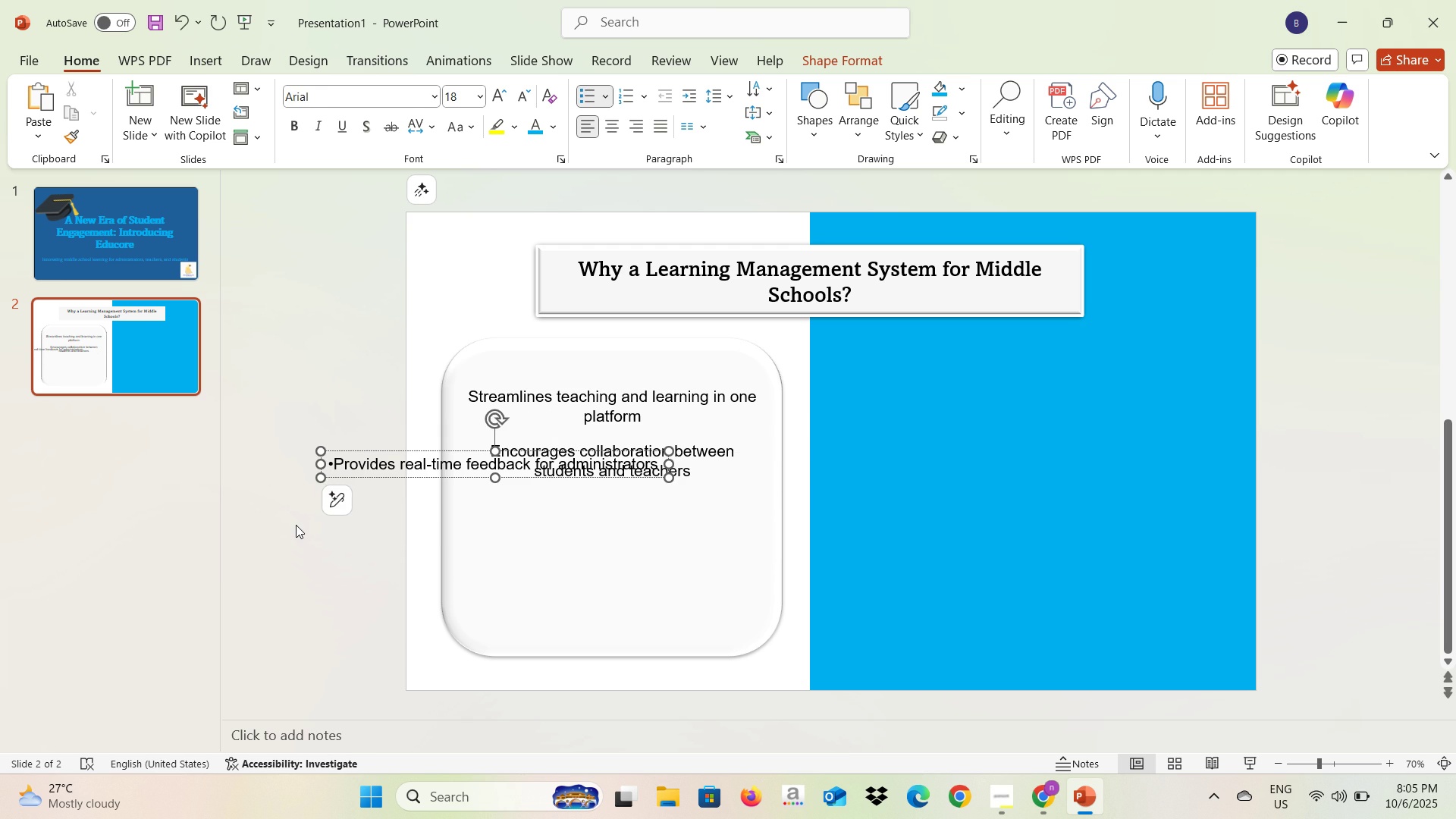 
left_click([296, 525])
 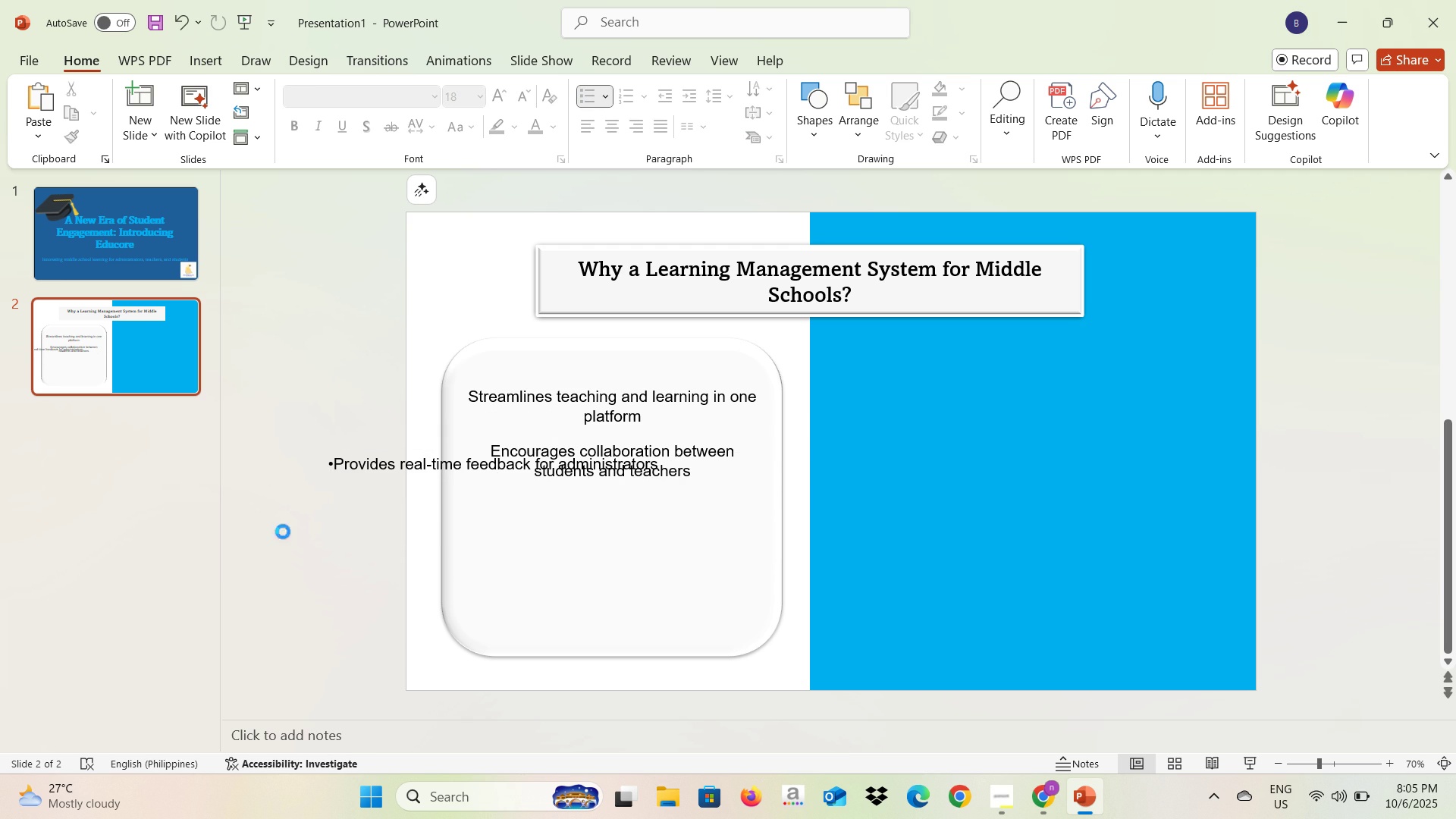 
key(Control+V)
 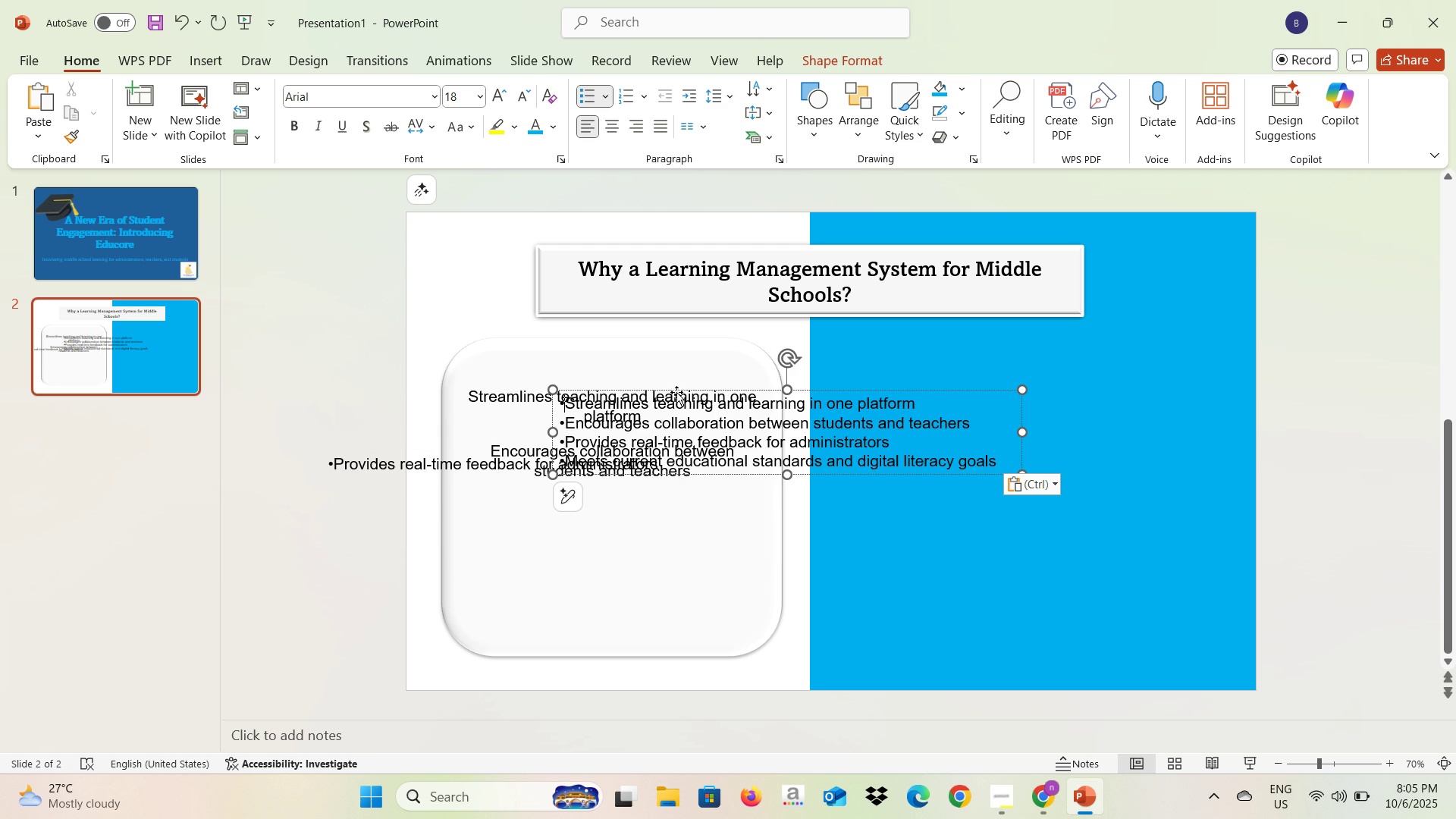 
left_click_drag(start_coordinate=[679, 389], to_coordinate=[604, 522])
 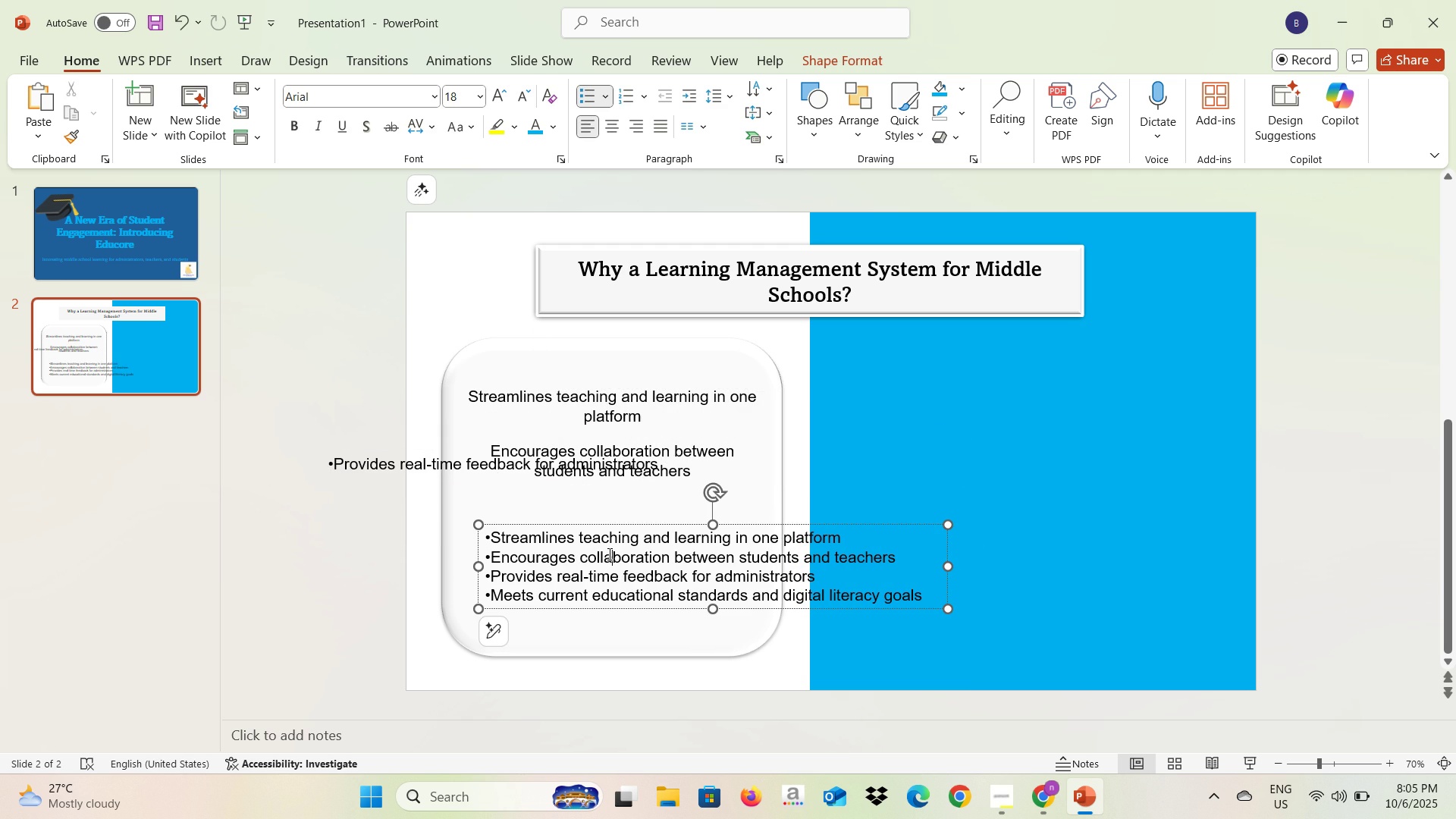 
left_click([608, 554])
 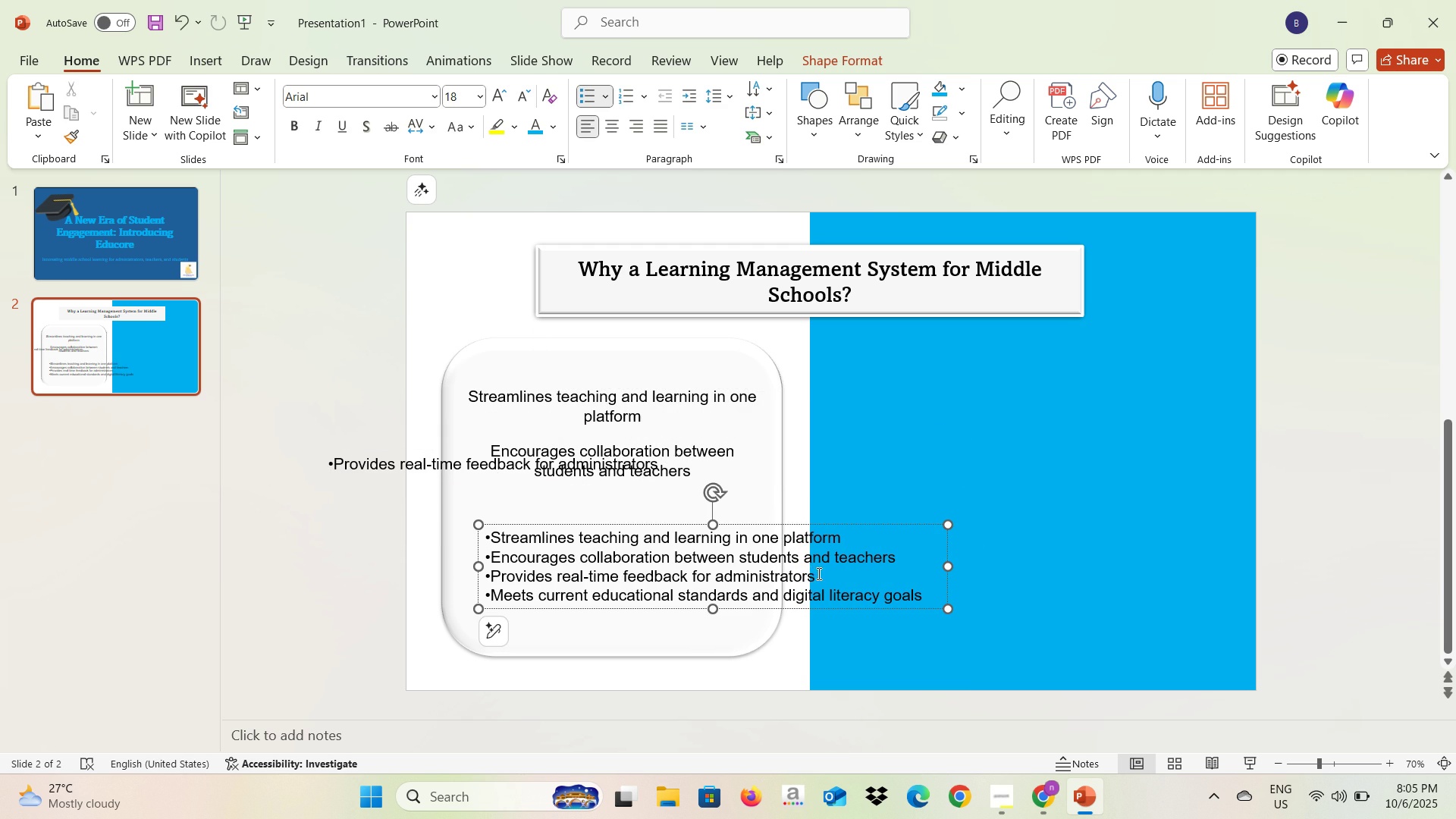 
left_click_drag(start_coordinate=[821, 576], to_coordinate=[529, 535])
 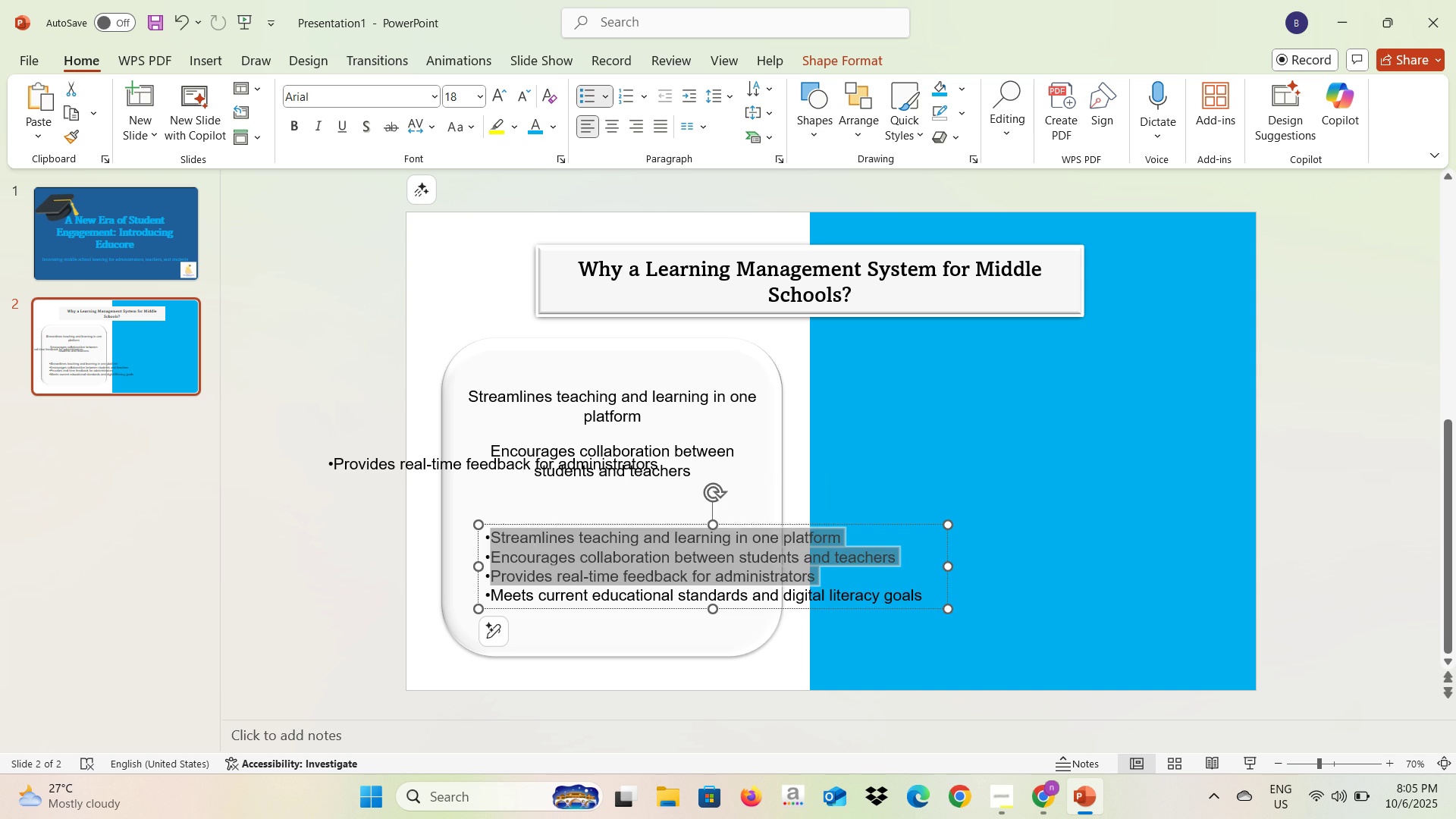 
key(Backspace)
 